 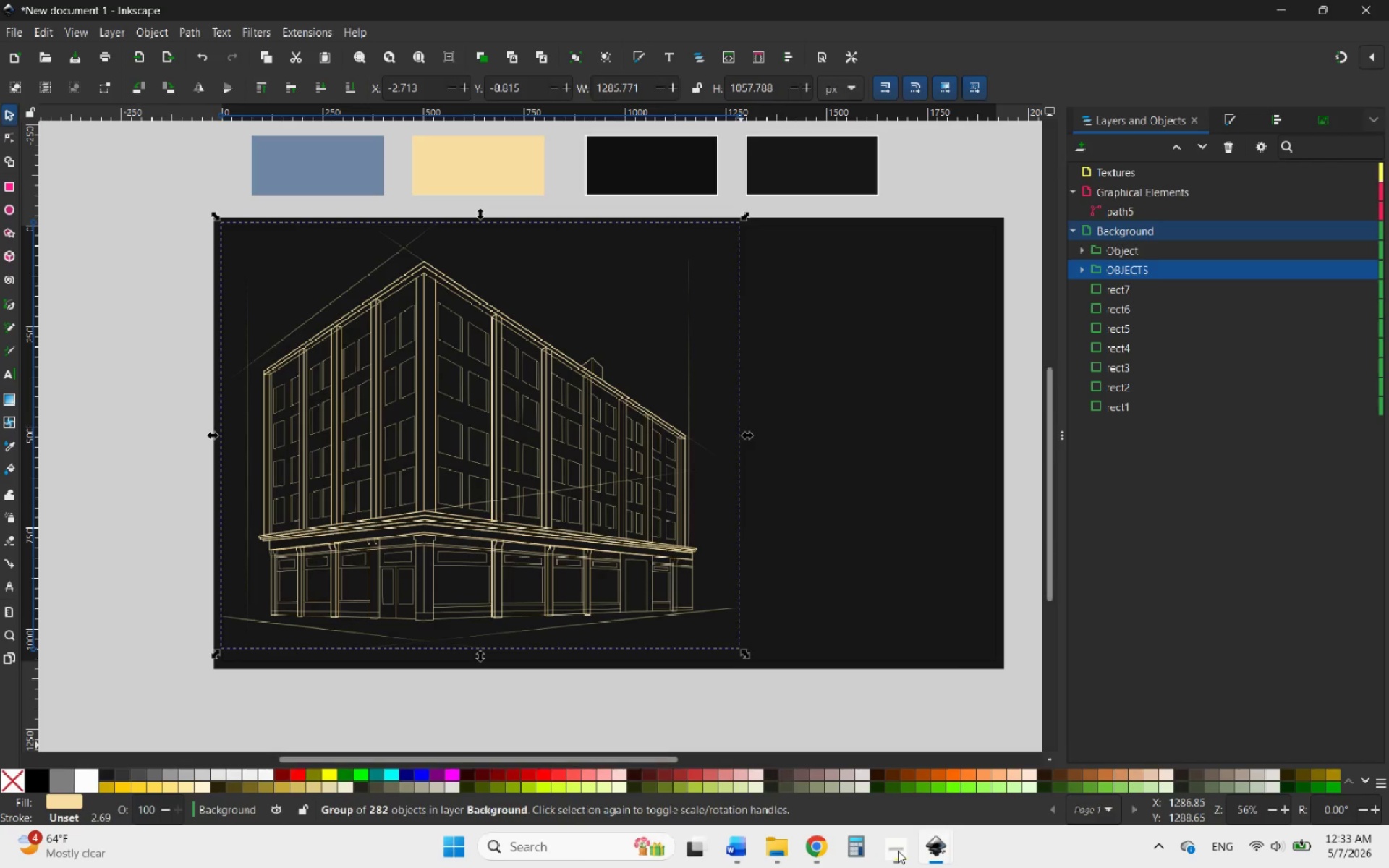 
scroll: coordinate [610, 654], scroll_direction: down, amount: 5.0
 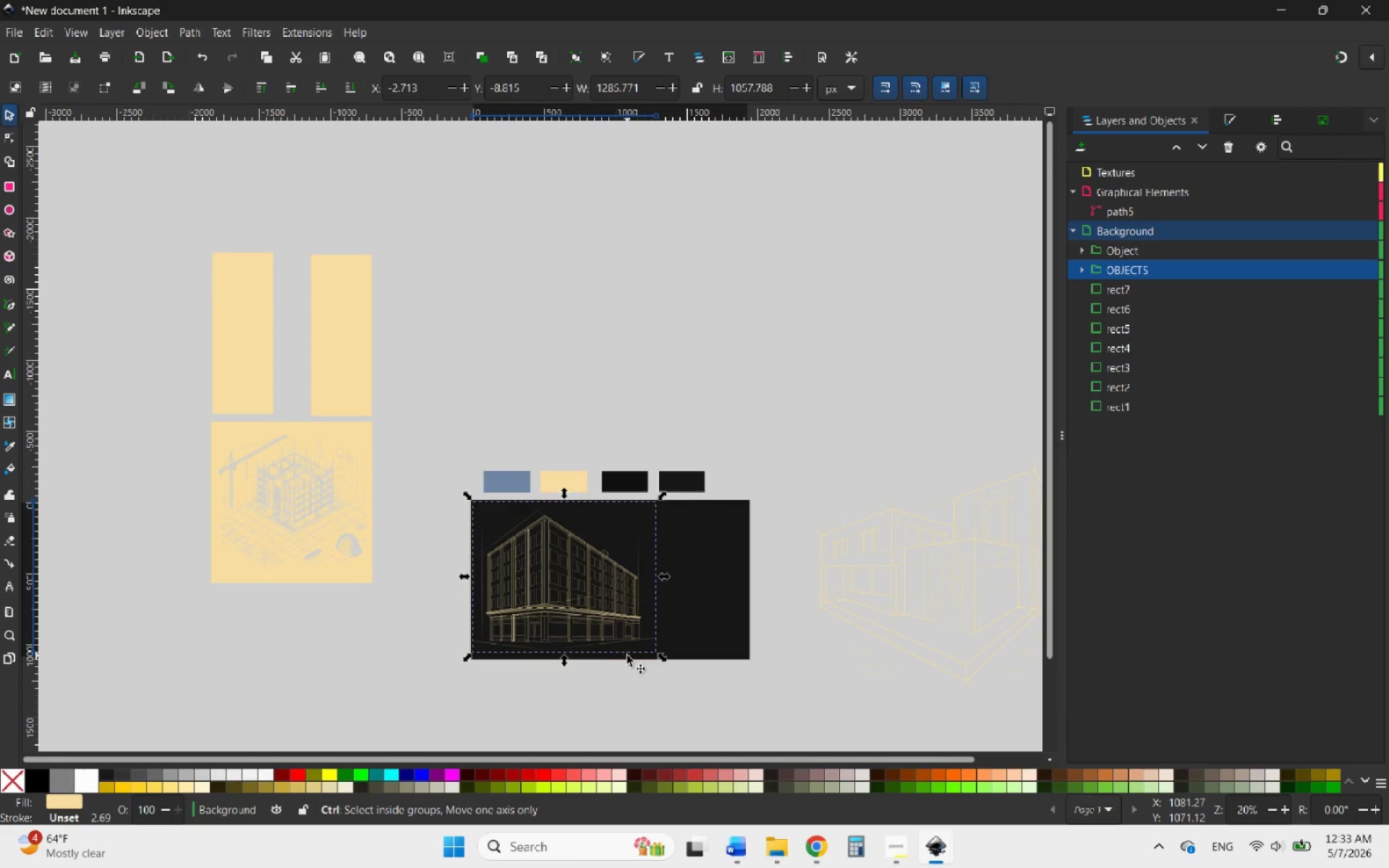 
scroll: coordinate [632, 655], scroll_direction: up, amount: 2.0
 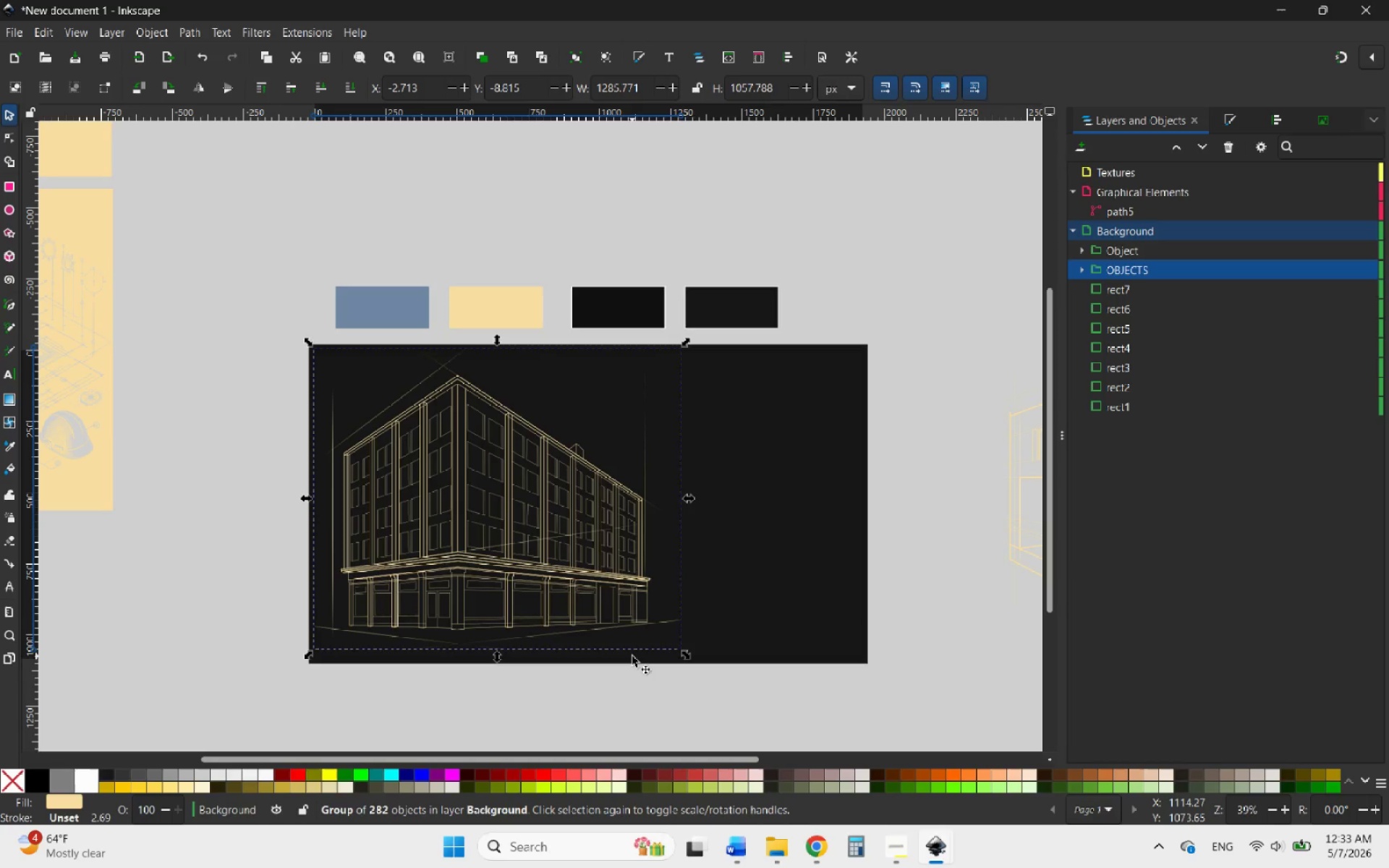 
wait(11.68)
 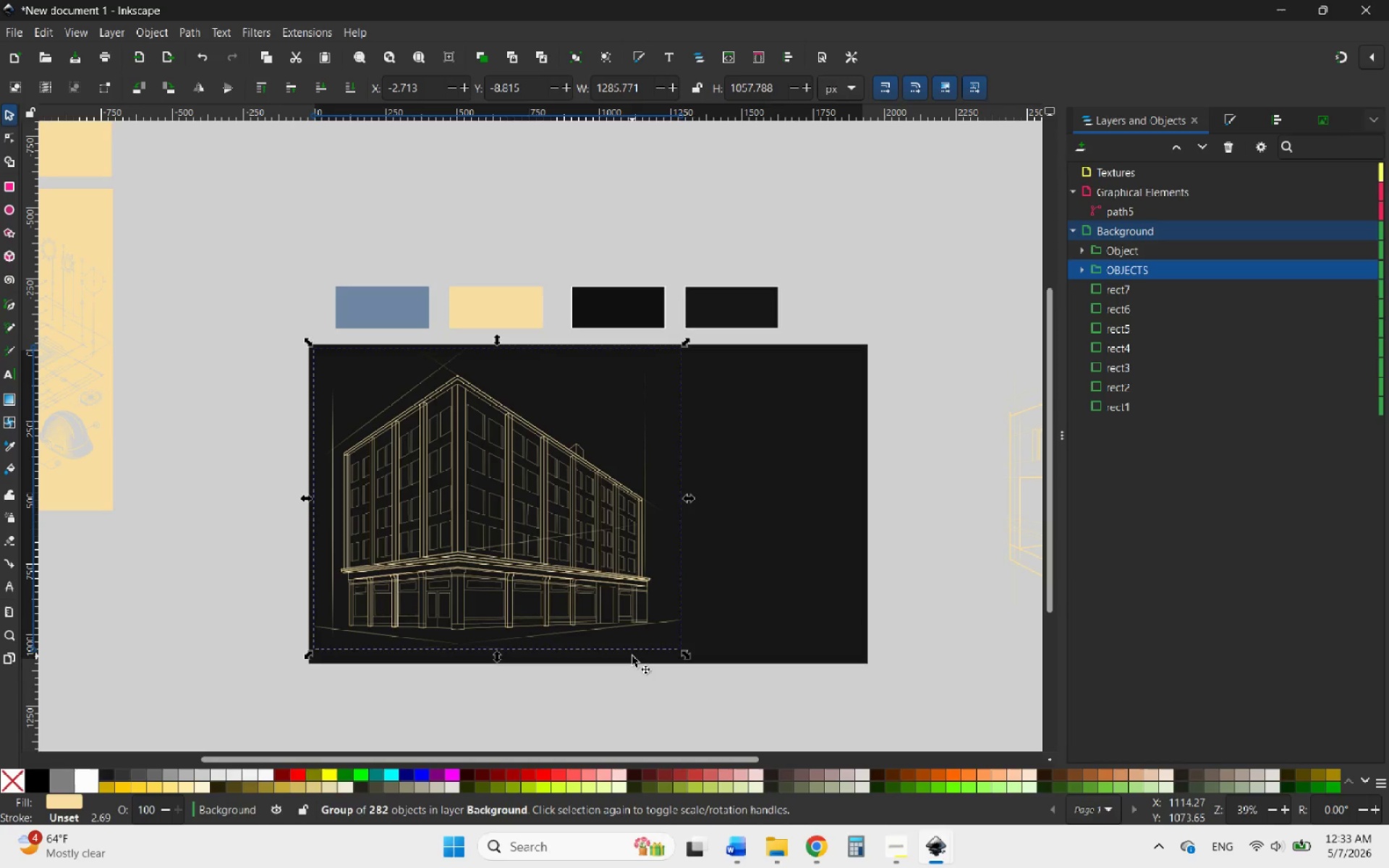 
left_click_drag(start_coordinate=[689, 499], to_coordinate=[621, 524])
 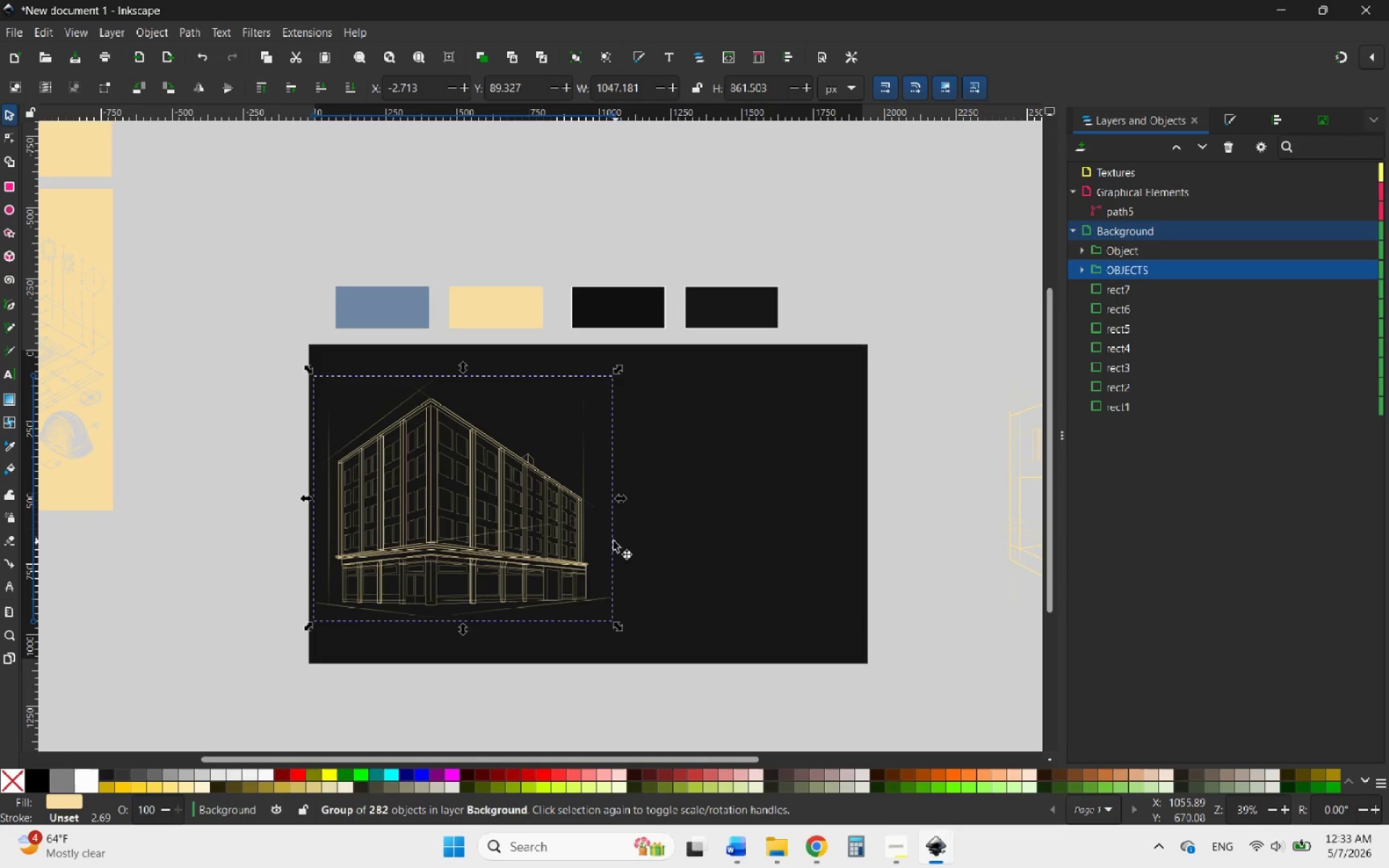 
hold_key(key=ControlLeft, duration=4.42)
 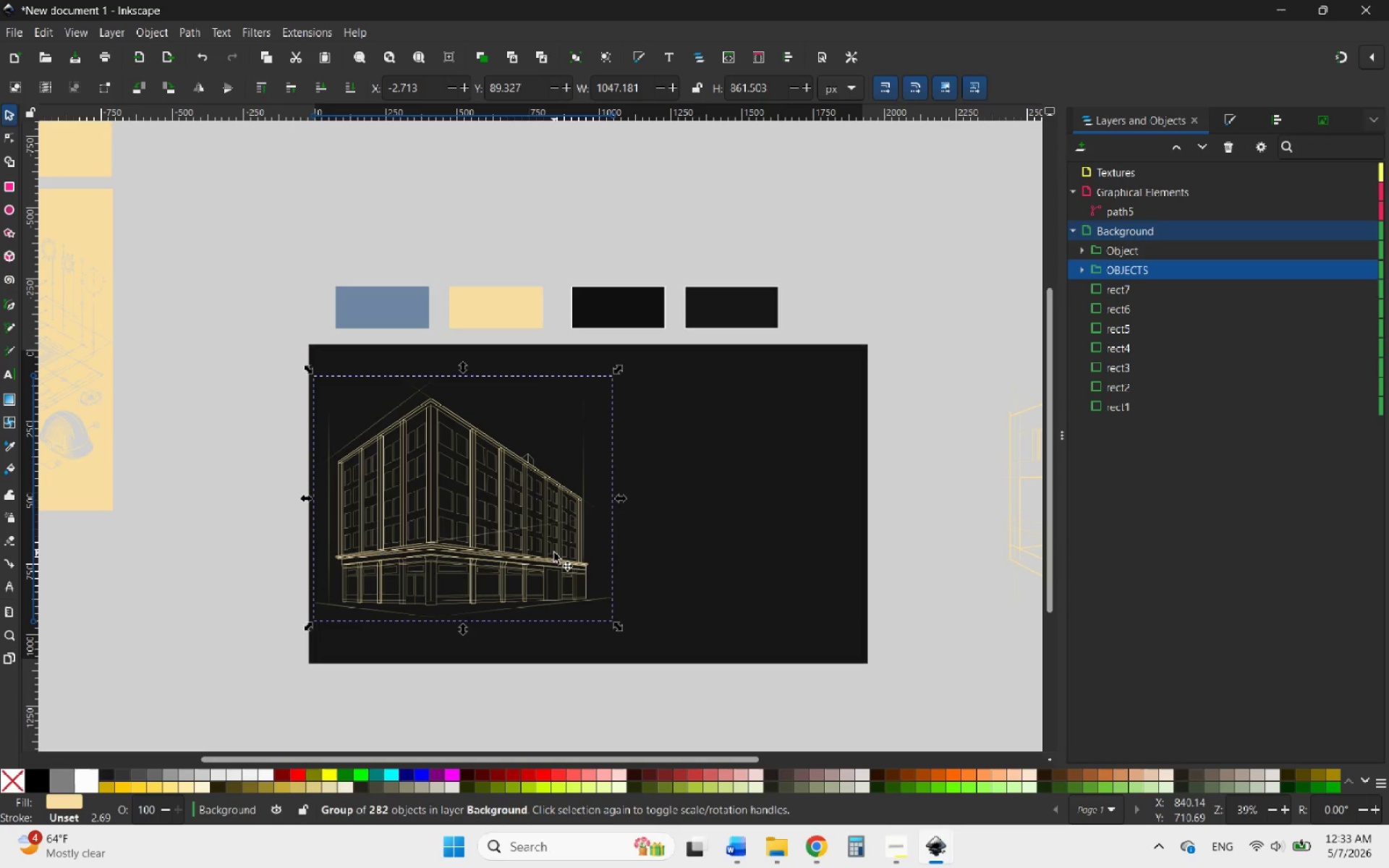 
left_click_drag(start_coordinate=[548, 556], to_coordinate=[540, 561])
 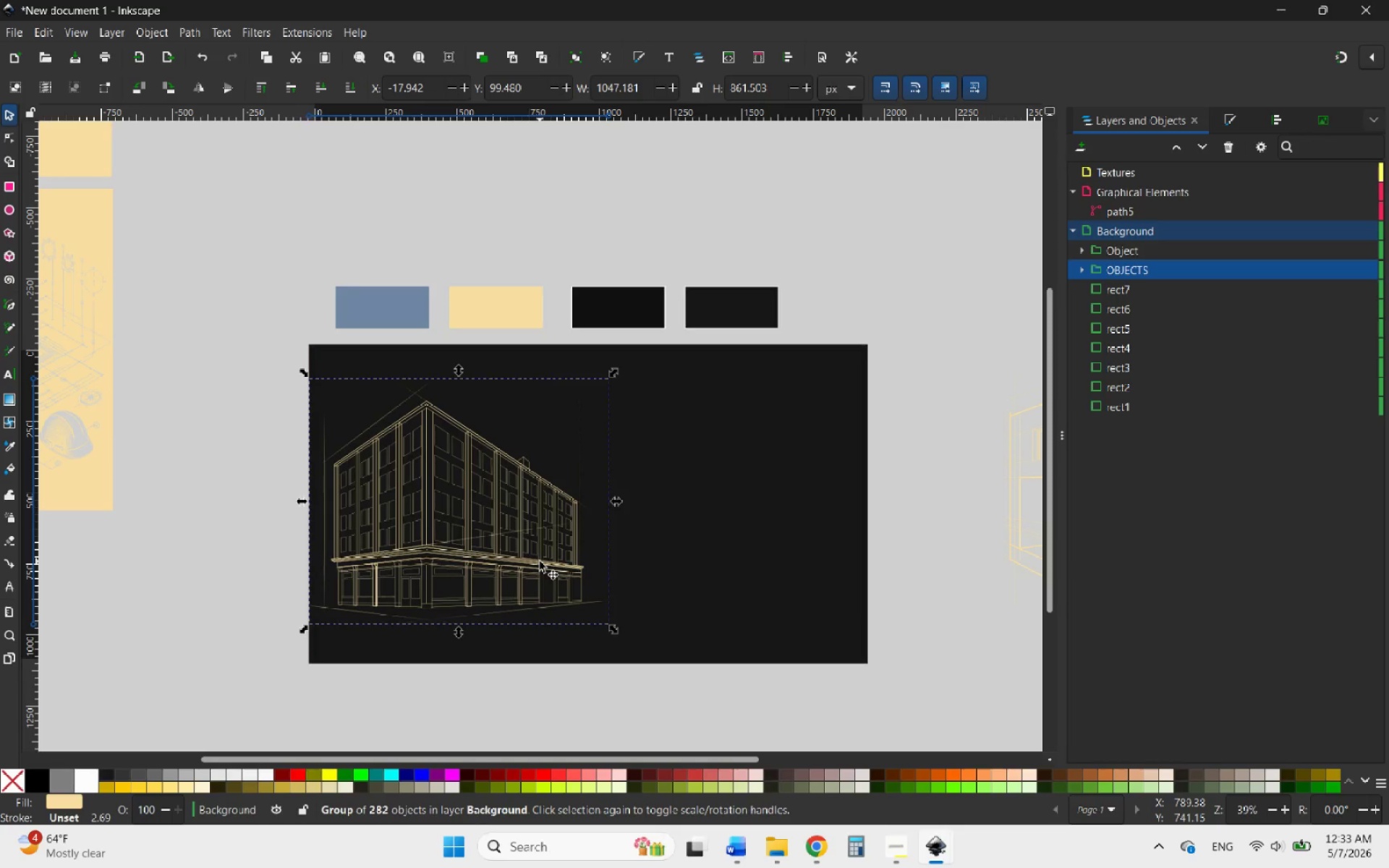 
hold_key(key=AltLeft, duration=1.62)
left_click_drag(start_coordinate=[540, 561], to_coordinate=[725, 580])
 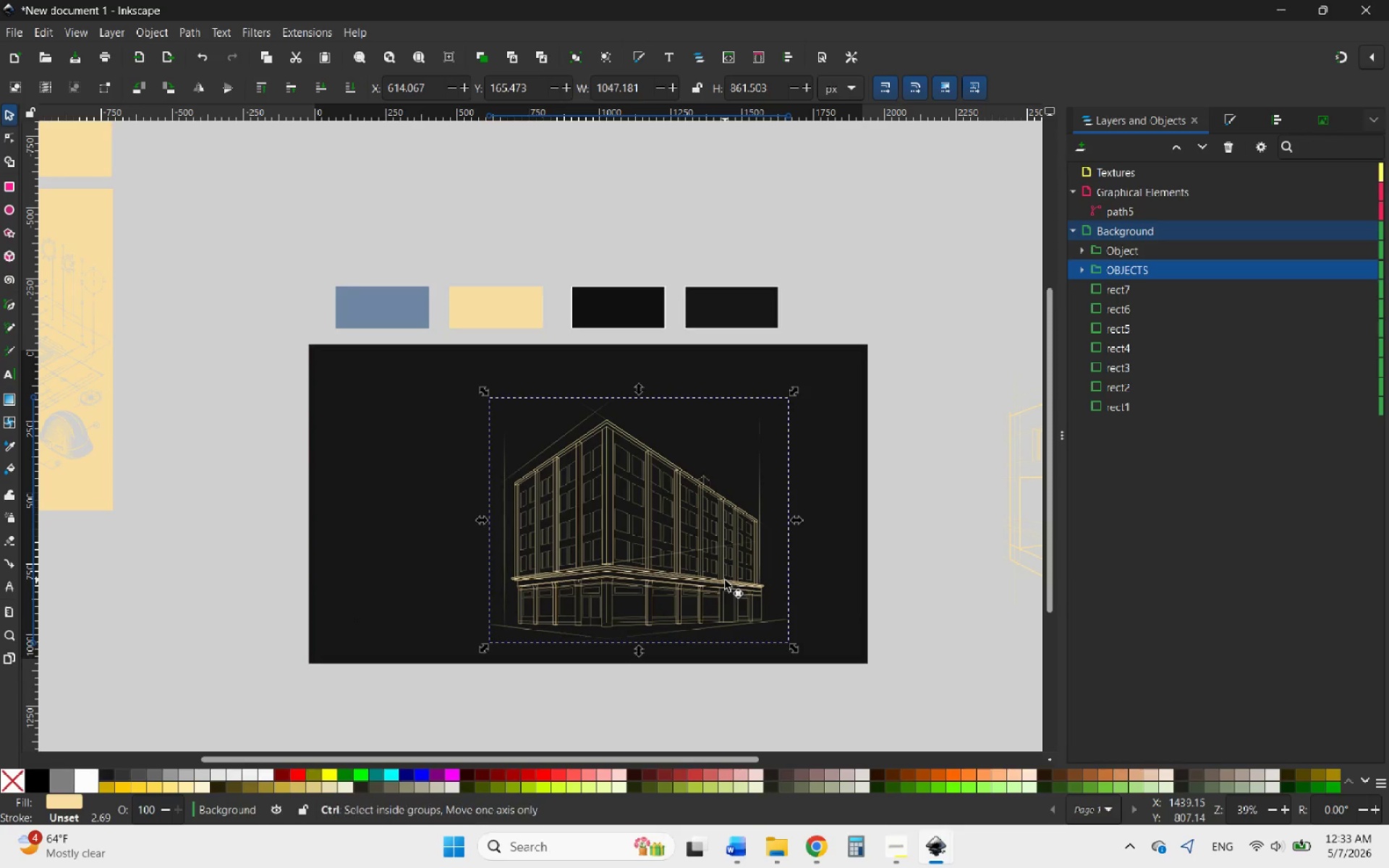 
hold_key(key=ShiftLeft, duration=0.89)
 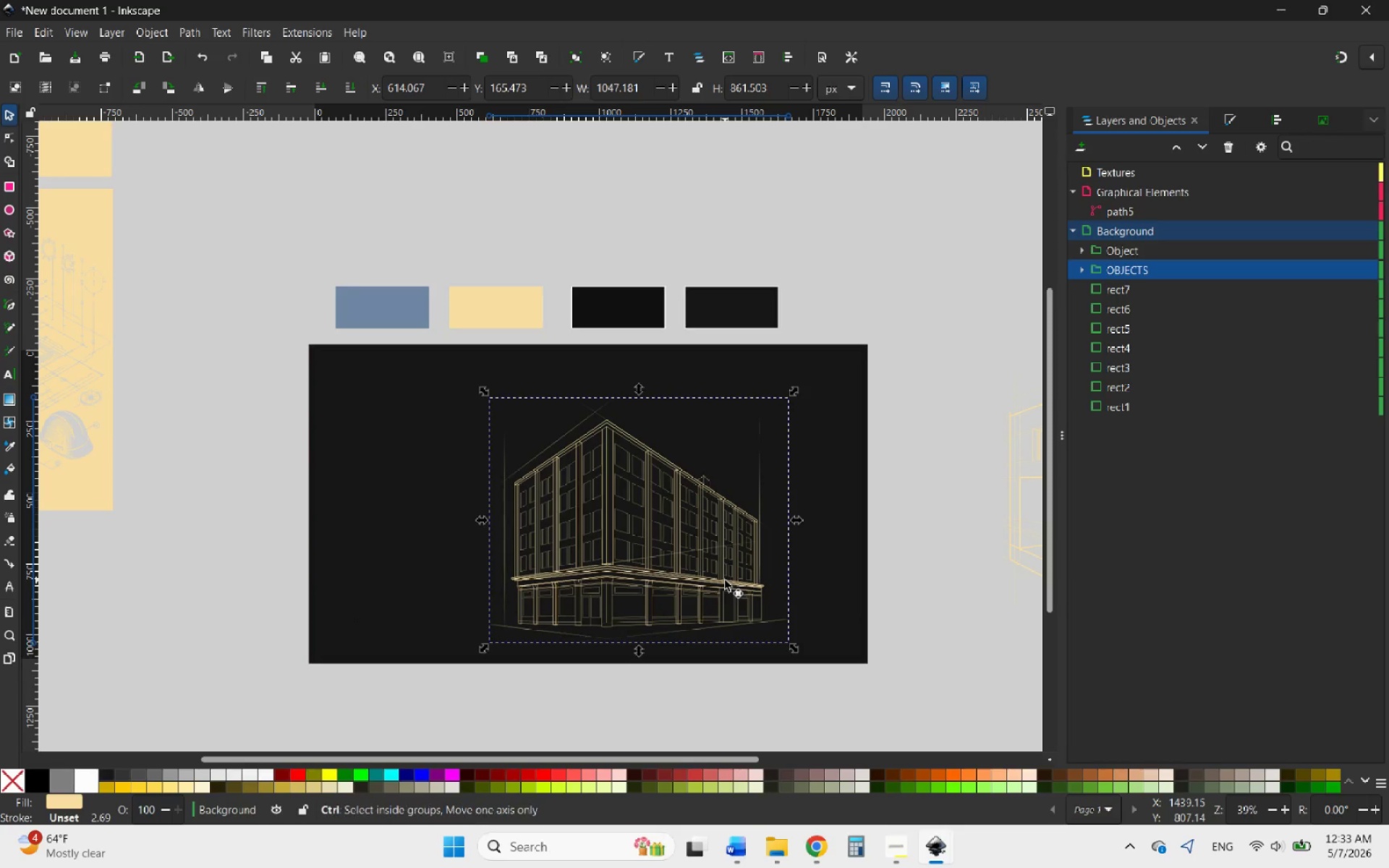 
key(Control+Z)
 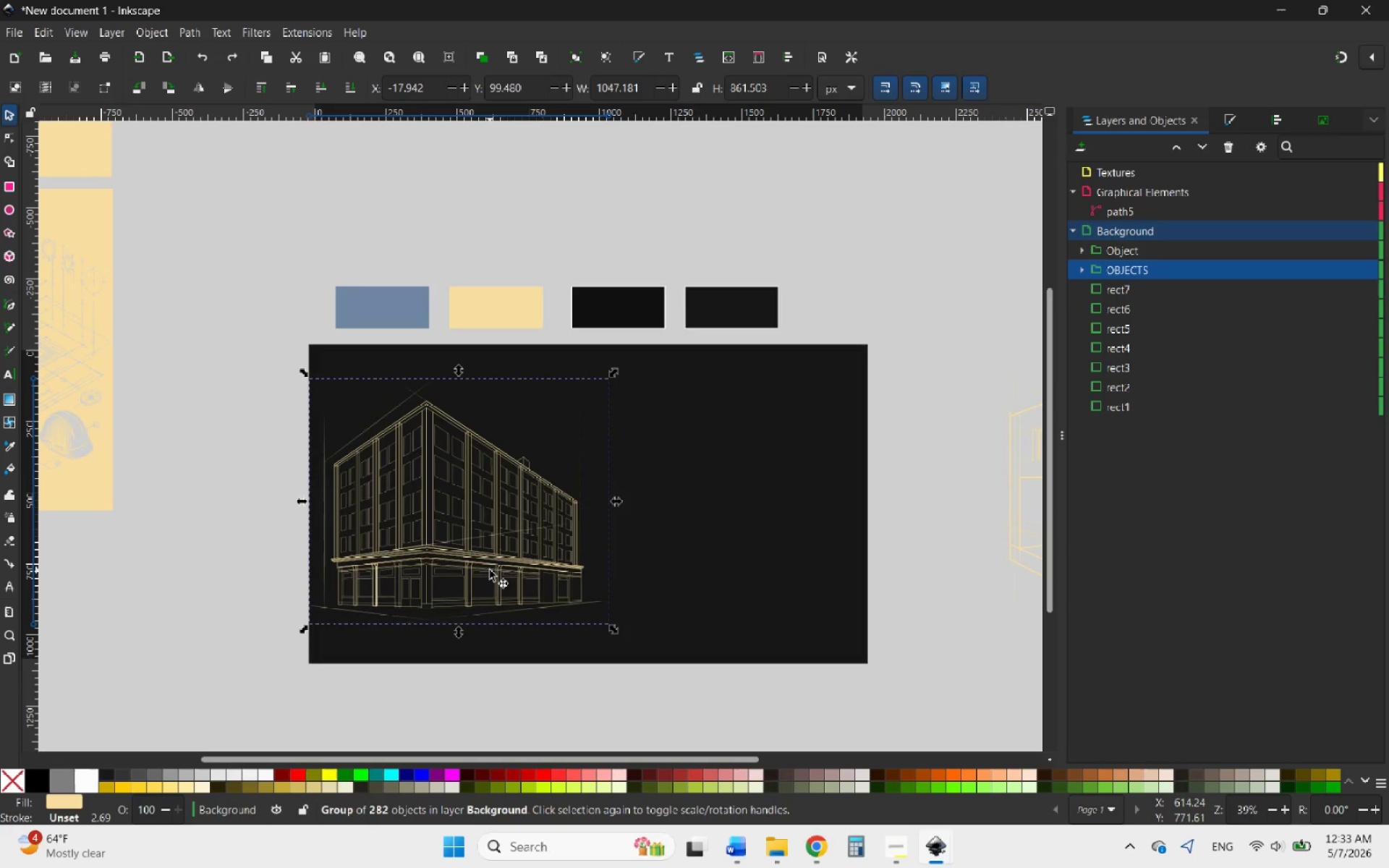 
right_click([490, 570])
 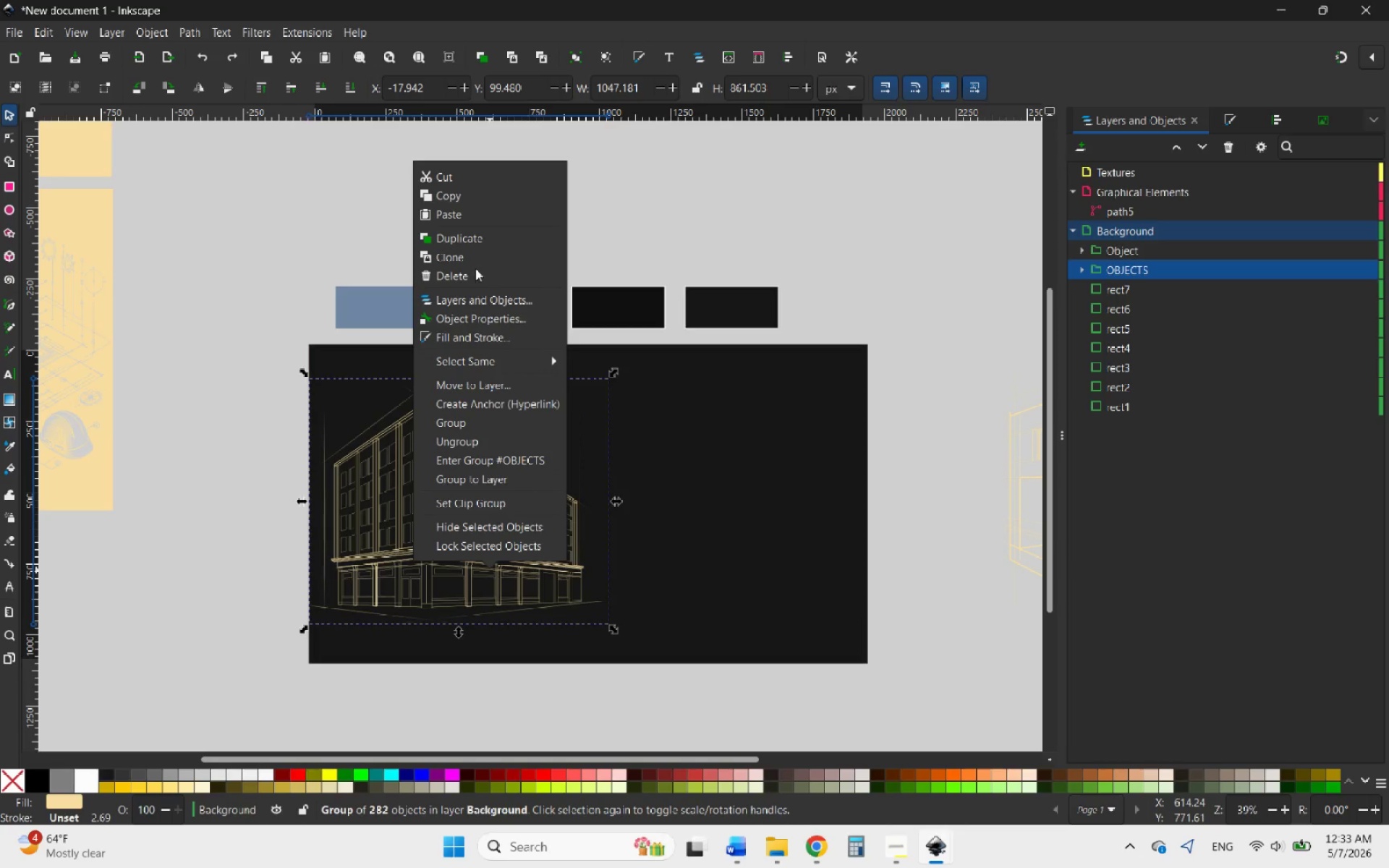 
left_click([475, 240])
 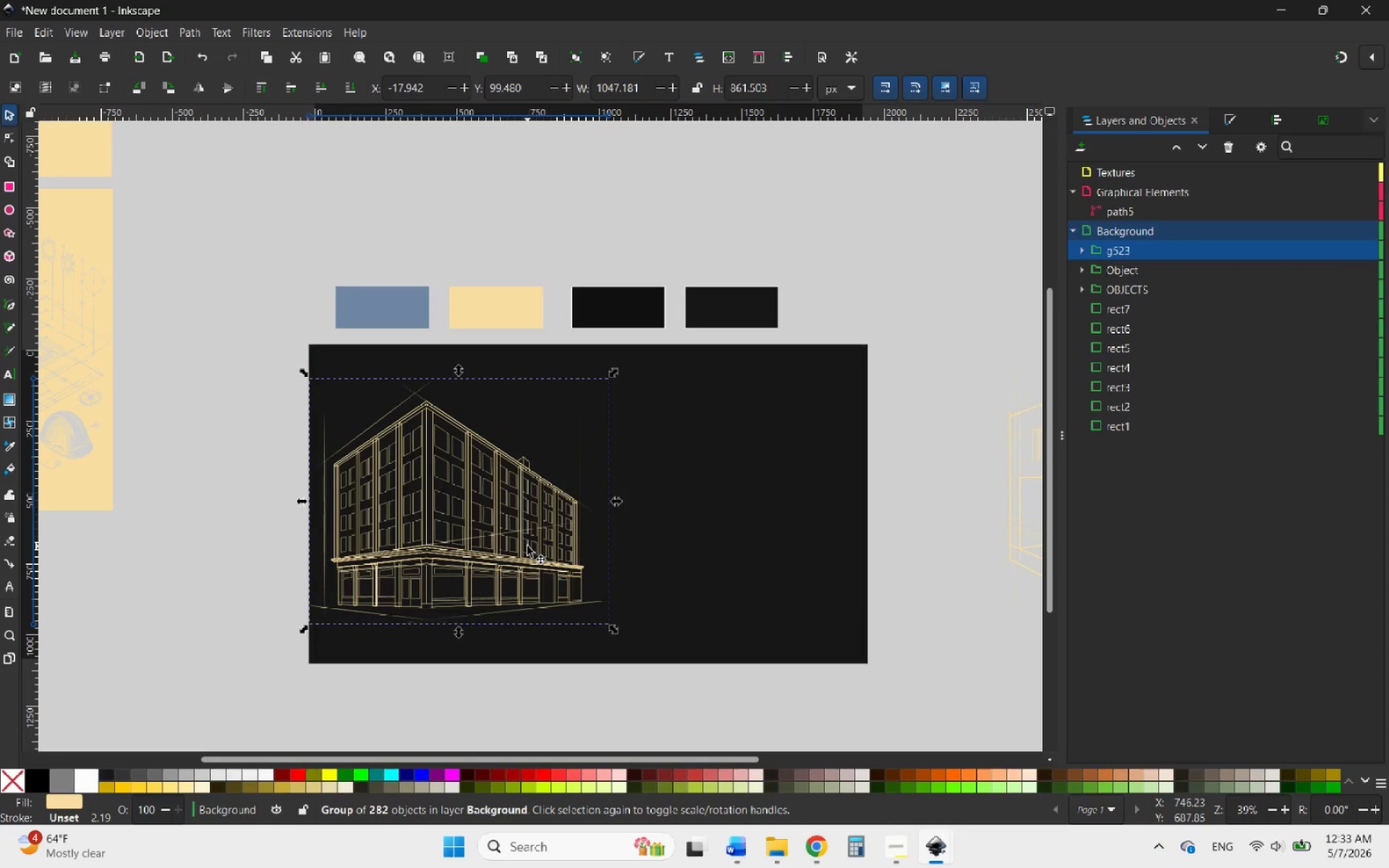 
left_click_drag(start_coordinate=[527, 546], to_coordinate=[803, 545])
 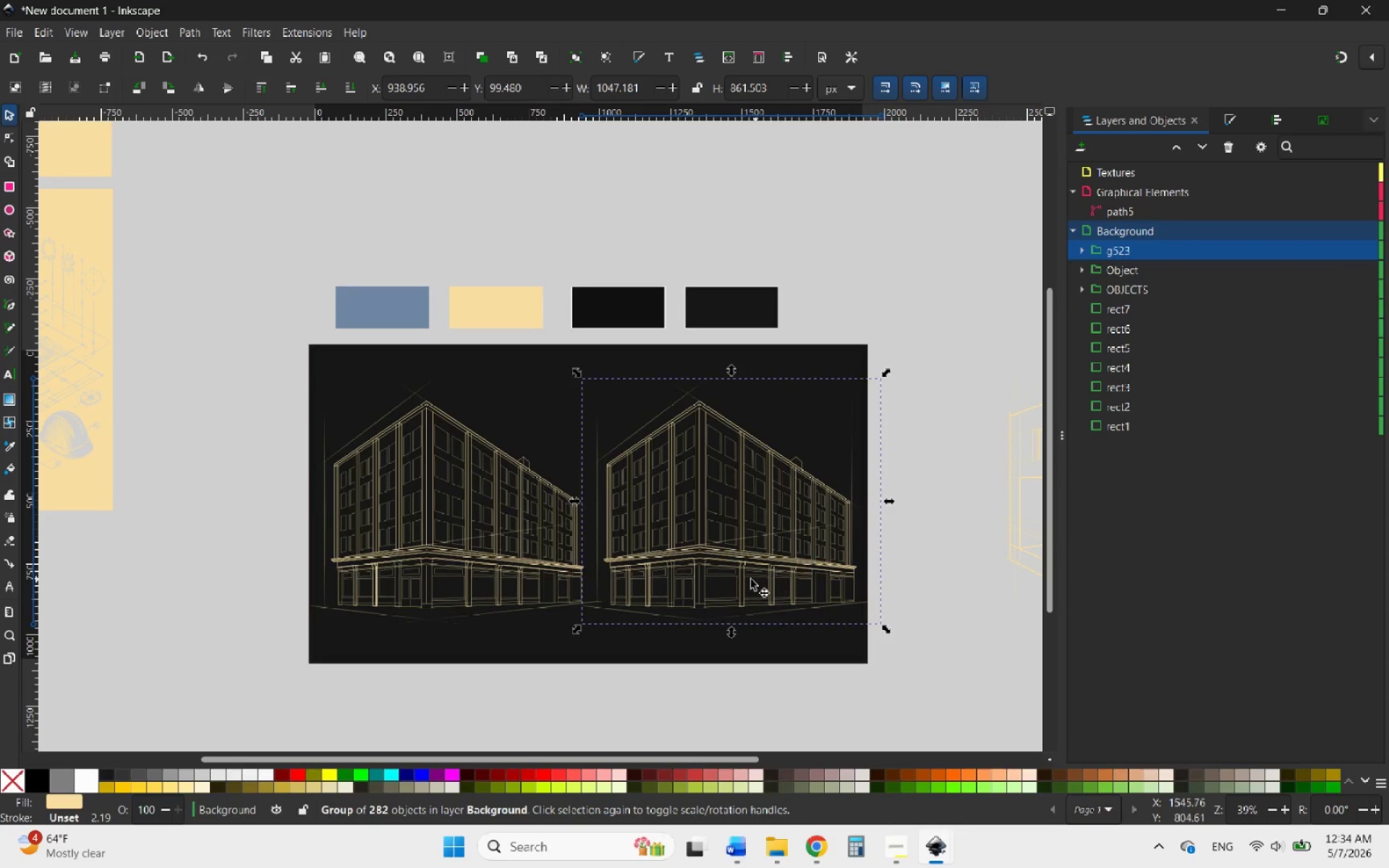 
hold_key(key=ControlLeft, duration=1.2)
 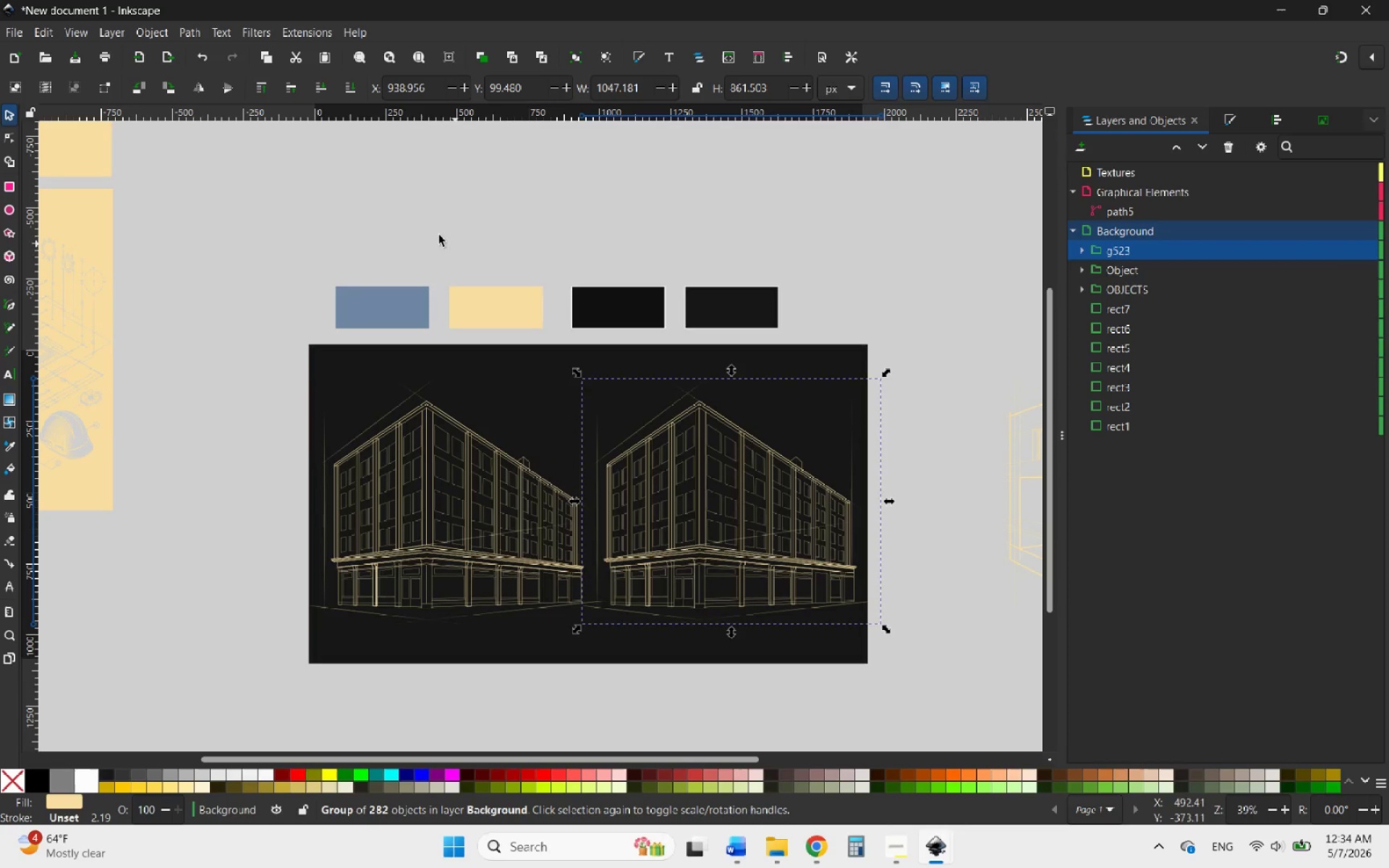 
left_click([195, 92])
 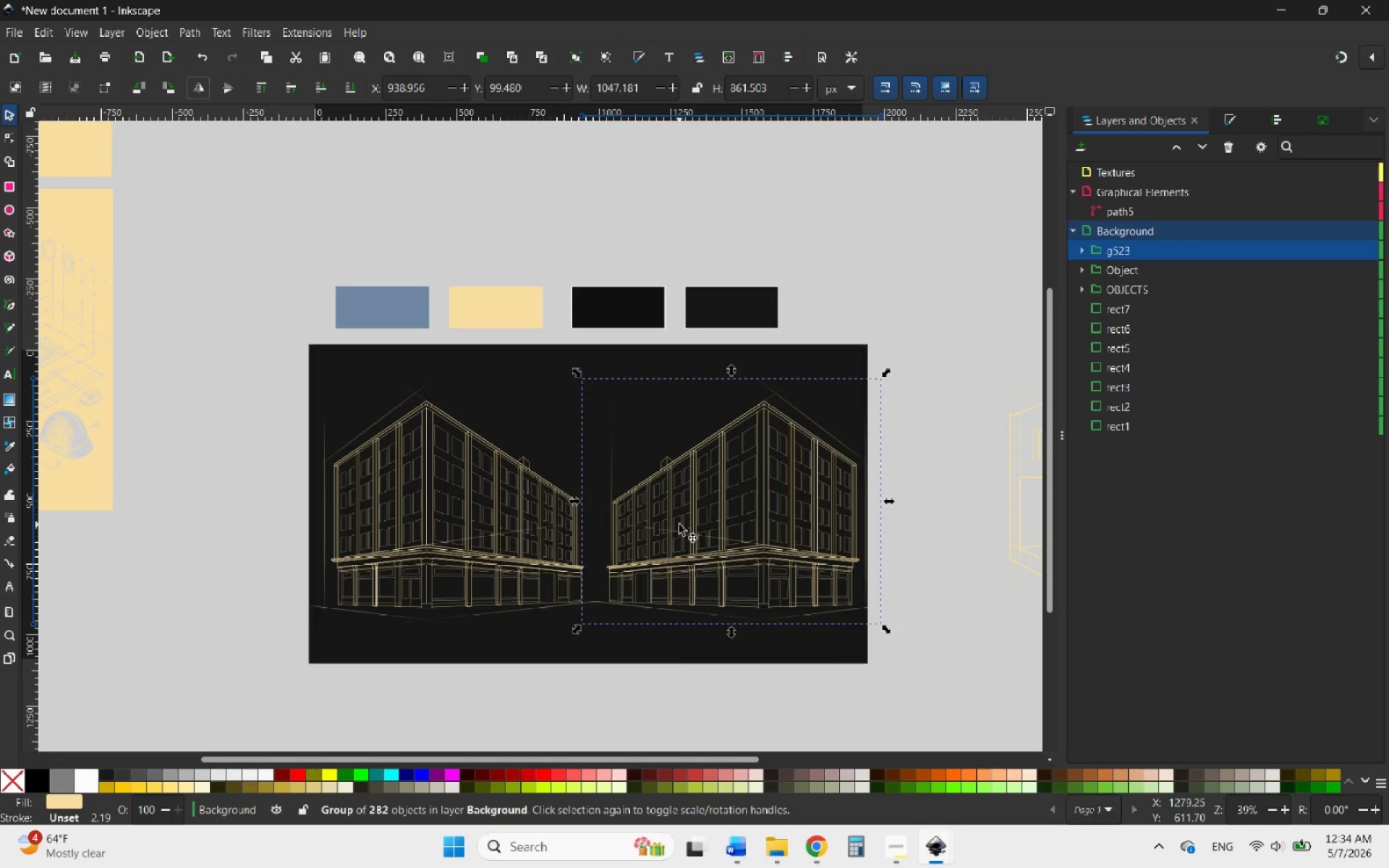 
hold_key(key=ControlLeft, duration=0.61)
scroll: coordinate [625, 579], scroll_direction: up, amount: 4.0
 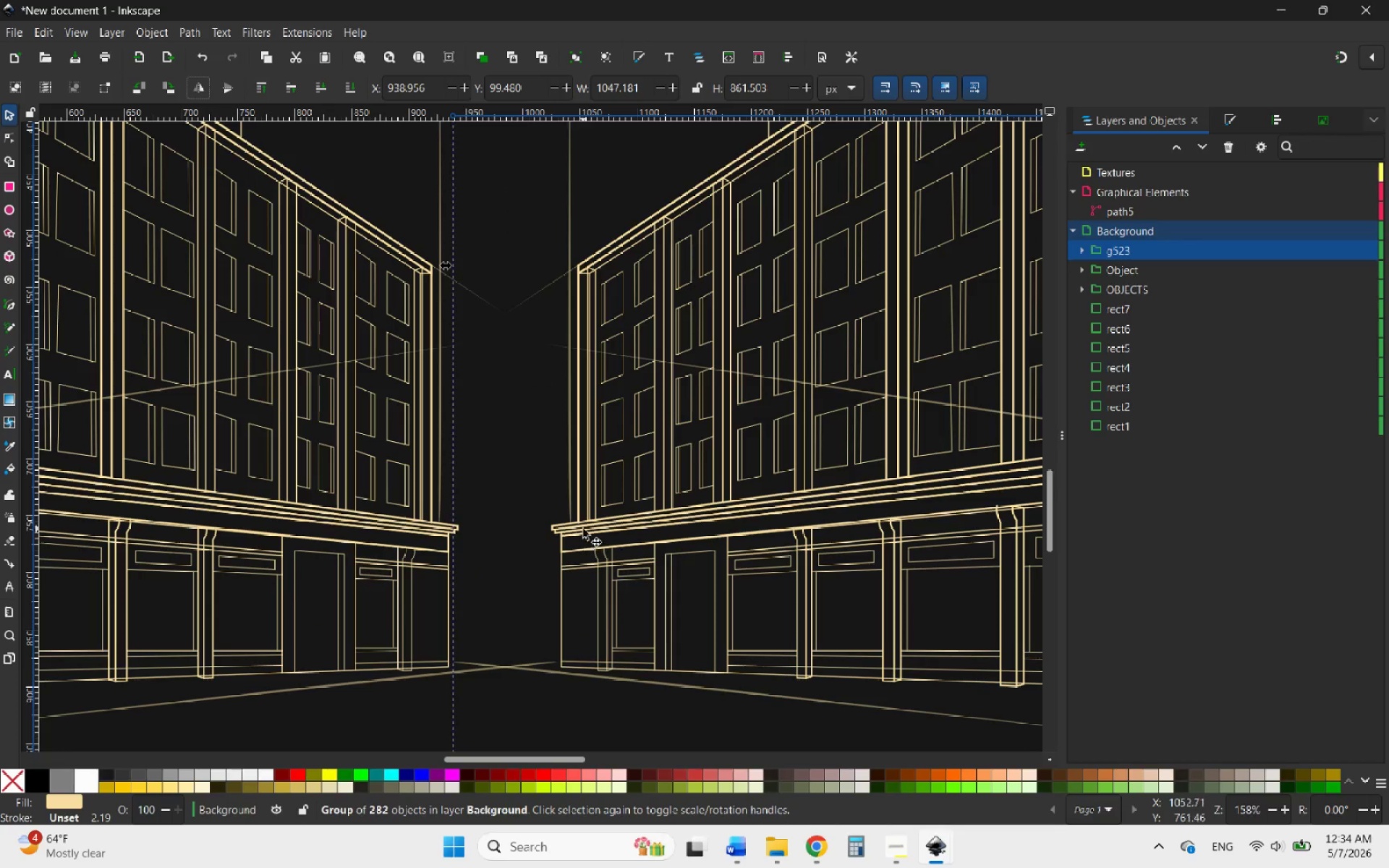 
left_click_drag(start_coordinate=[585, 527], to_coordinate=[573, 533])
 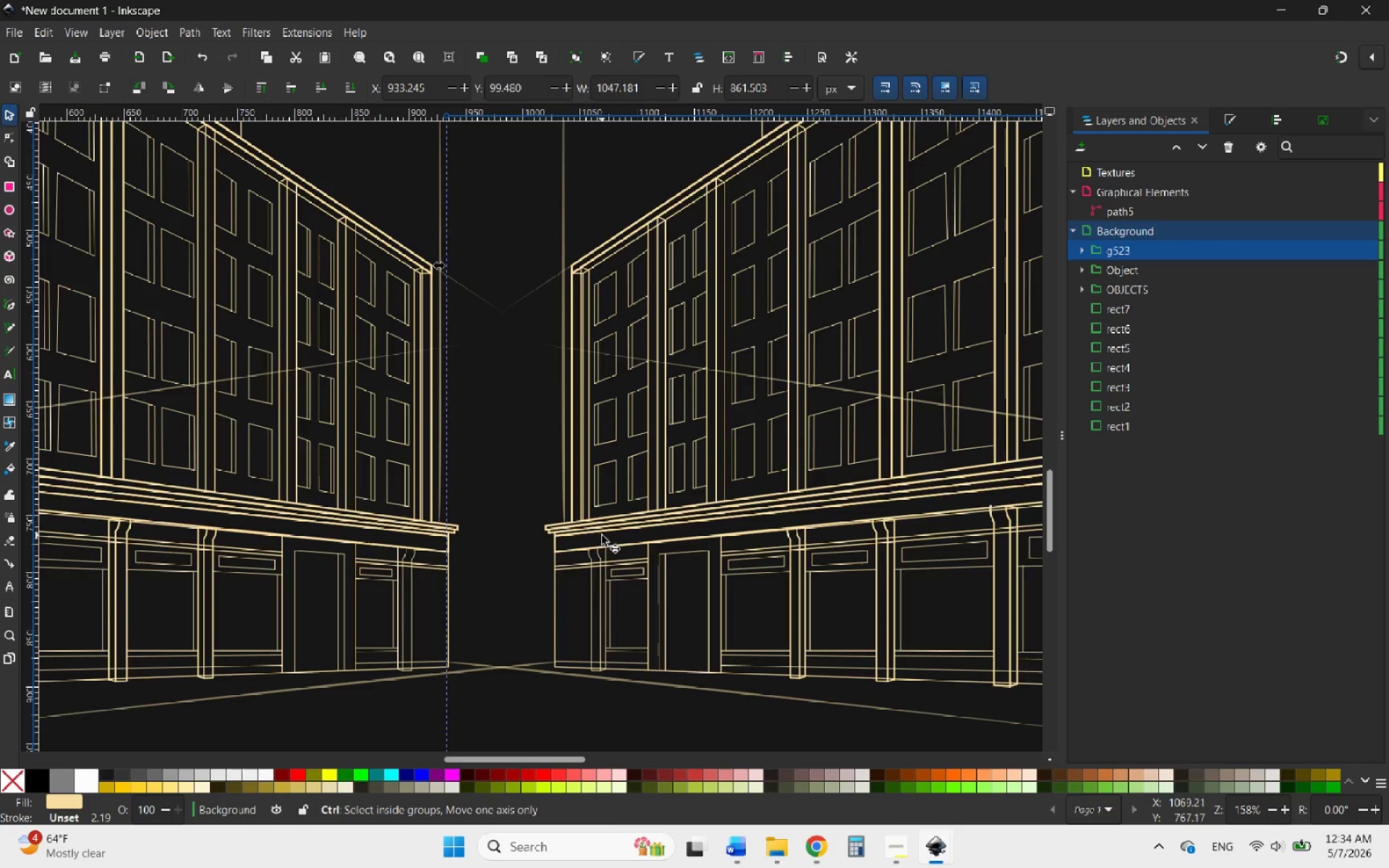 
hold_key(key=ControlLeft, duration=9.14)
 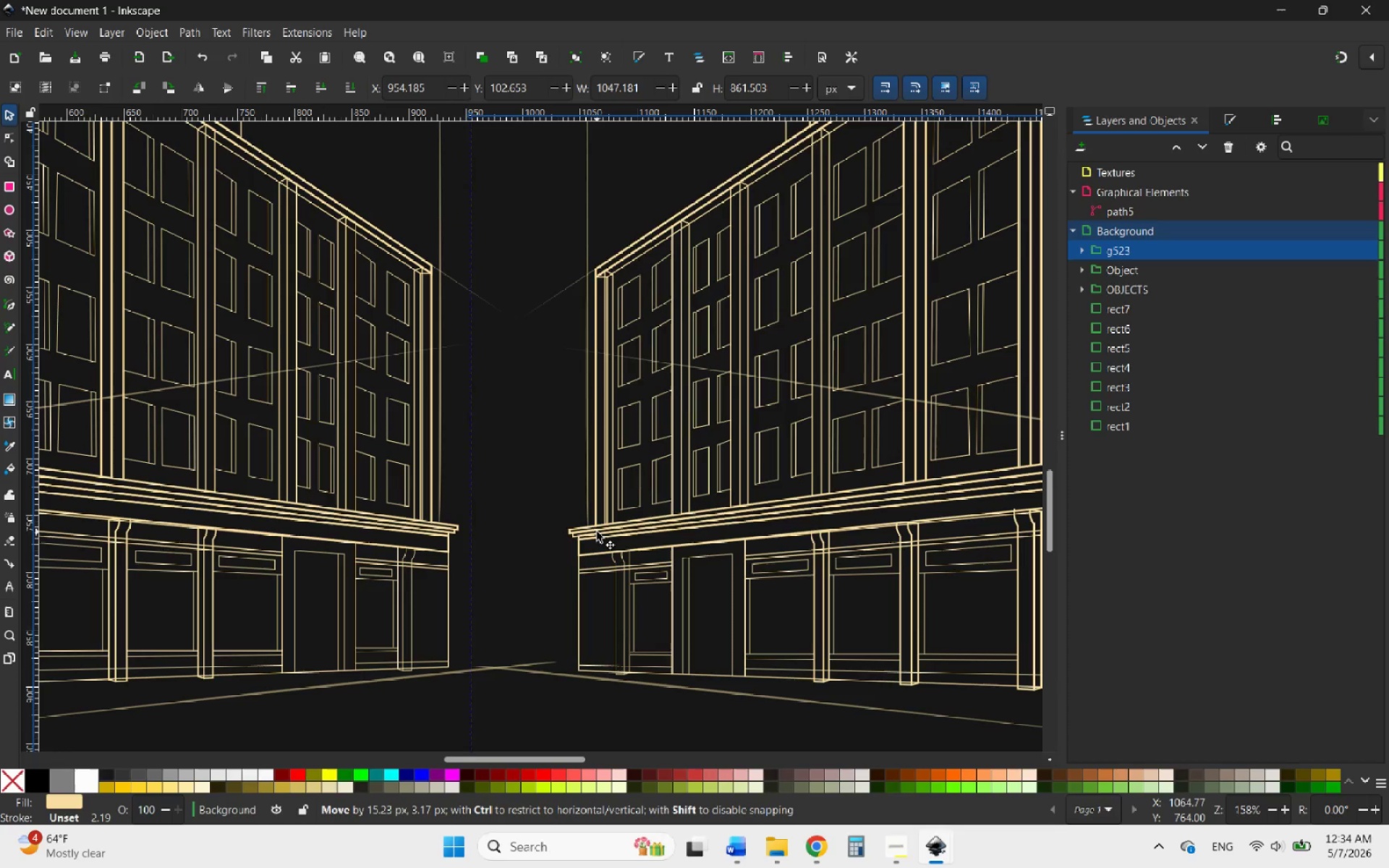 
hold_key(key=ControlLeft, duration=8.95)
 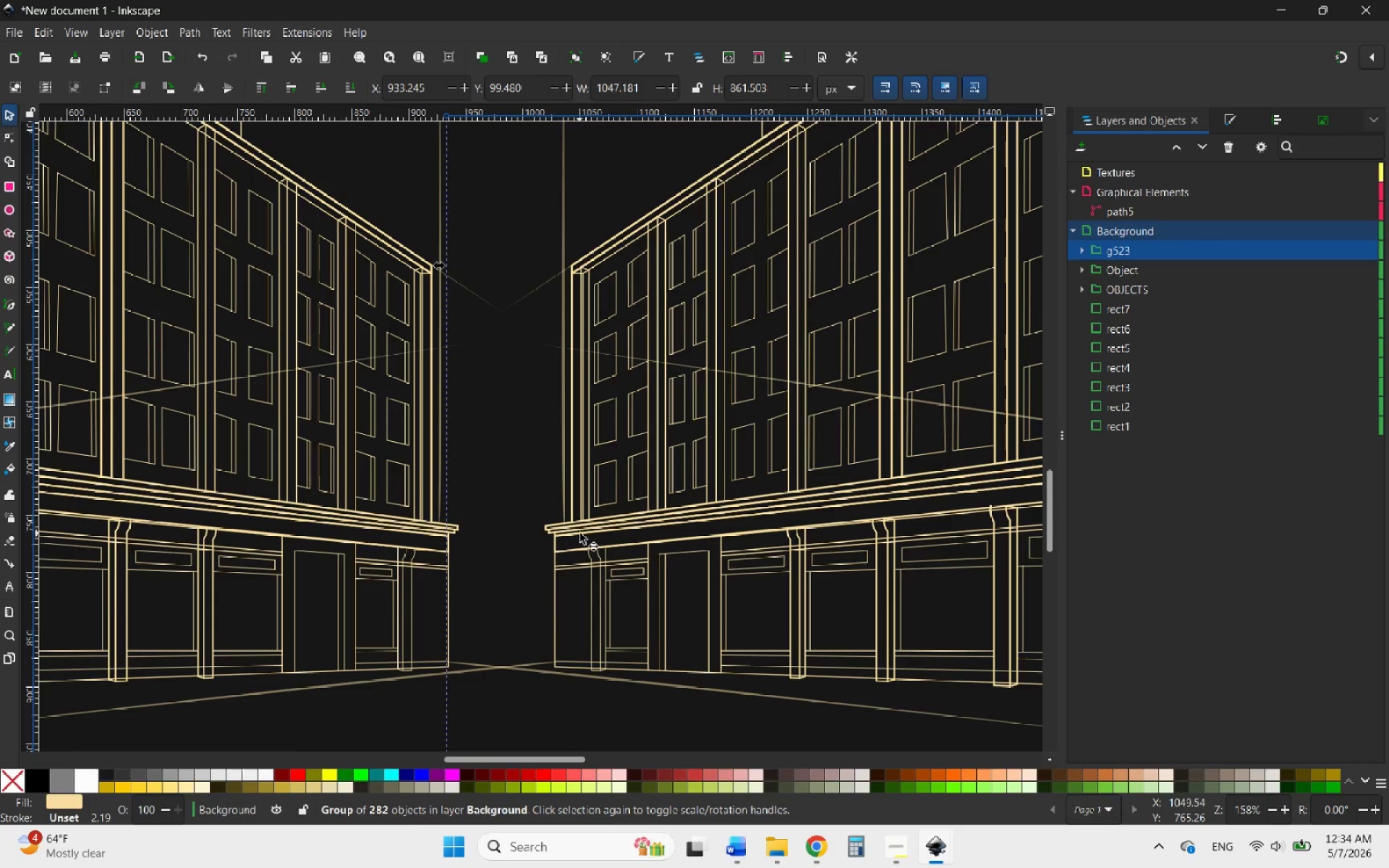 
hold_key(key=ControlLeft, duration=1.14)
scroll: coordinate [602, 535], scroll_direction: down, amount: 3.0
 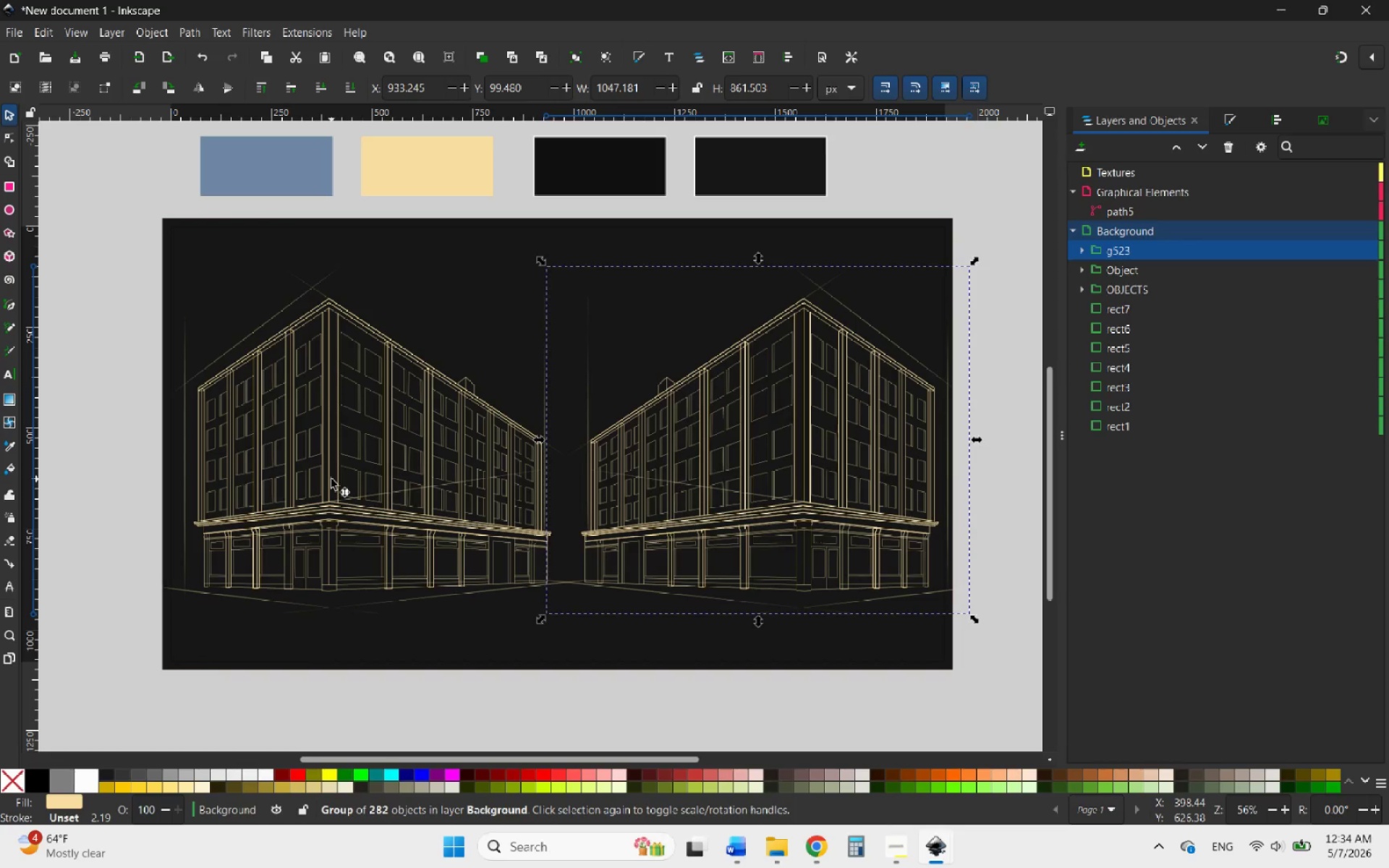 
wait(5.08)
 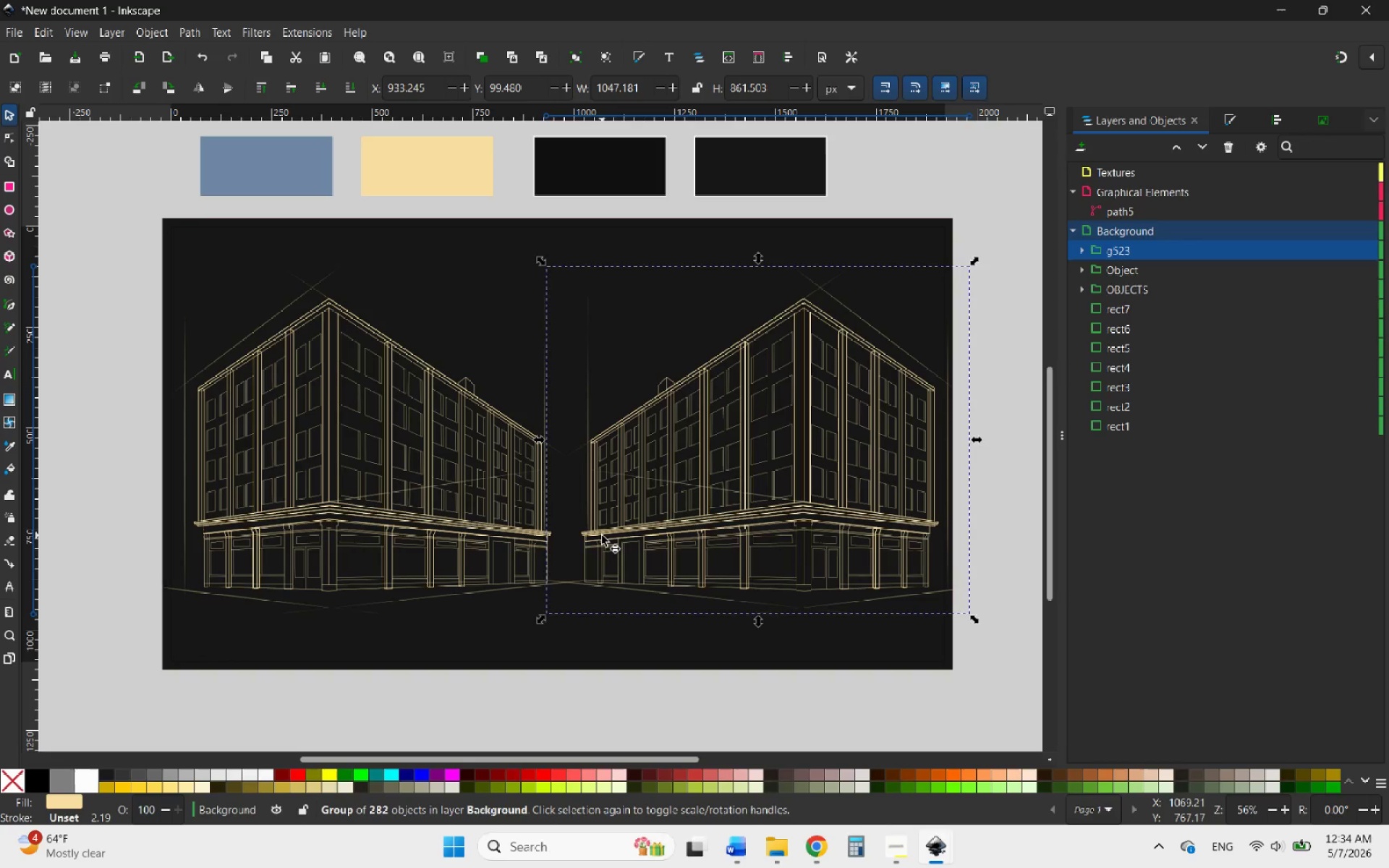 
hold_key(key=ShiftLeft, duration=0.58)
left_click([328, 479])
 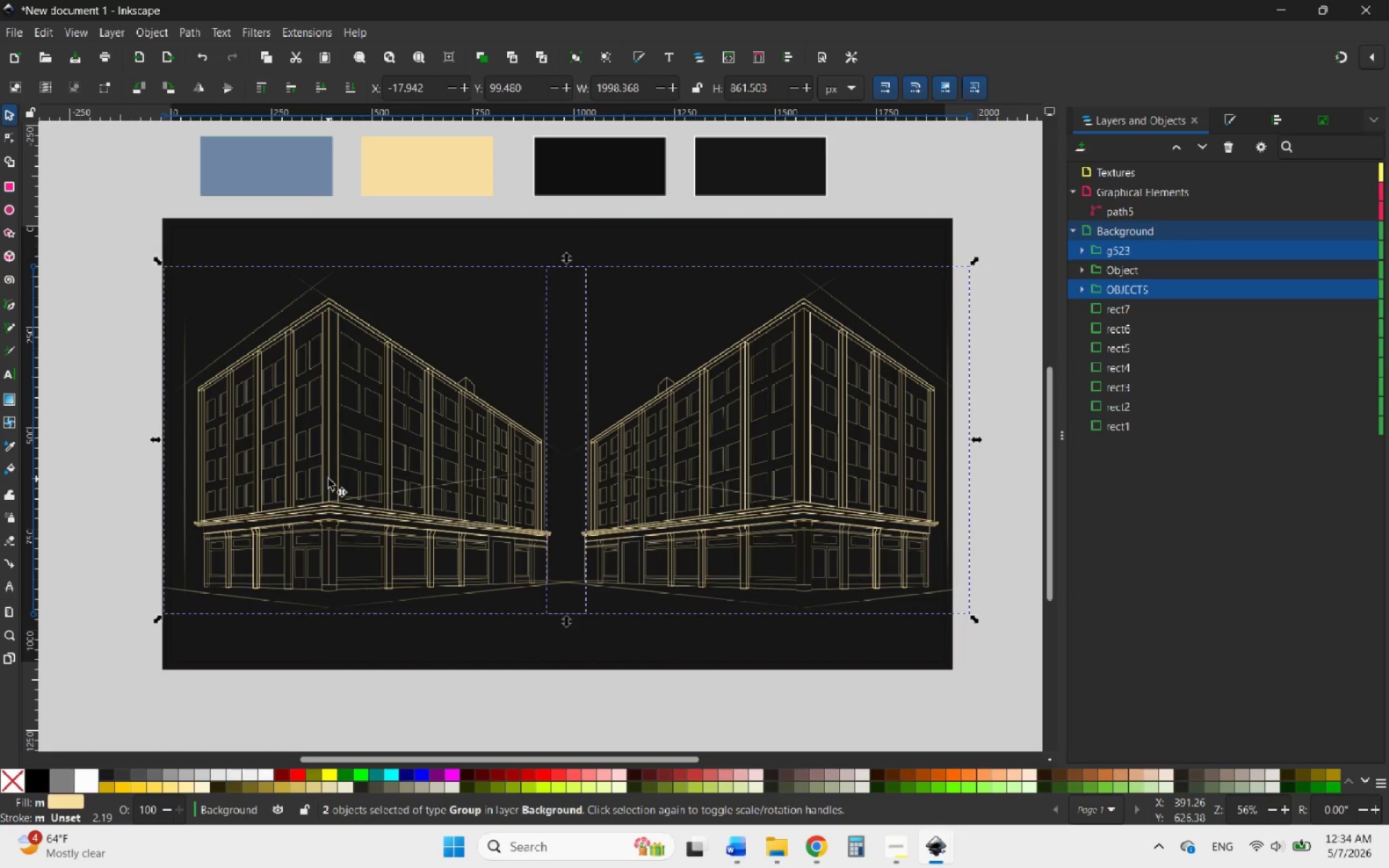 
right_click([328, 479])
 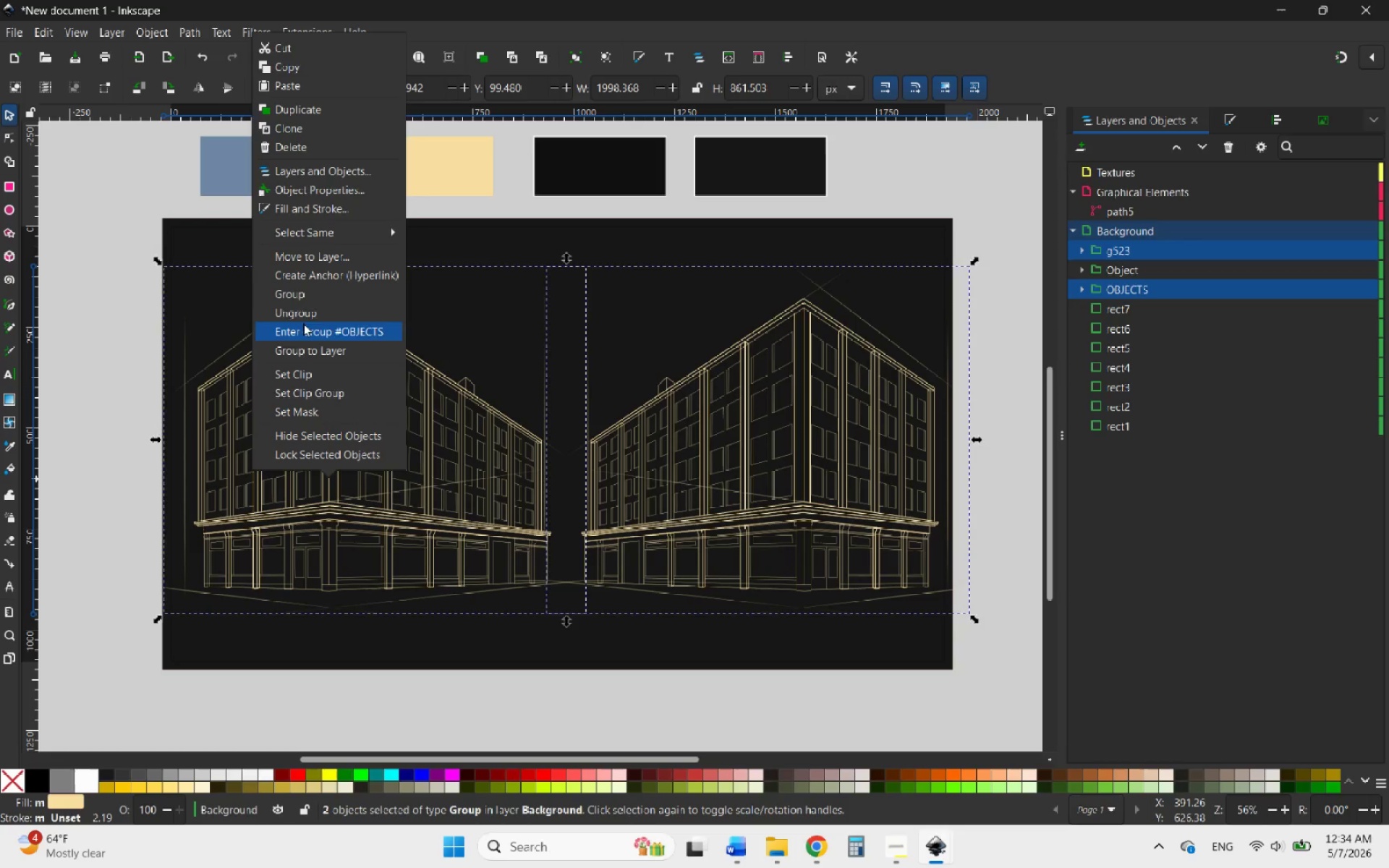 
left_click([304, 294])
 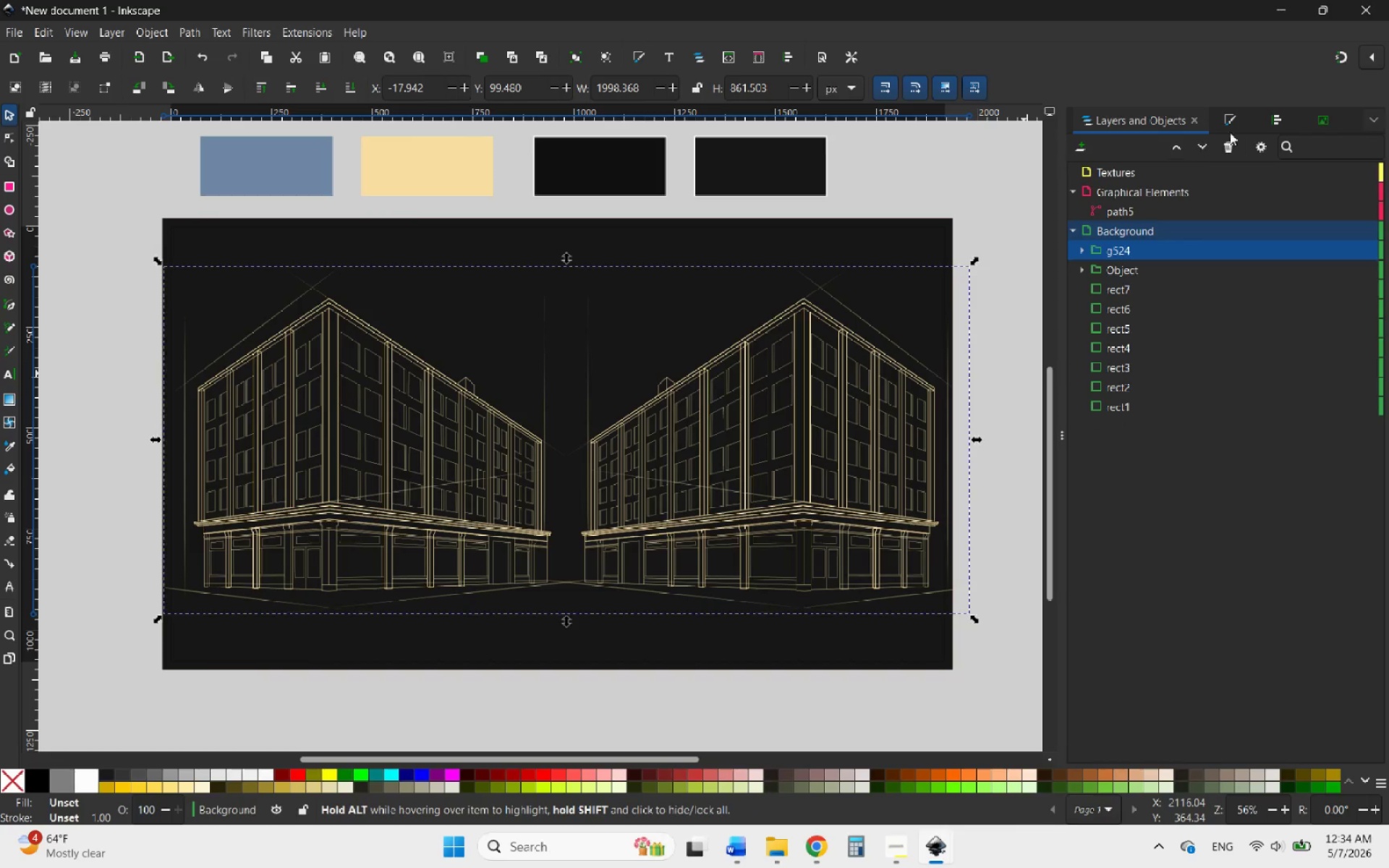 
left_click([1273, 121])
 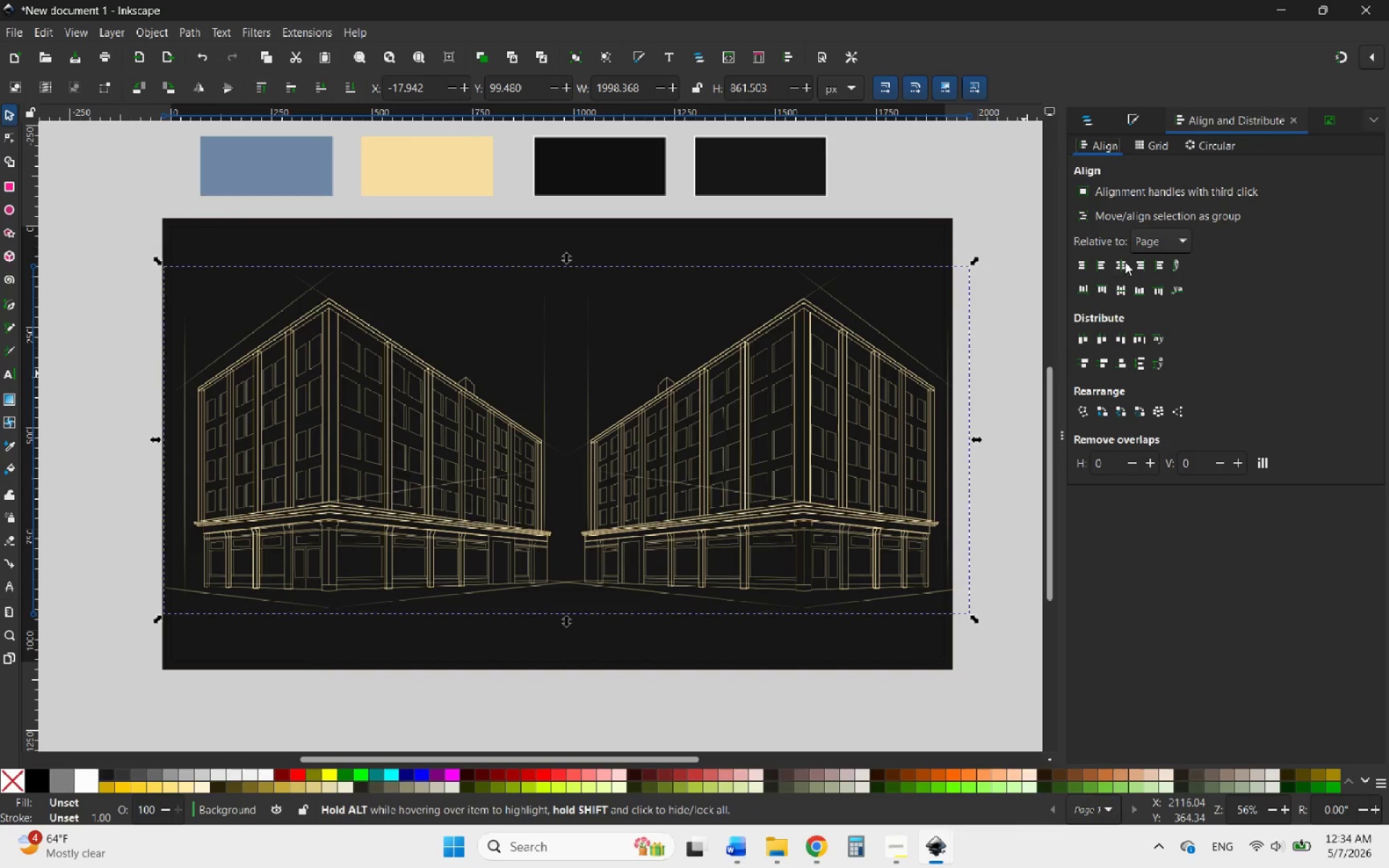 
left_click([1118, 263])
 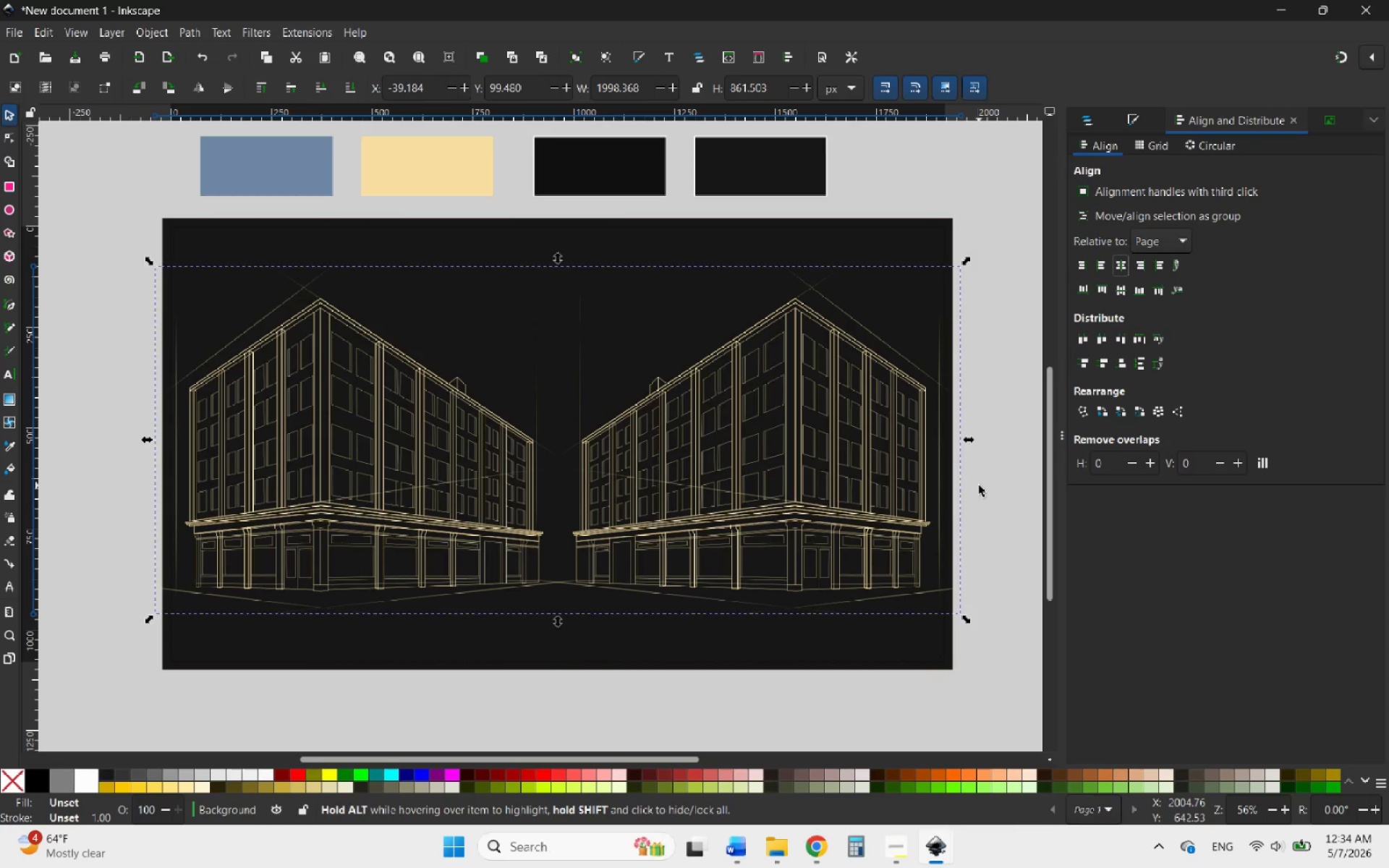 
left_click([979, 485])
 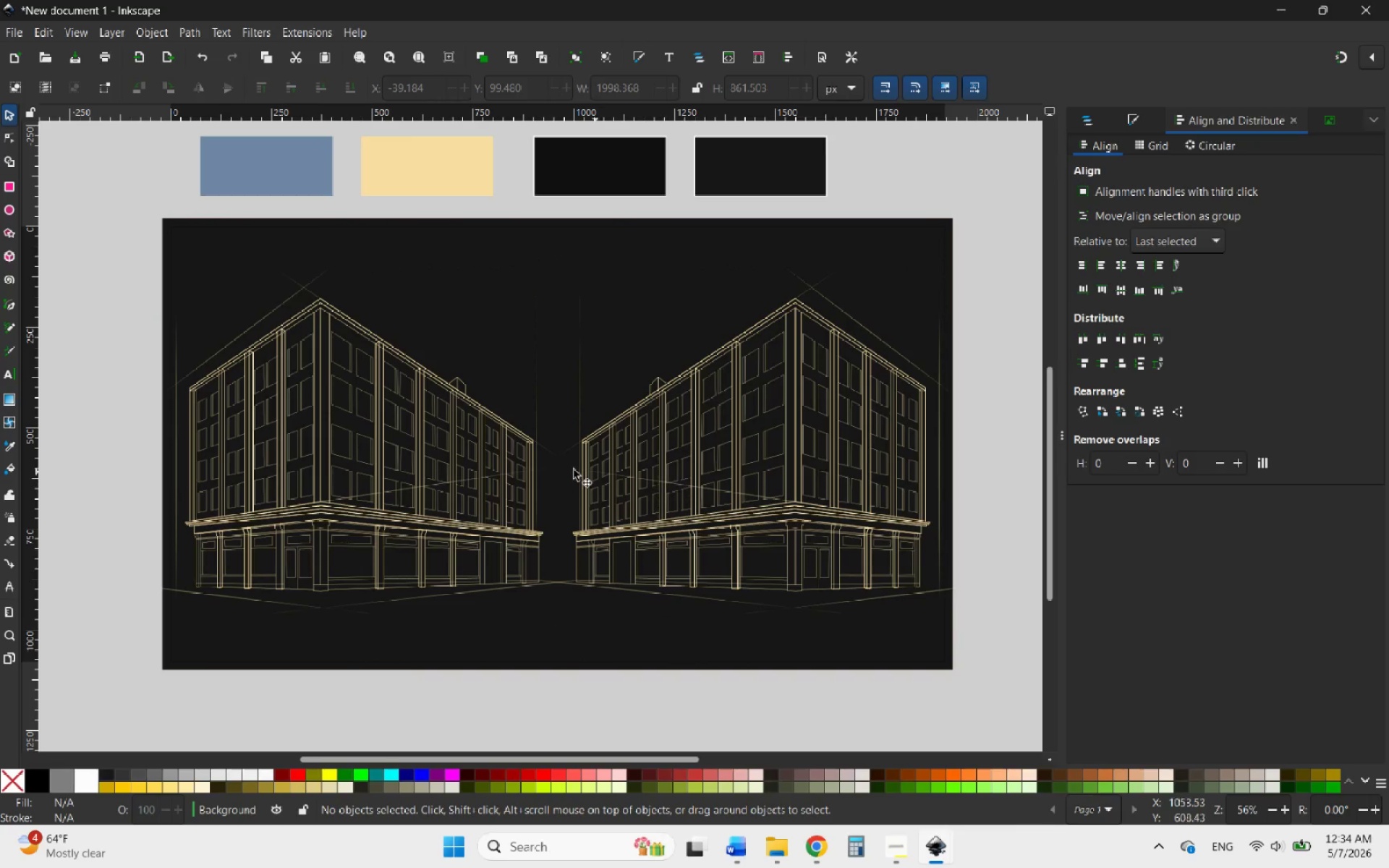 
hold_key(key=ControlLeft, duration=2.91)
scroll: coordinate [196, 443], scroll_direction: up, amount: 3.0
 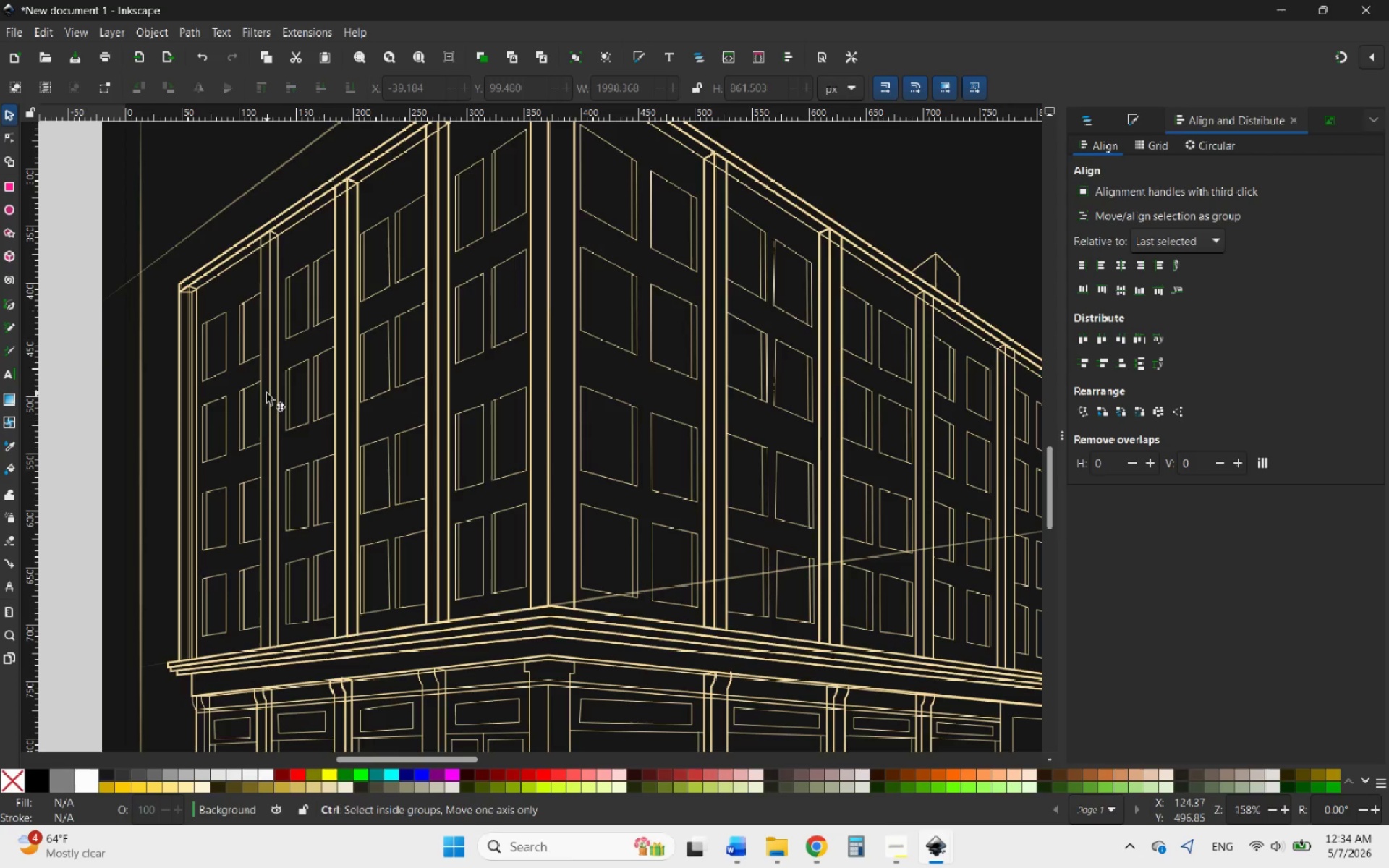 
scroll: coordinate [267, 393], scroll_direction: down, amount: 1.0
 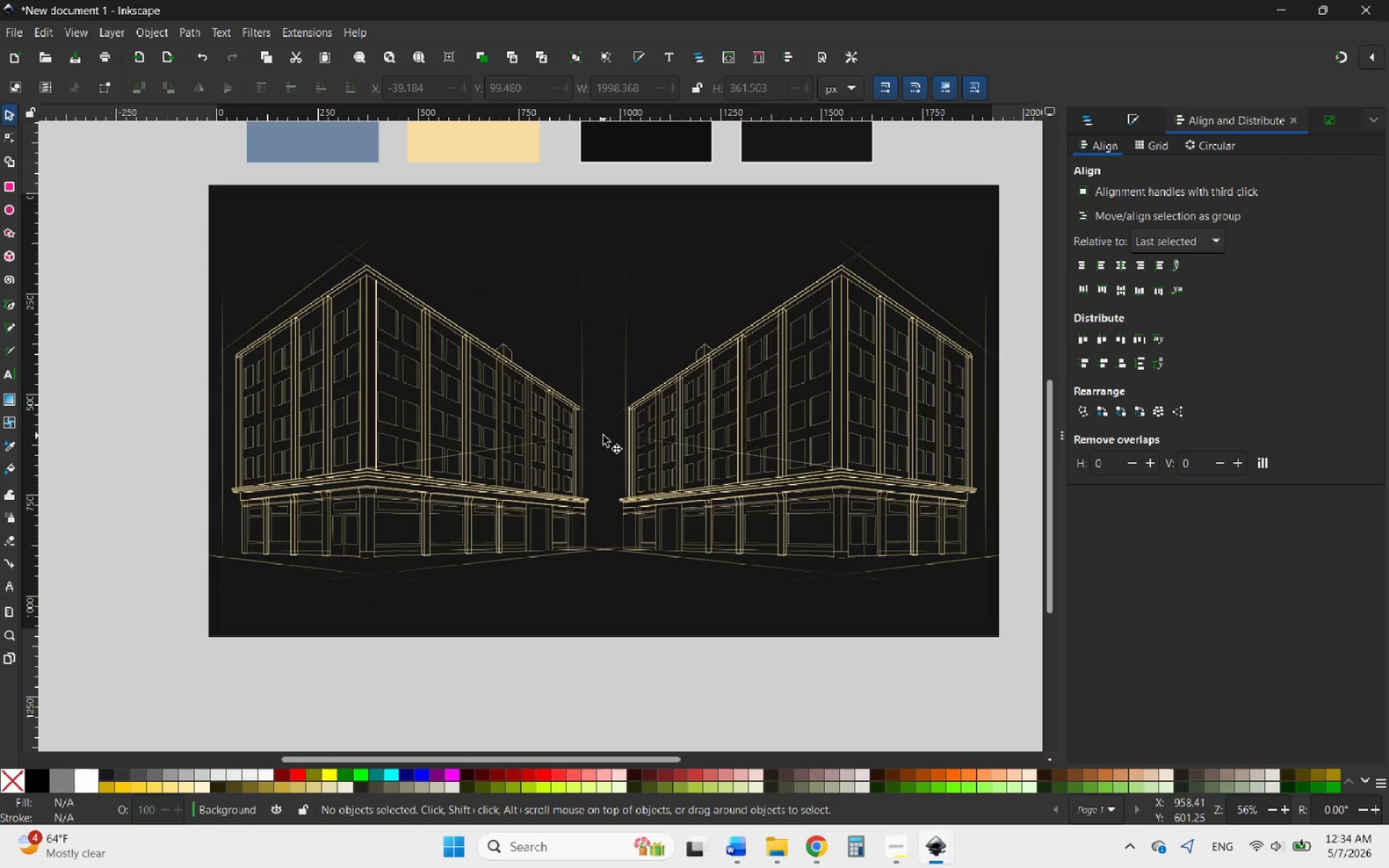 
hold_key(key=ControlLeft, duration=0.66)
scroll: coordinate [697, 553], scroll_direction: down, amount: 1.0
 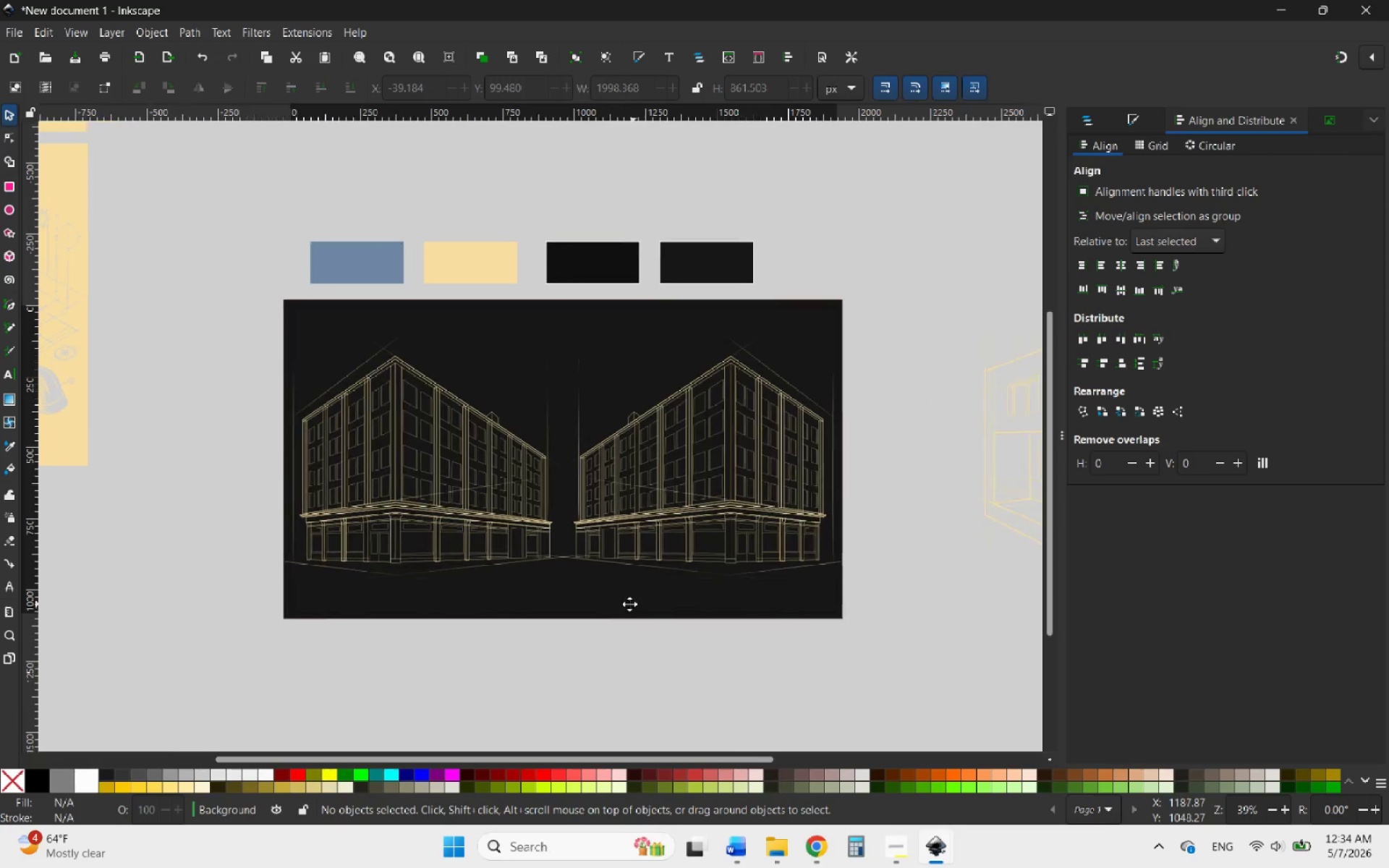 
hold_key(key=ControlLeft, duration=0.73)
scroll: coordinate [561, 592], scroll_direction: down, amount: 1.0
 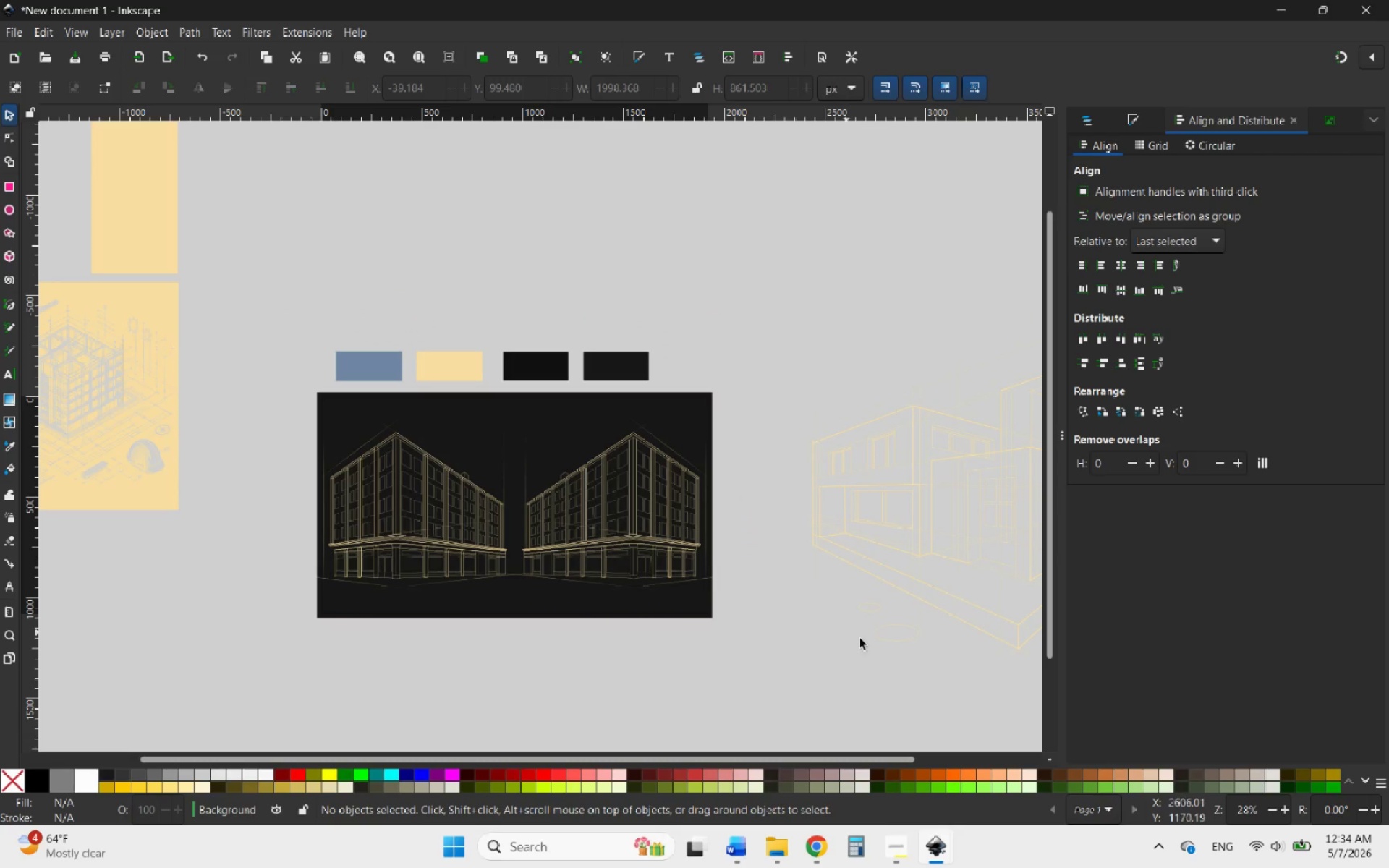 
hold_key(key=ControlLeft, duration=0.69)
scroll: coordinate [530, 575], scroll_direction: down, amount: 2.0
 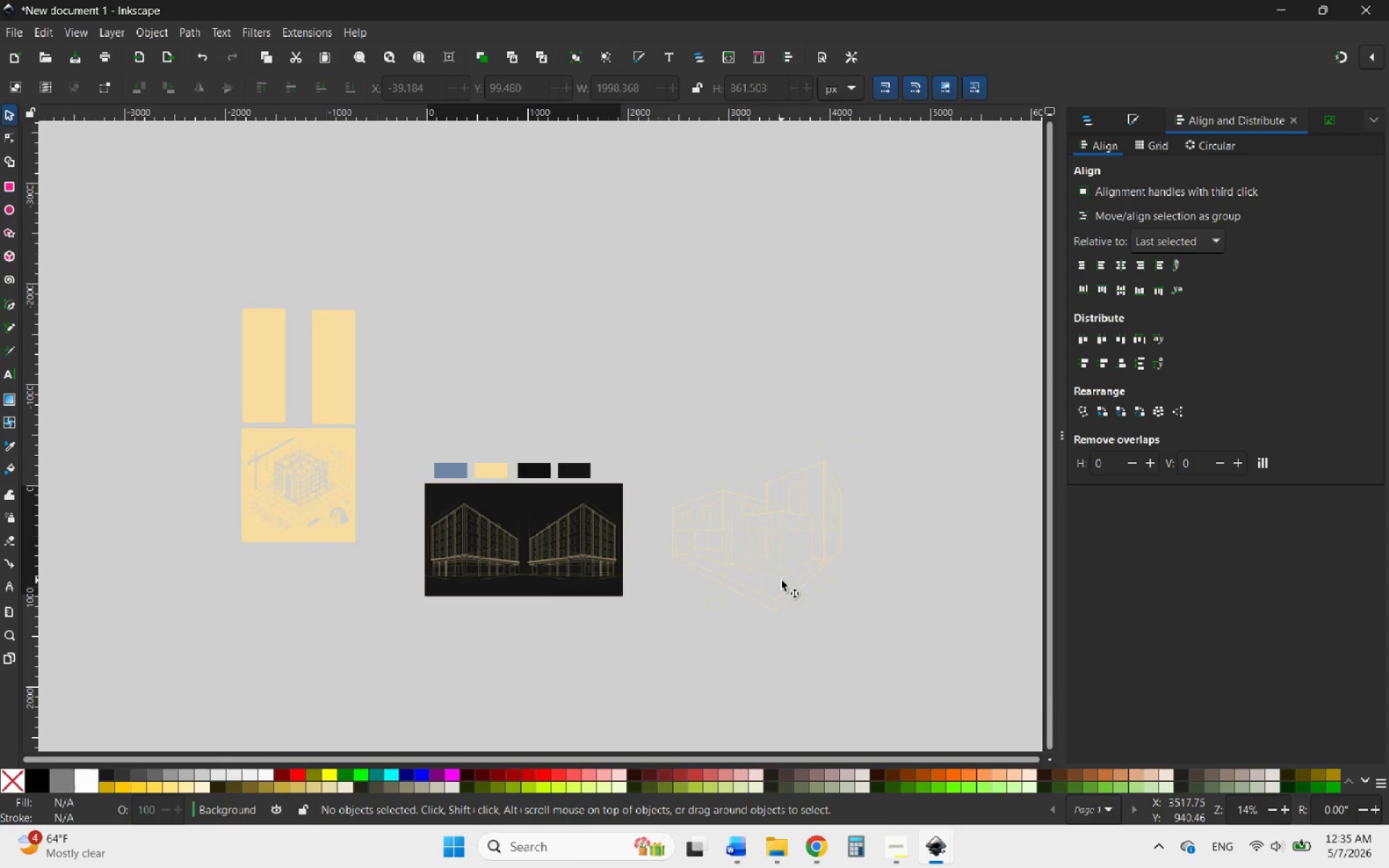 
left_click_drag(start_coordinate=[781, 579], to_coordinate=[790, 386])
 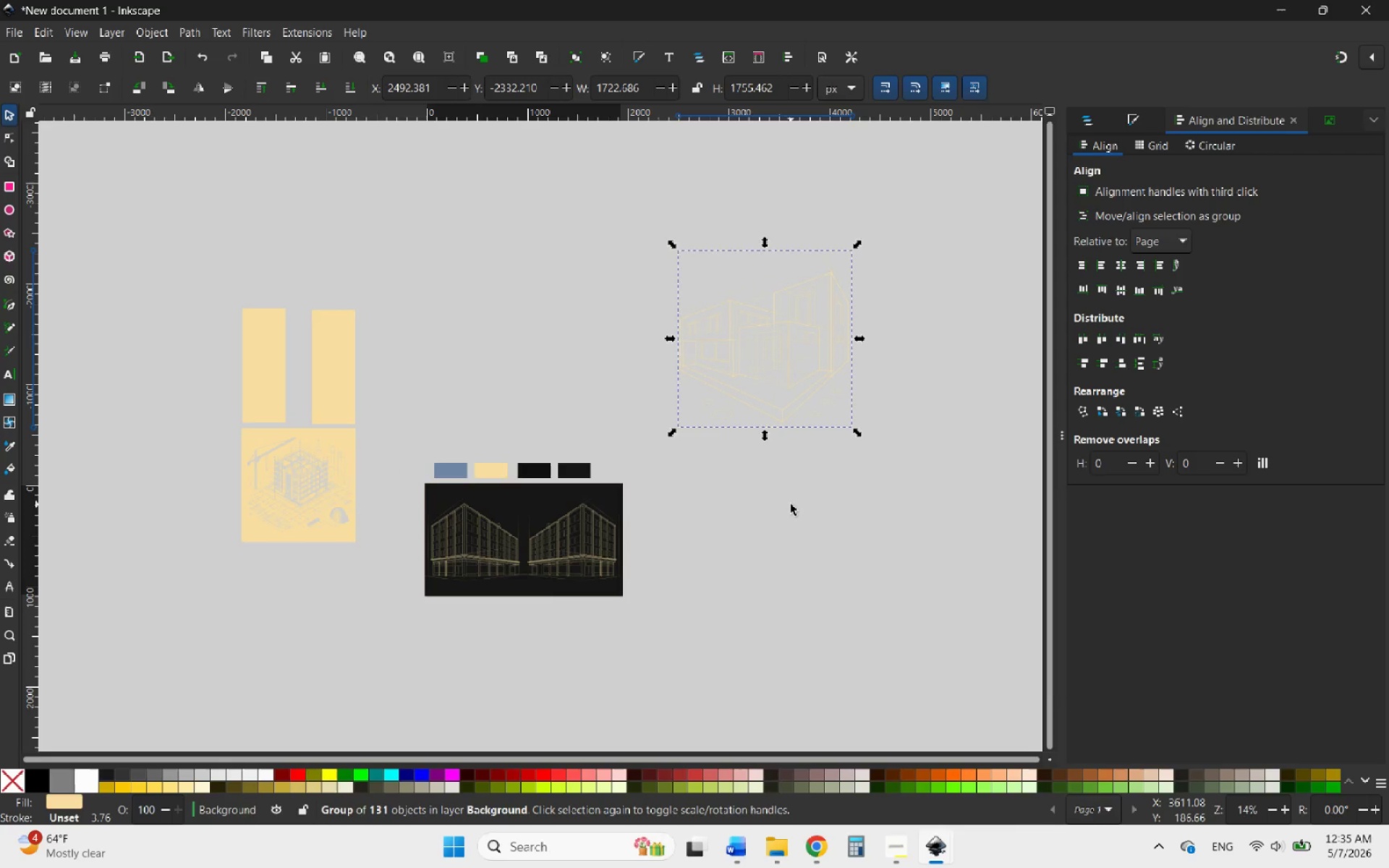 
left_click([791, 504])
 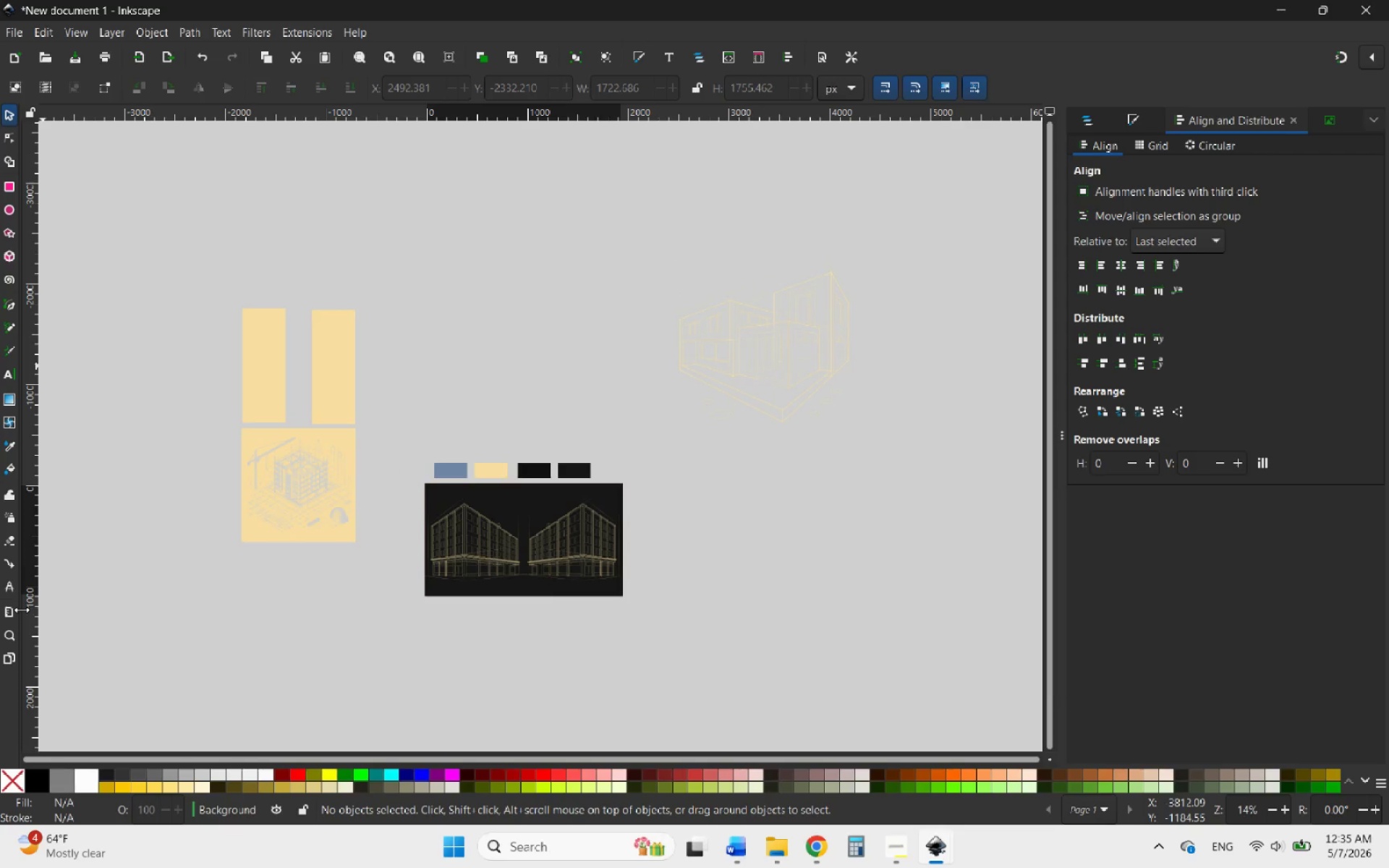 
wait(5.14)
 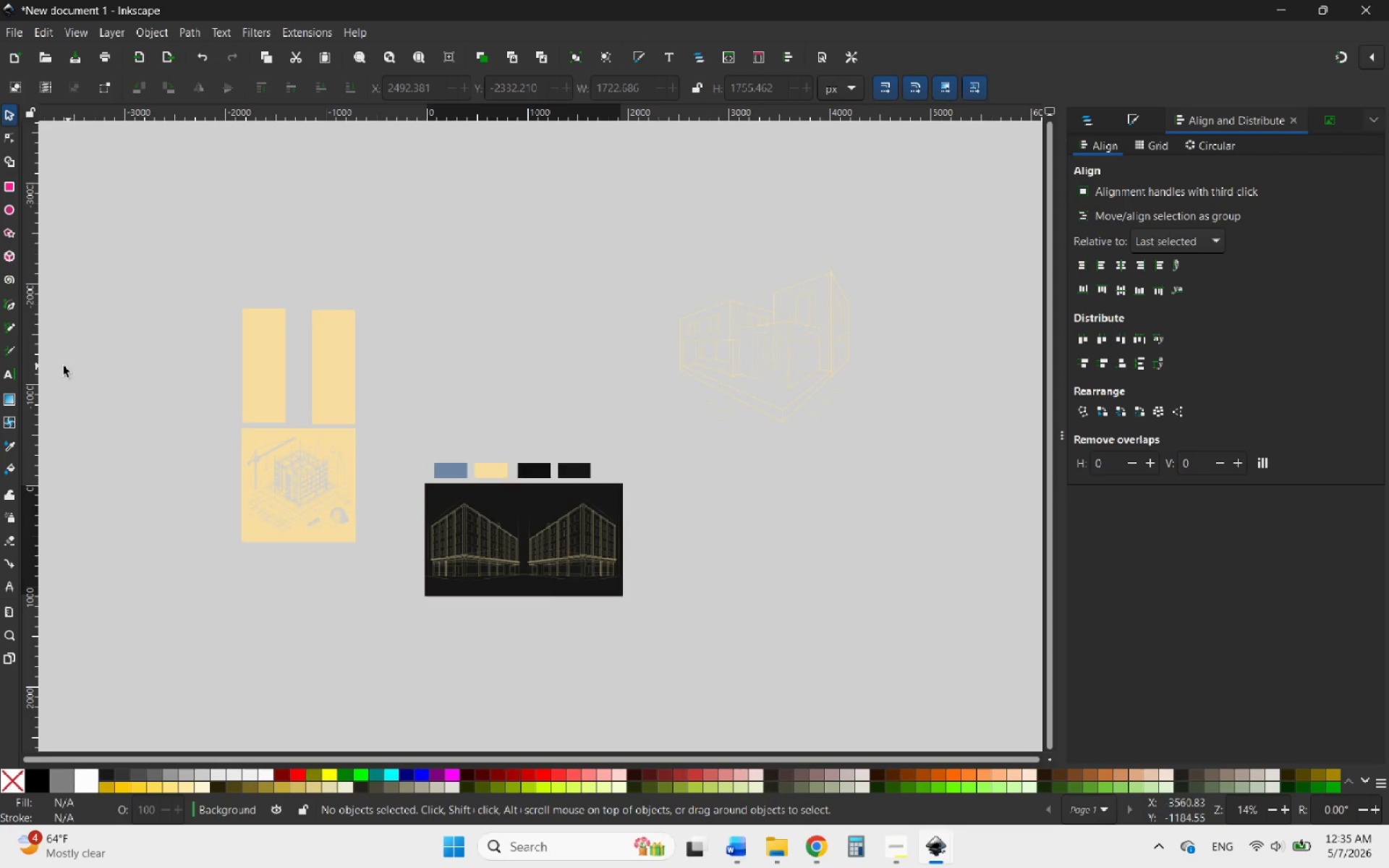 
left_click([4, 653])
 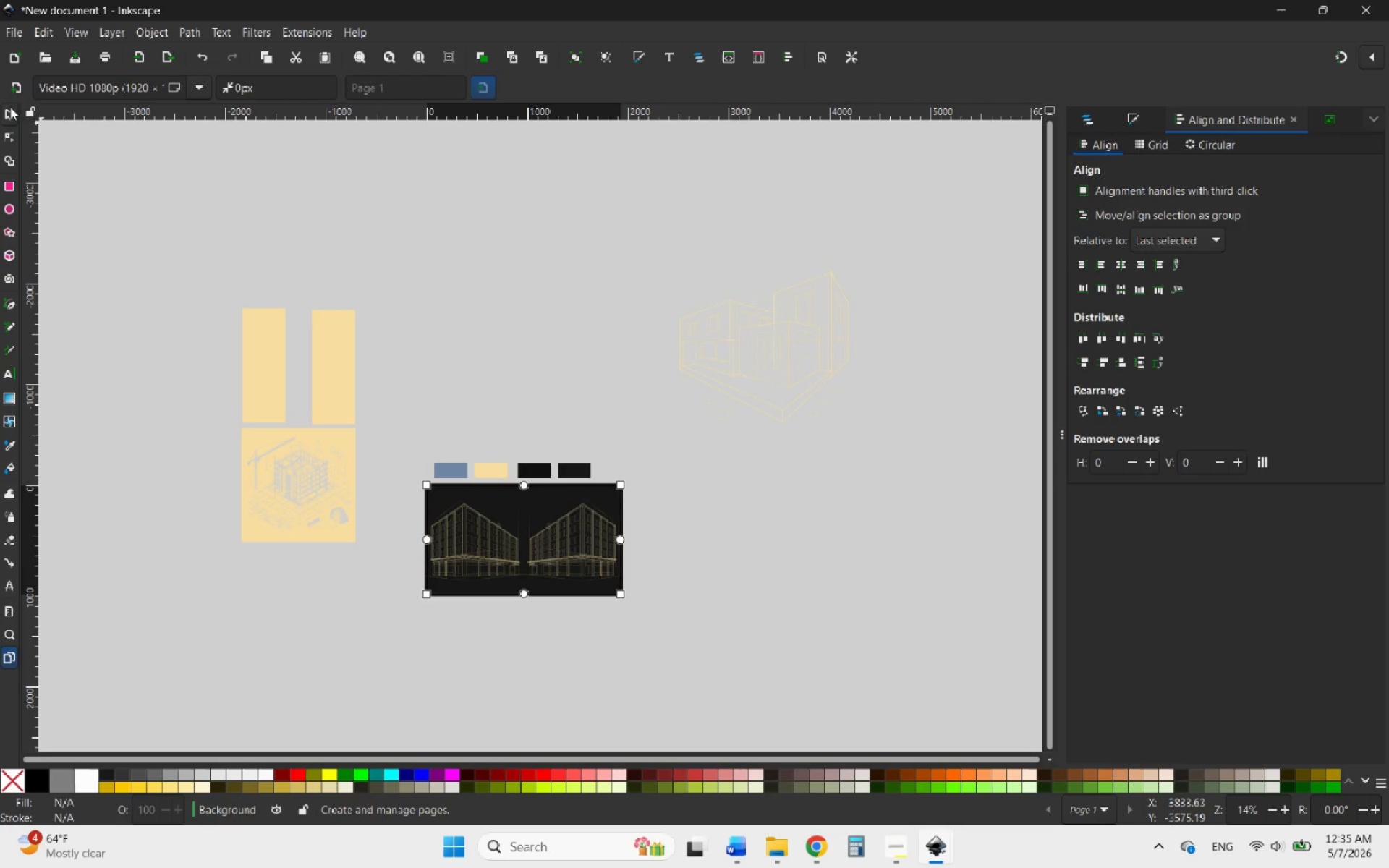 
left_click([14, 88])
 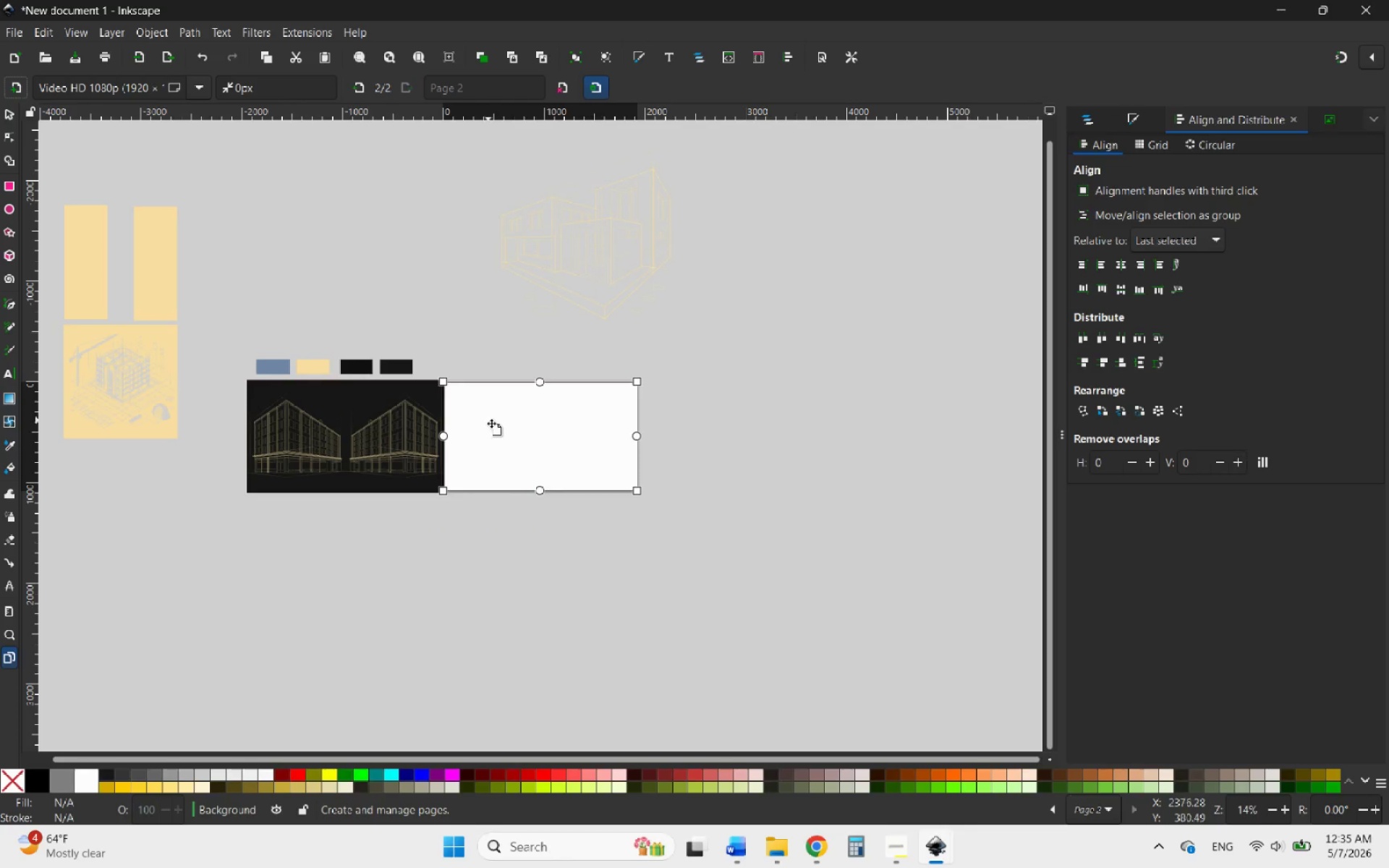 
left_click_drag(start_coordinate=[491, 425], to_coordinate=[535, 421])
 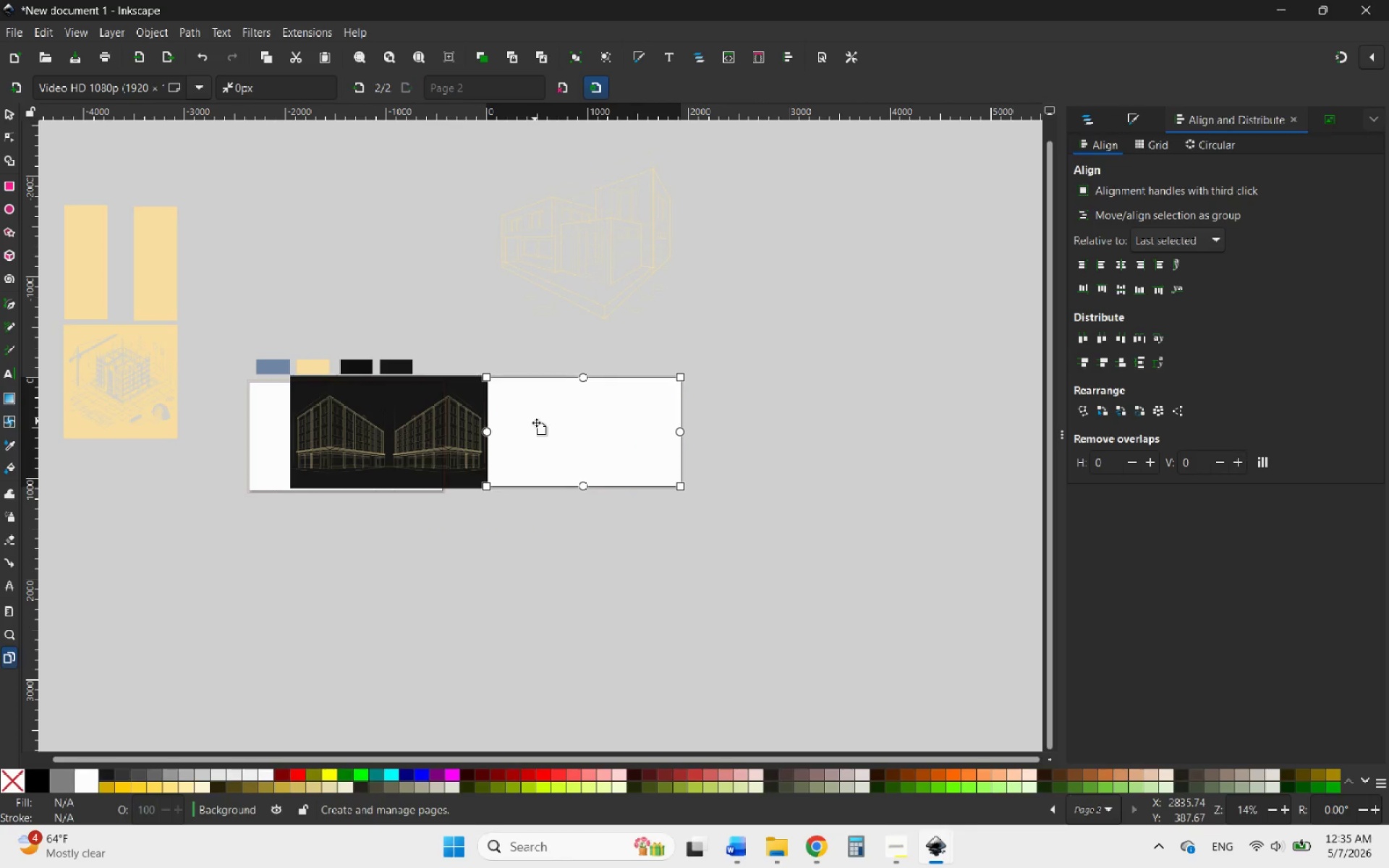 
key(Control+Z)
 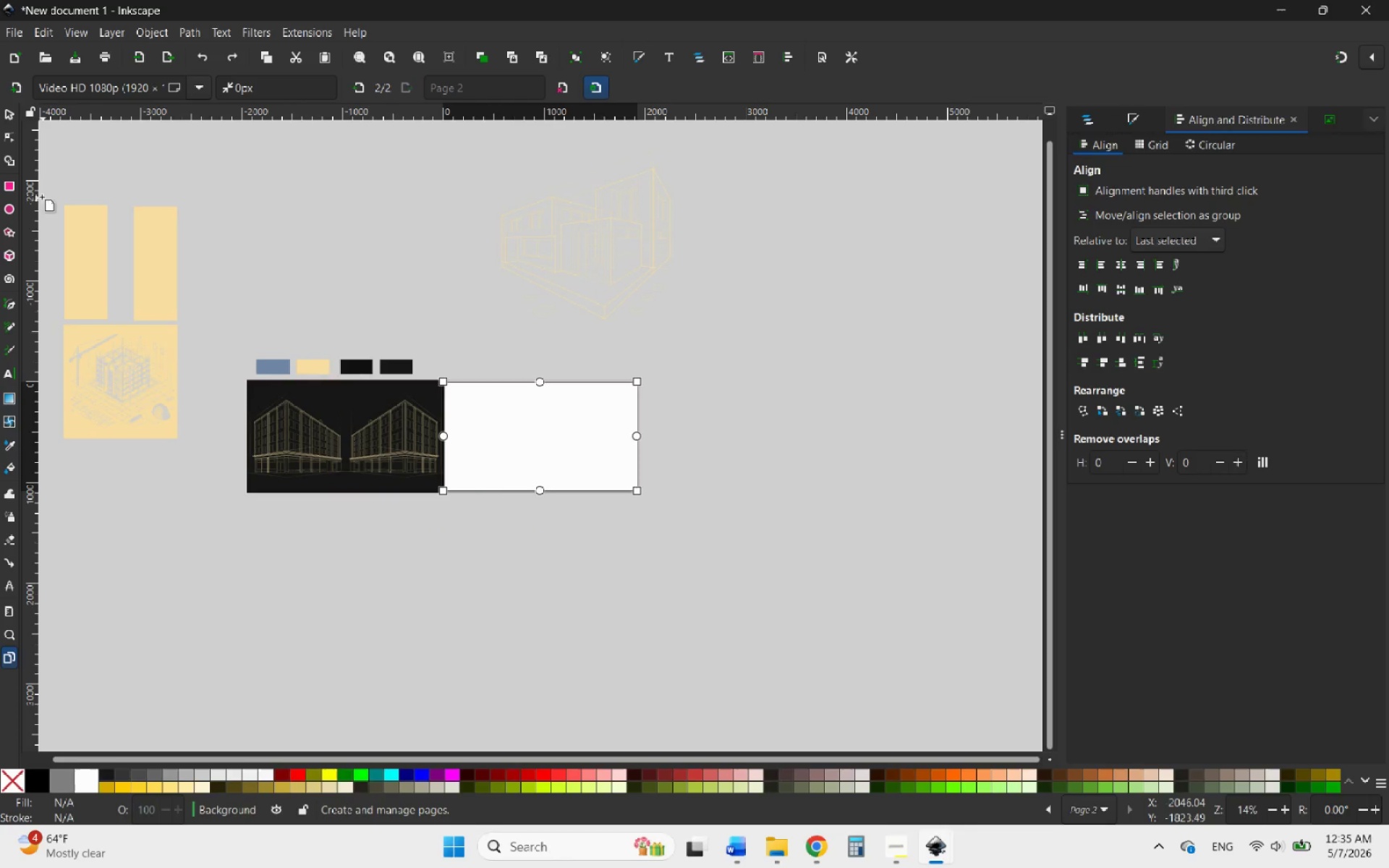 
left_click([4, 113])
 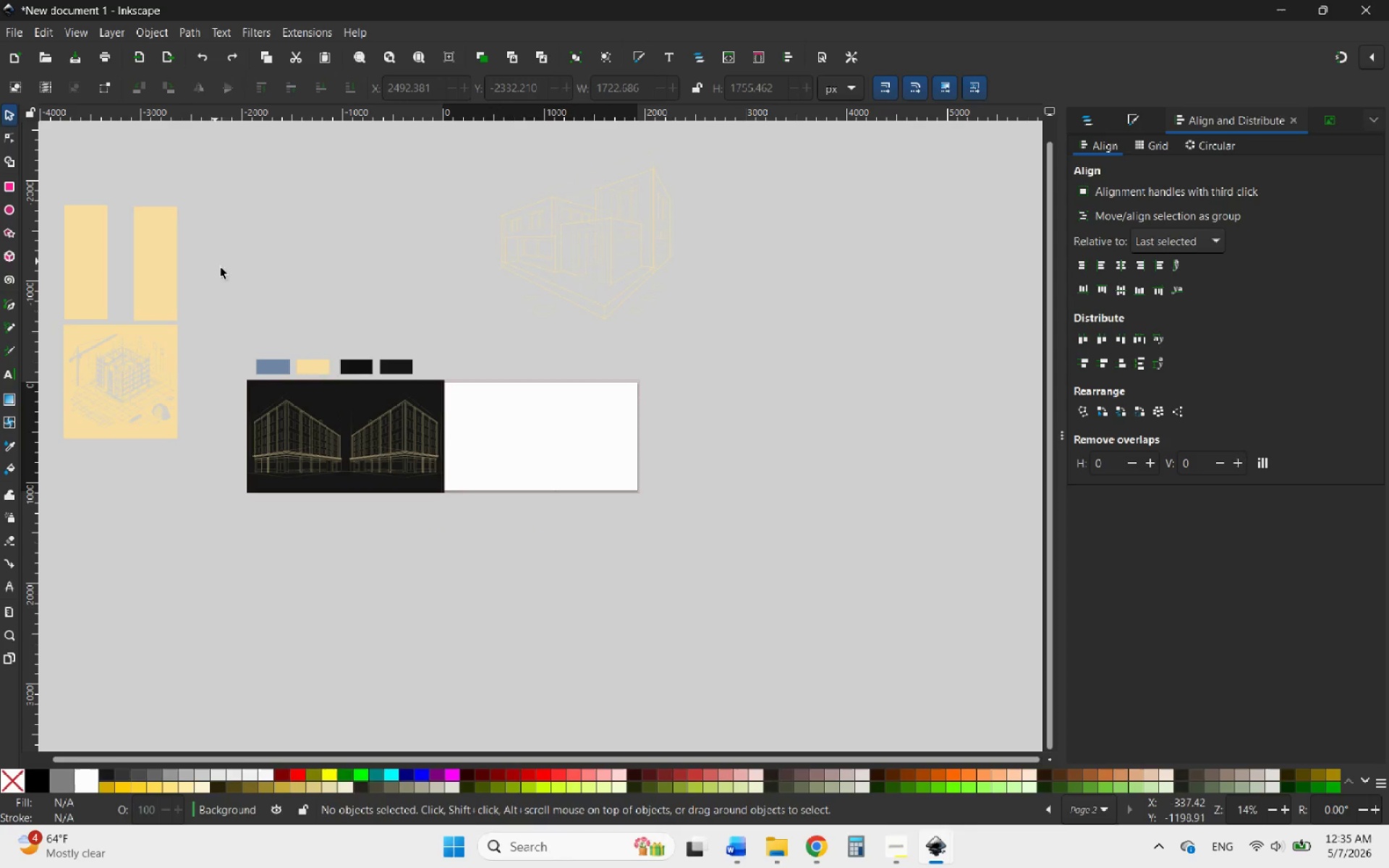 
hold_key(key=ControlLeft, duration=0.94)
scroll: coordinate [300, 408], scroll_direction: up, amount: 3.0
 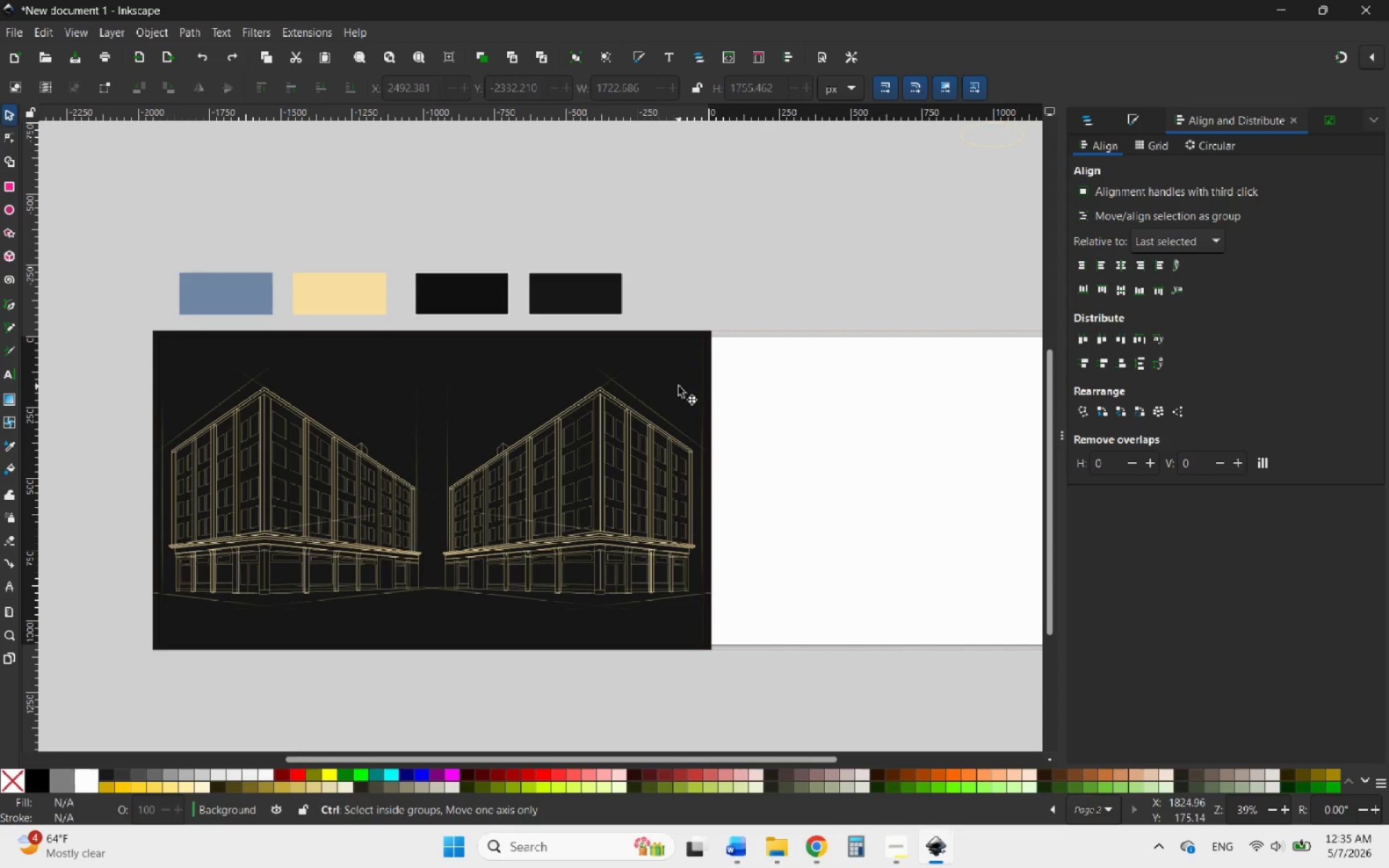 
hold_key(key=ControlLeft, duration=0.83)
scroll: coordinate [724, 404], scroll_direction: up, amount: 1.0
 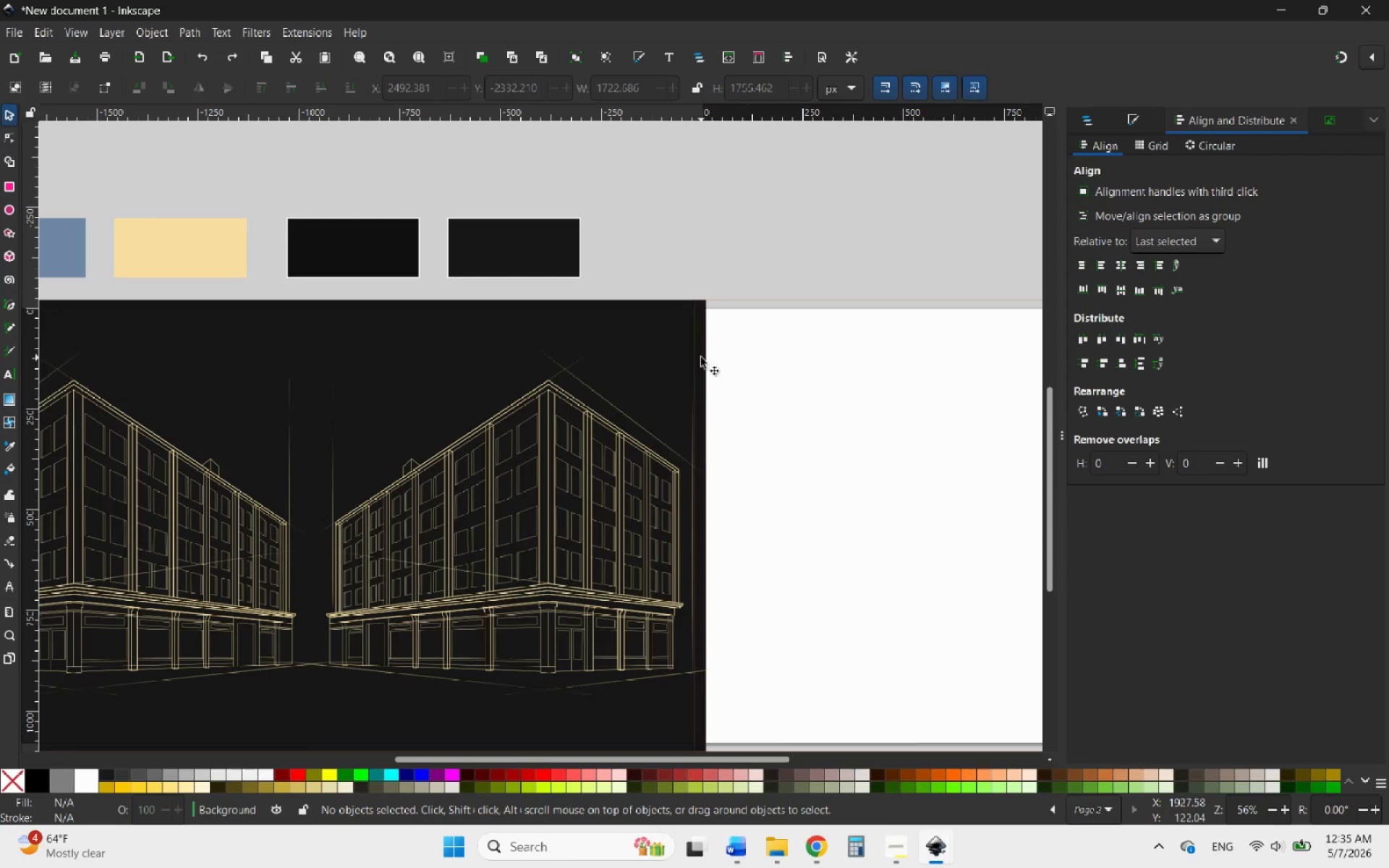 
left_click([700, 352])
 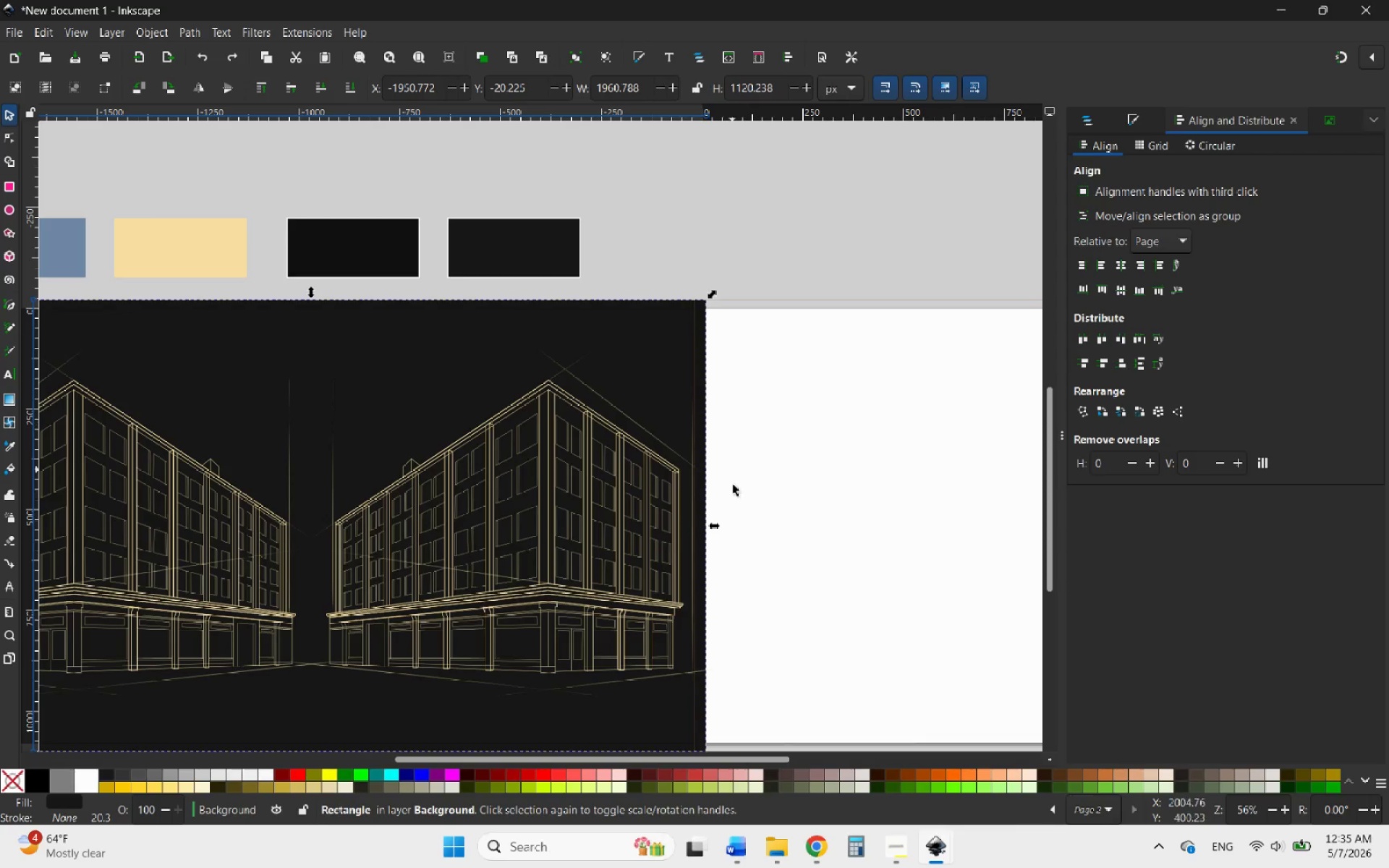 
hold_key(key=ControlLeft, duration=2.33)
scroll: coordinate [726, 526], scroll_direction: up, amount: 3.0
 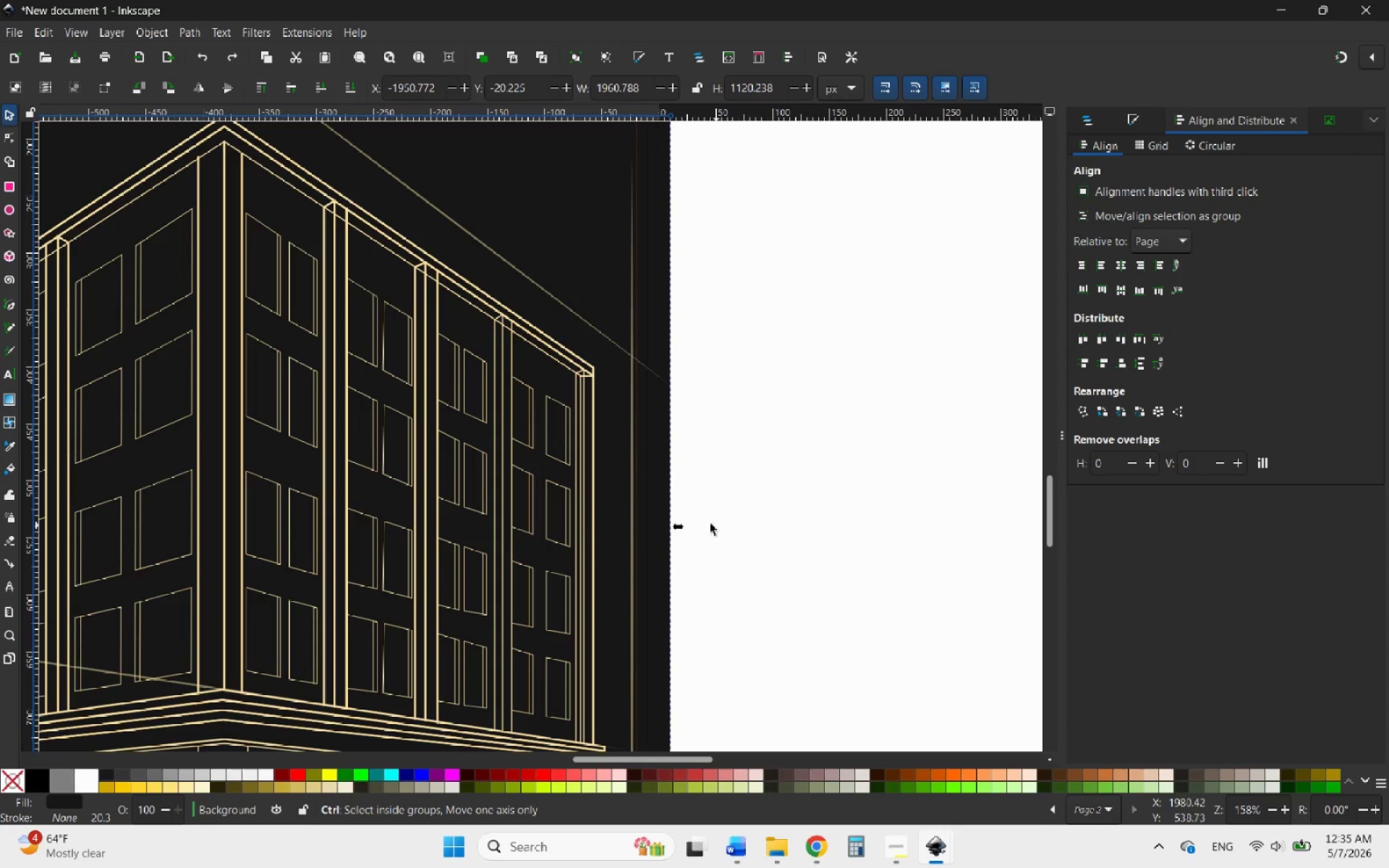 
scroll: coordinate [363, 463], scroll_direction: down, amount: 4.0
 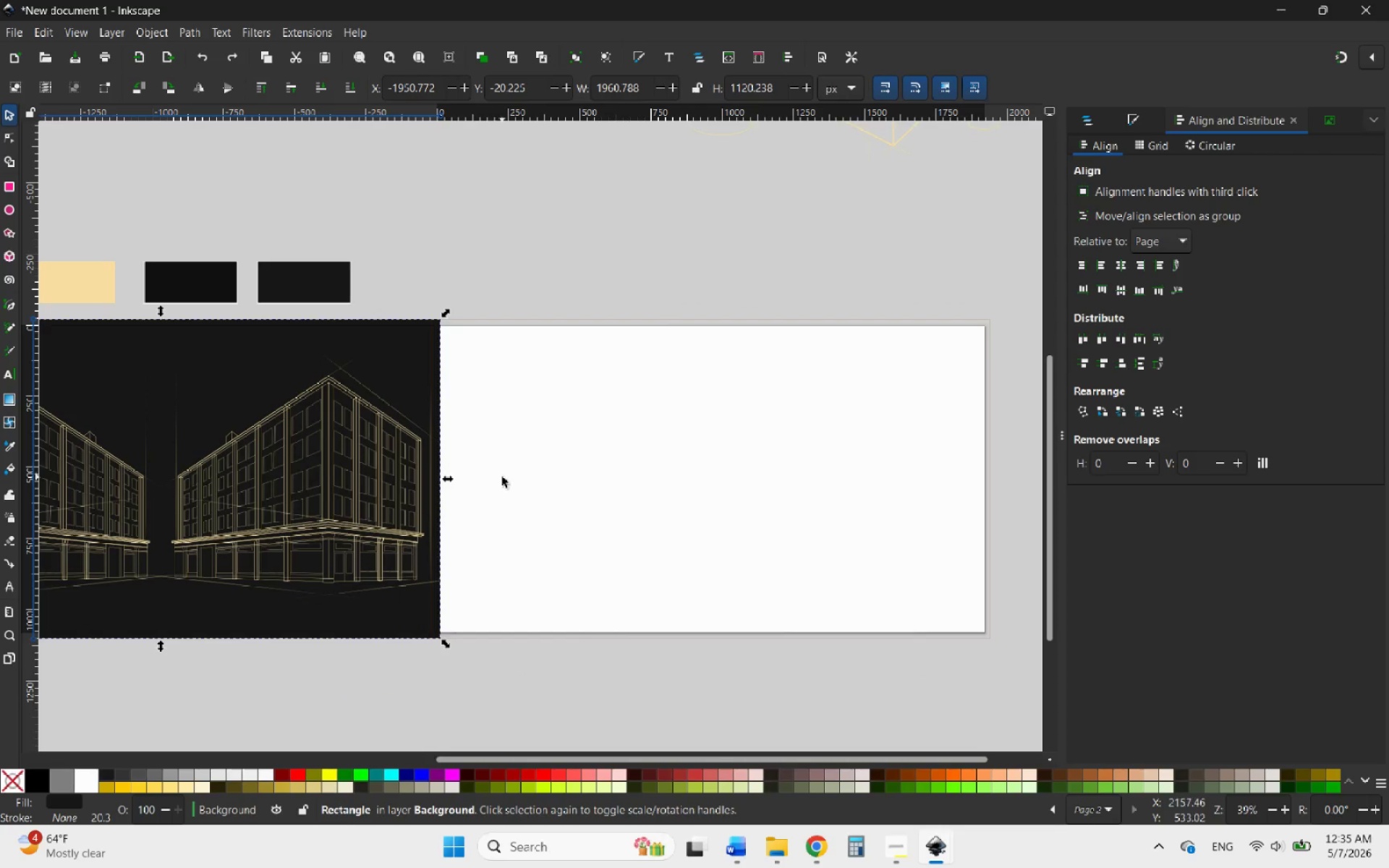 
left_click([502, 477])
 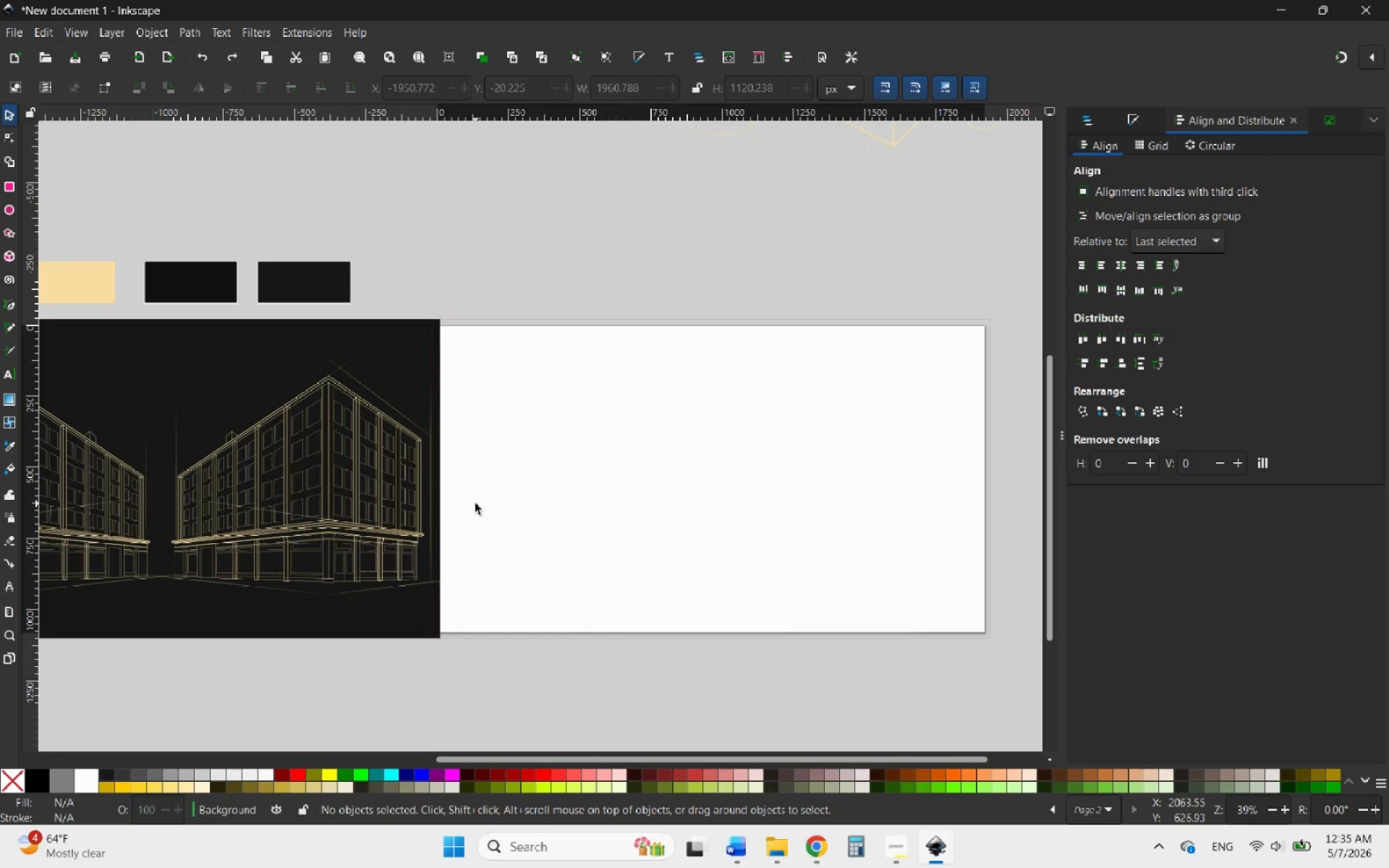 
wait(6.98)
 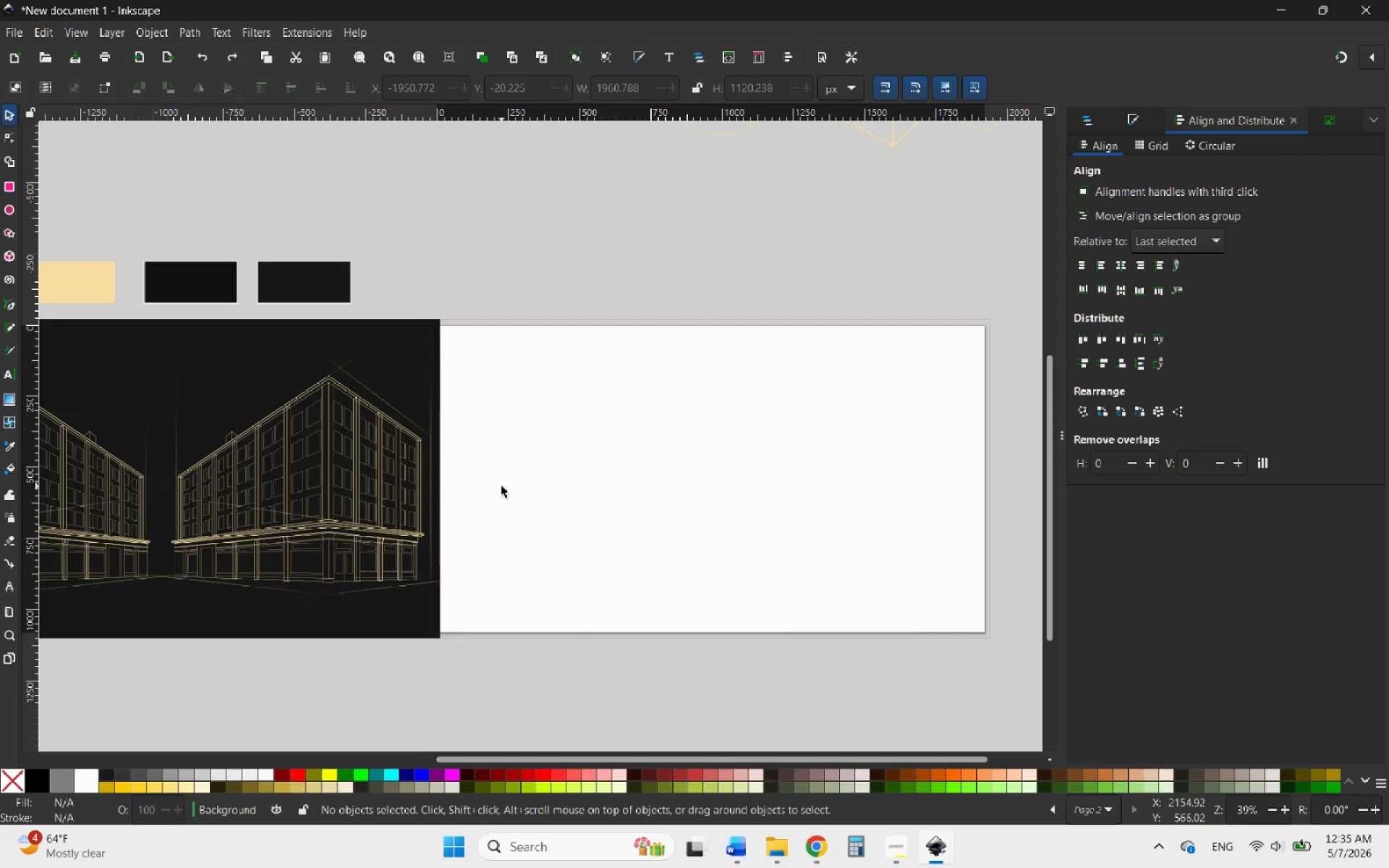 
mouse_move([22, 493])
 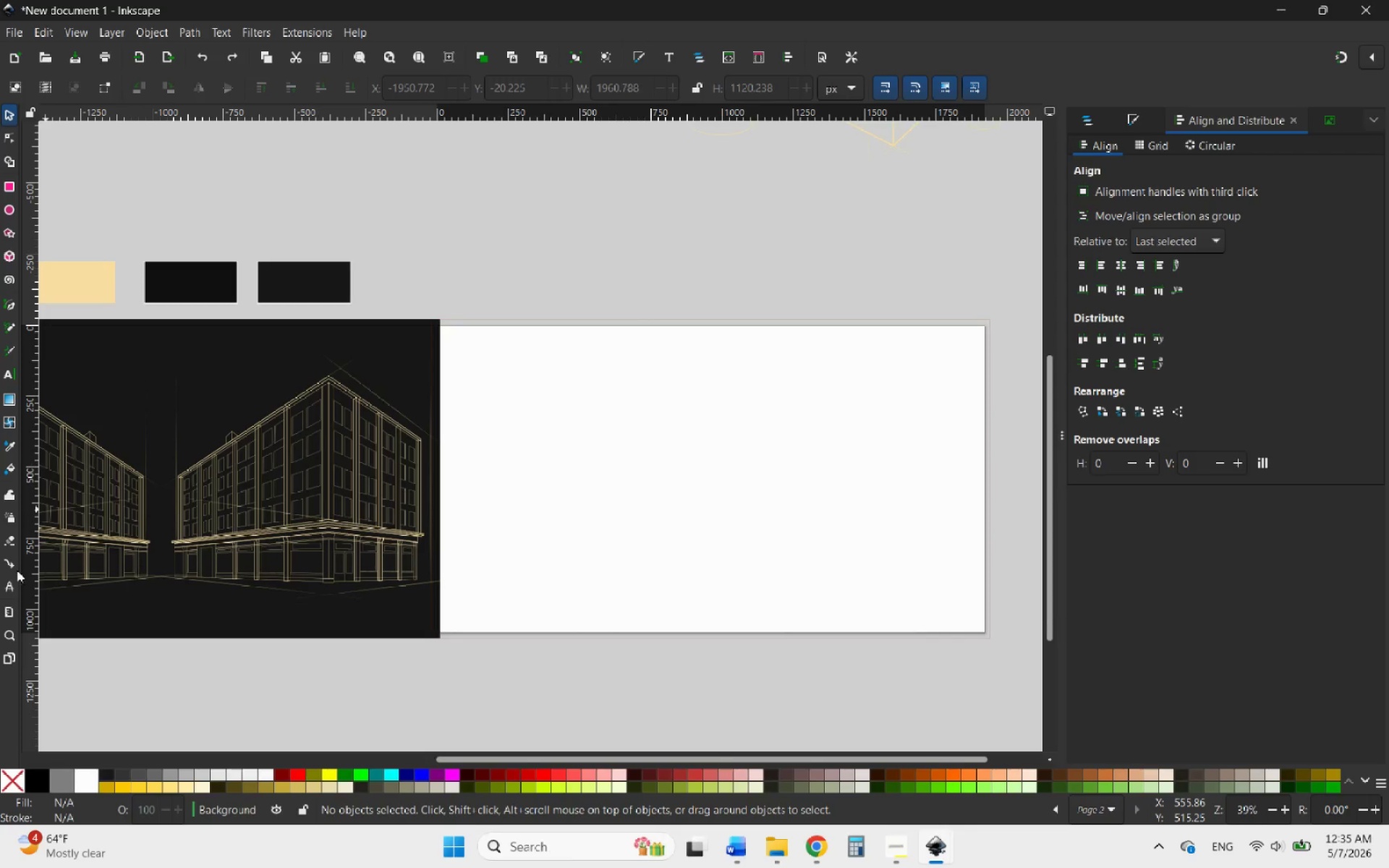 
left_click([10, 661])
 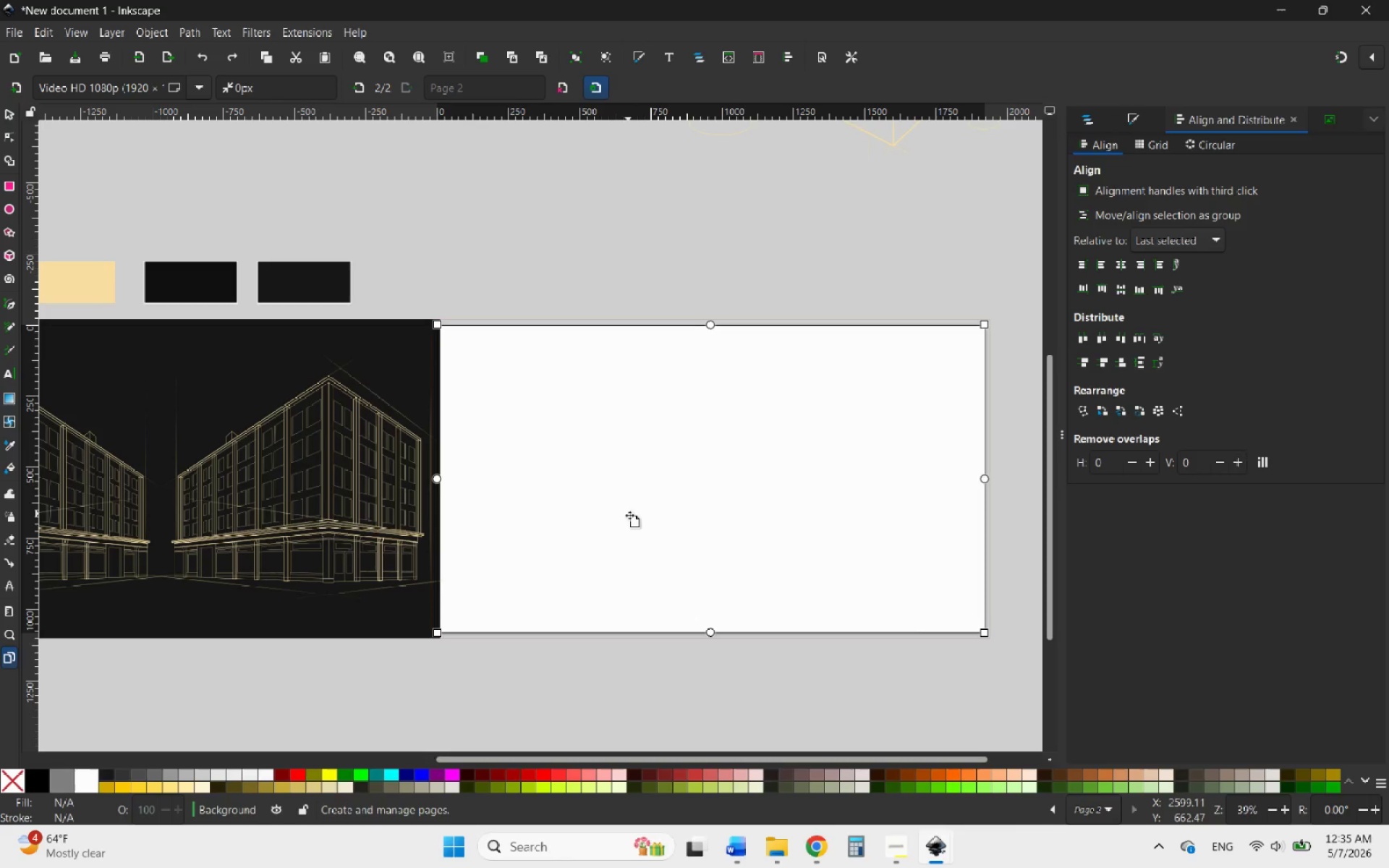 
left_click_drag(start_coordinate=[628, 514], to_coordinate=[732, 514])
 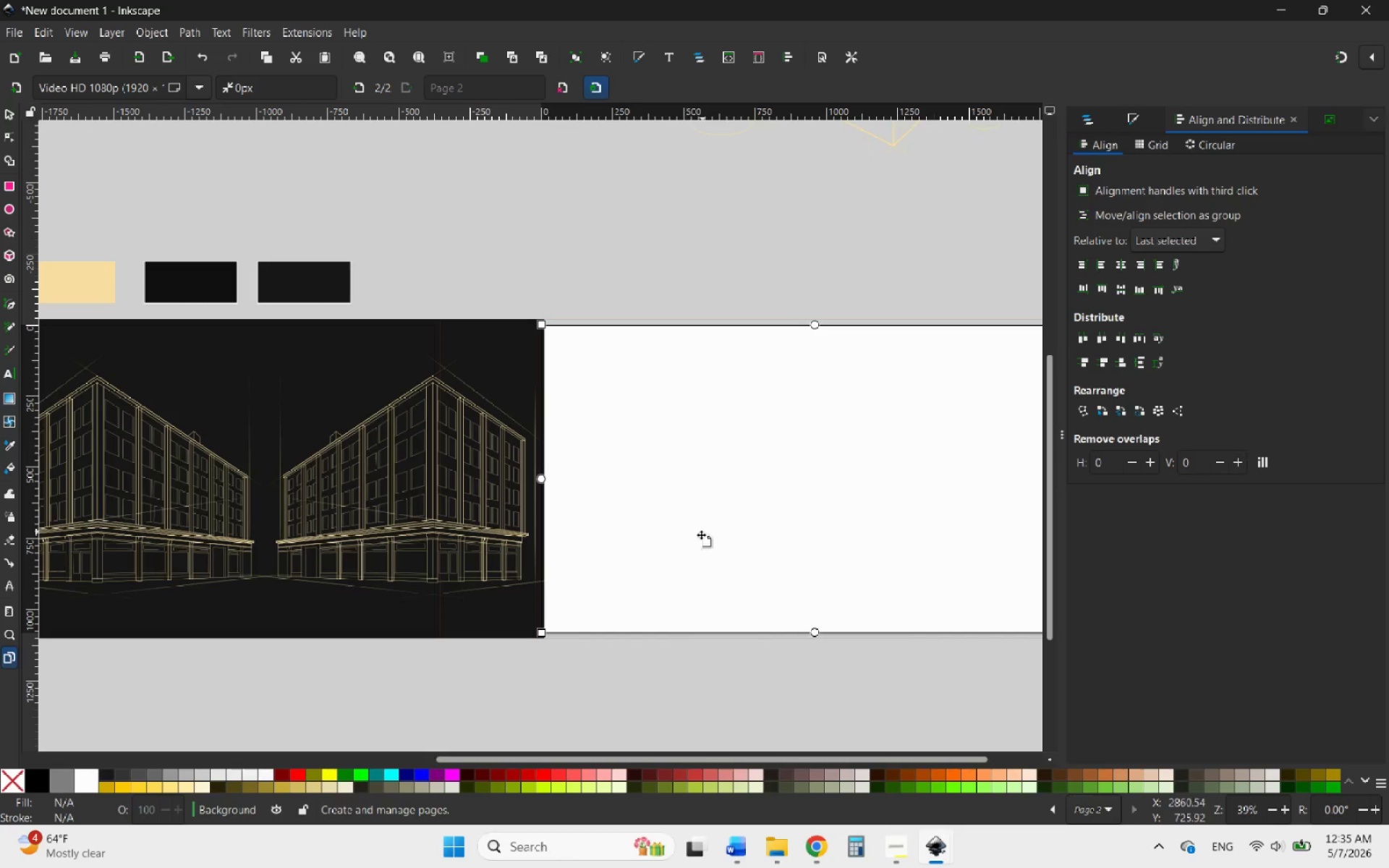 
hold_key(key=ControlLeft, duration=9.05)
 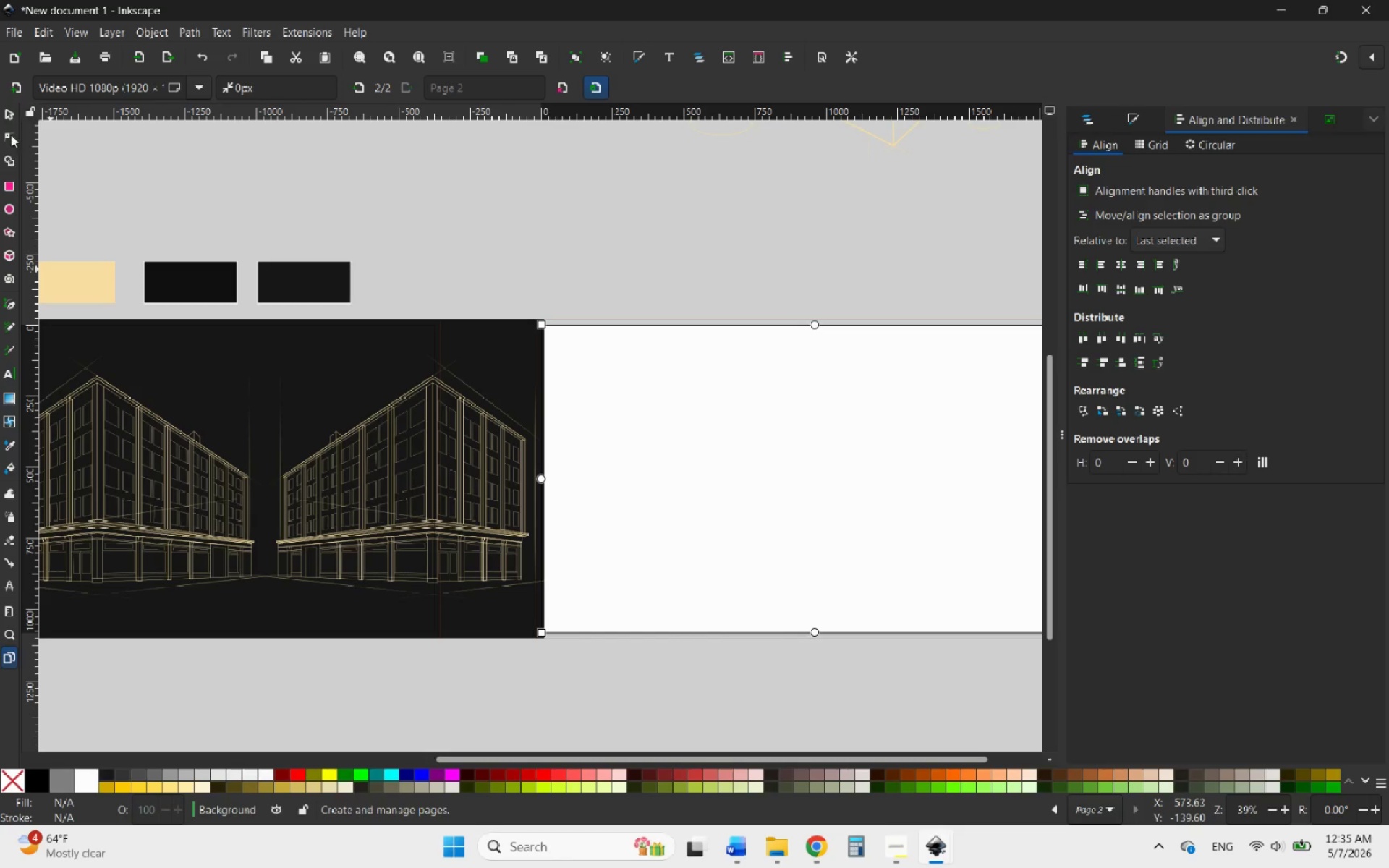 
left_click([12, 117])
 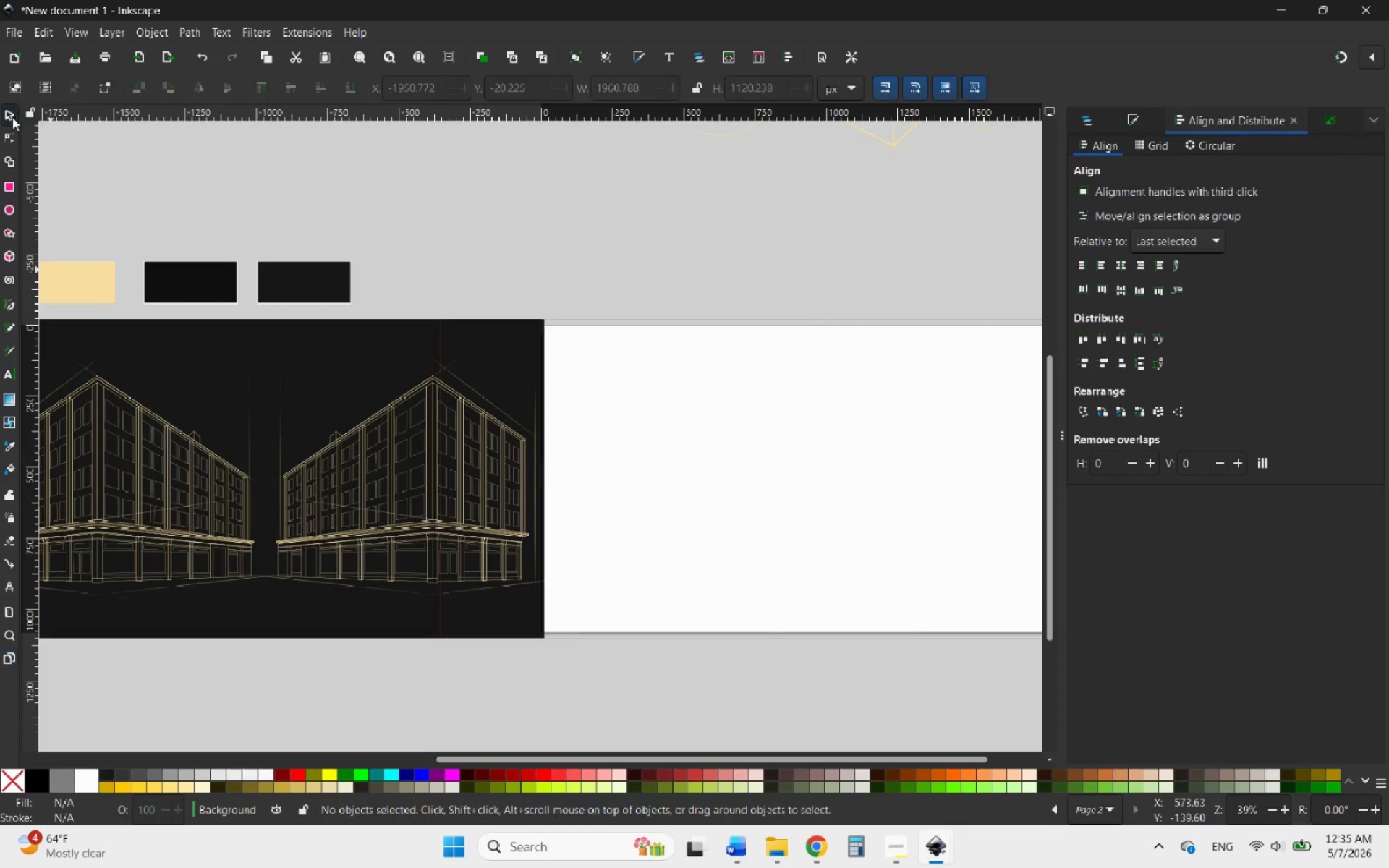 
hold_key(key=ControlLeft, duration=1.86)
scroll: coordinate [376, 442], scroll_direction: down, amount: 1.0
 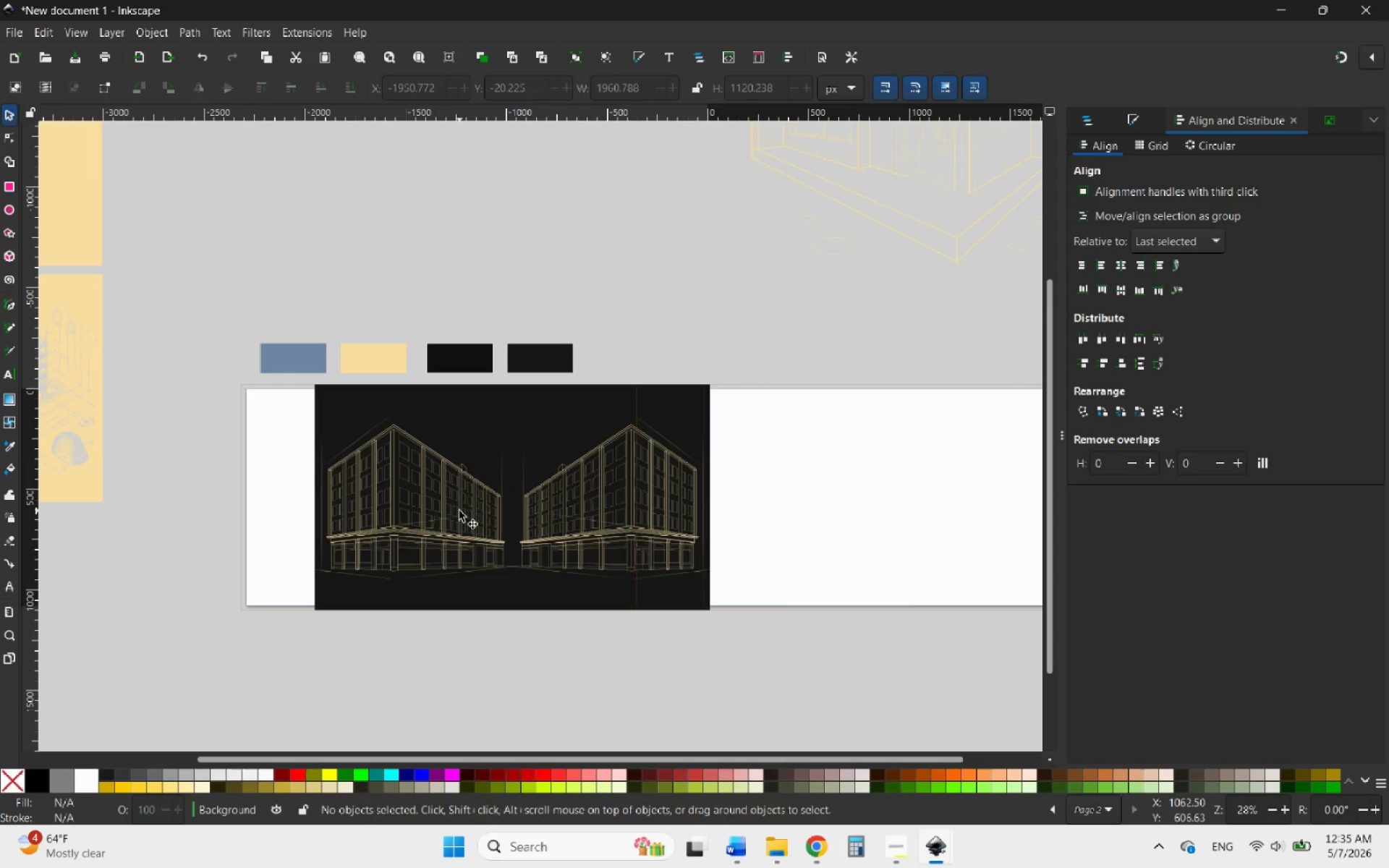 
left_click([459, 511])
 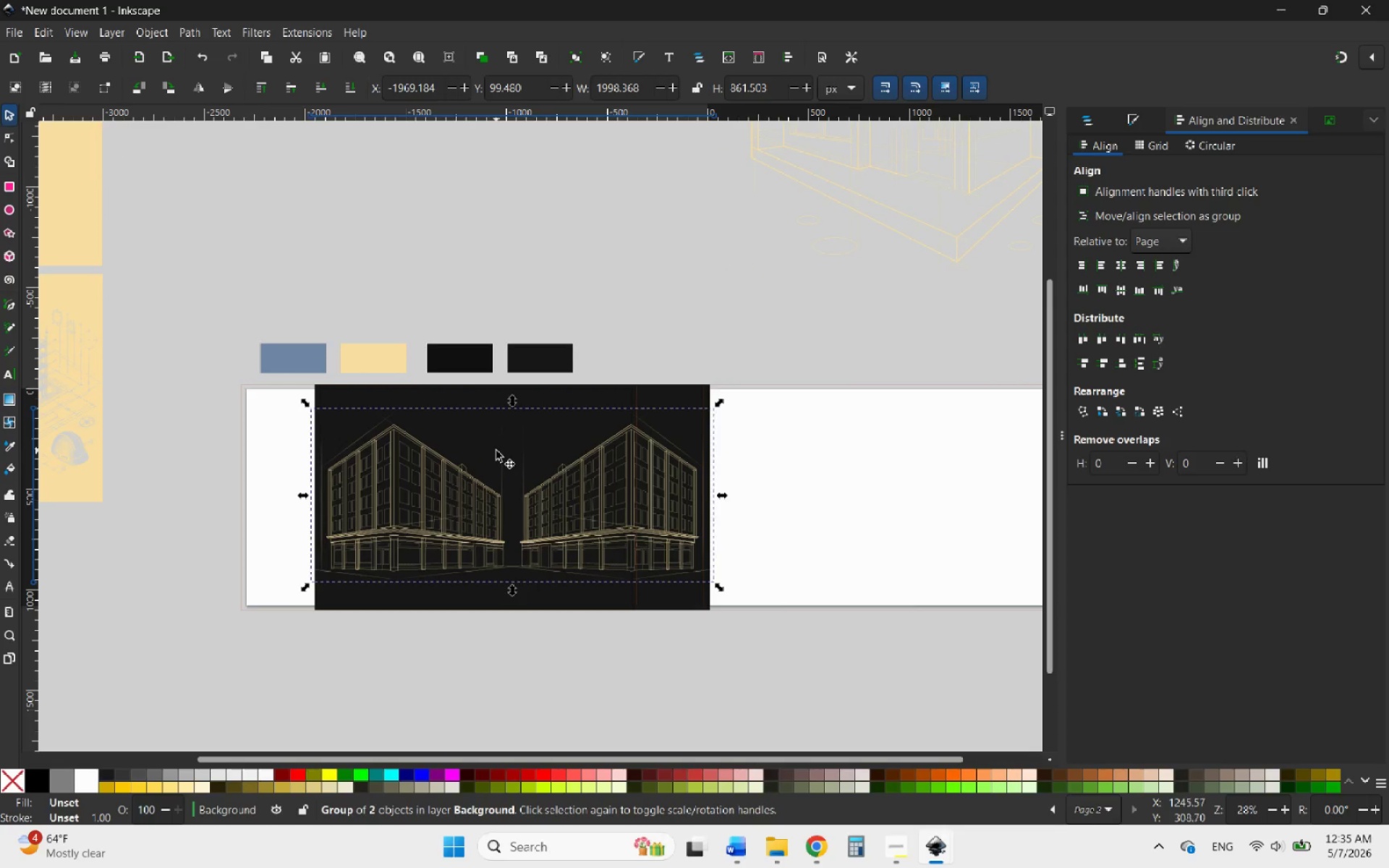 
hold_key(key=ShiftLeft, duration=0.69)
left_click([556, 394])
 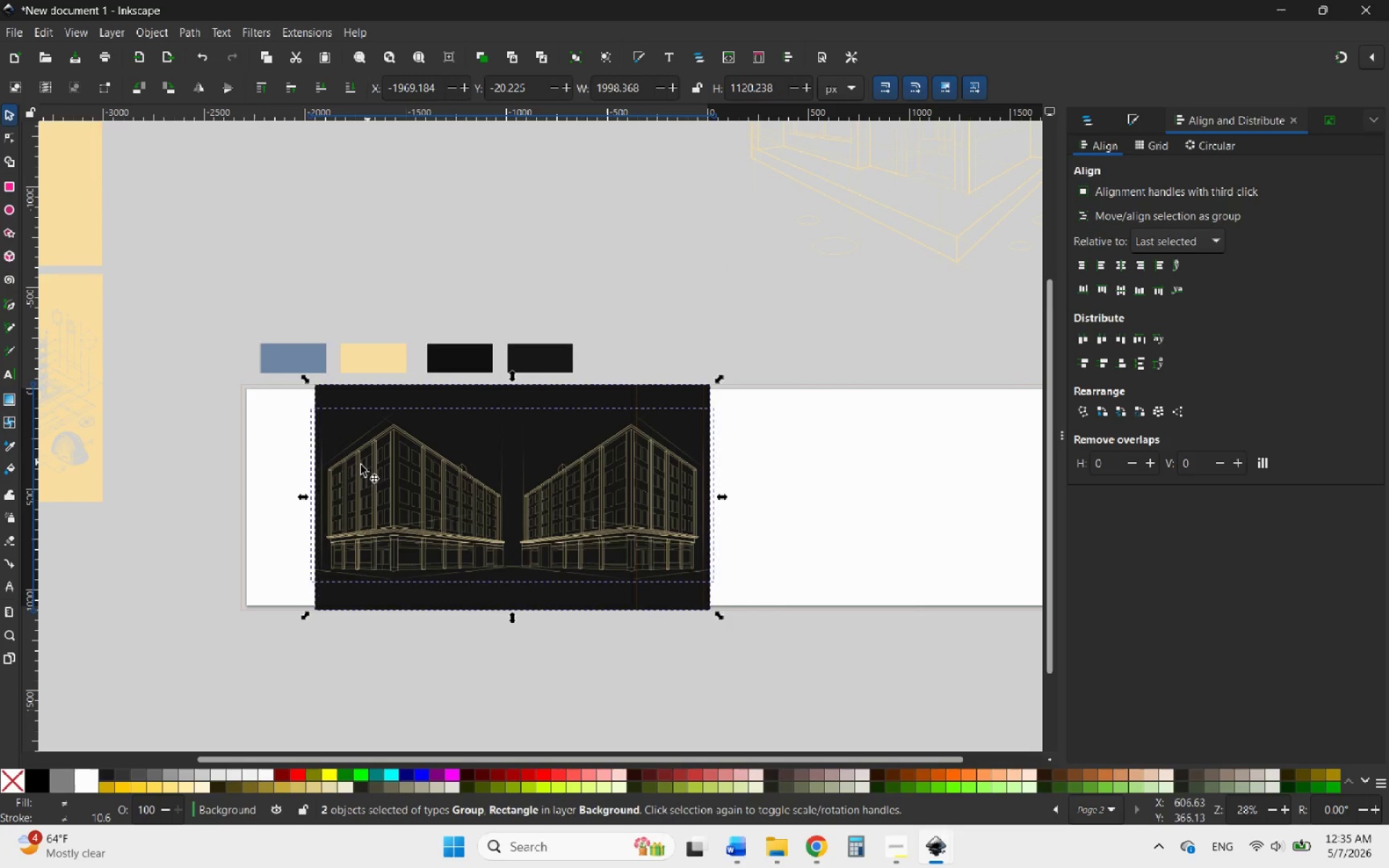 
hold_key(key=ControlLeft, duration=0.48)
scroll: coordinate [267, 542], scroll_direction: up, amount: 3.0
 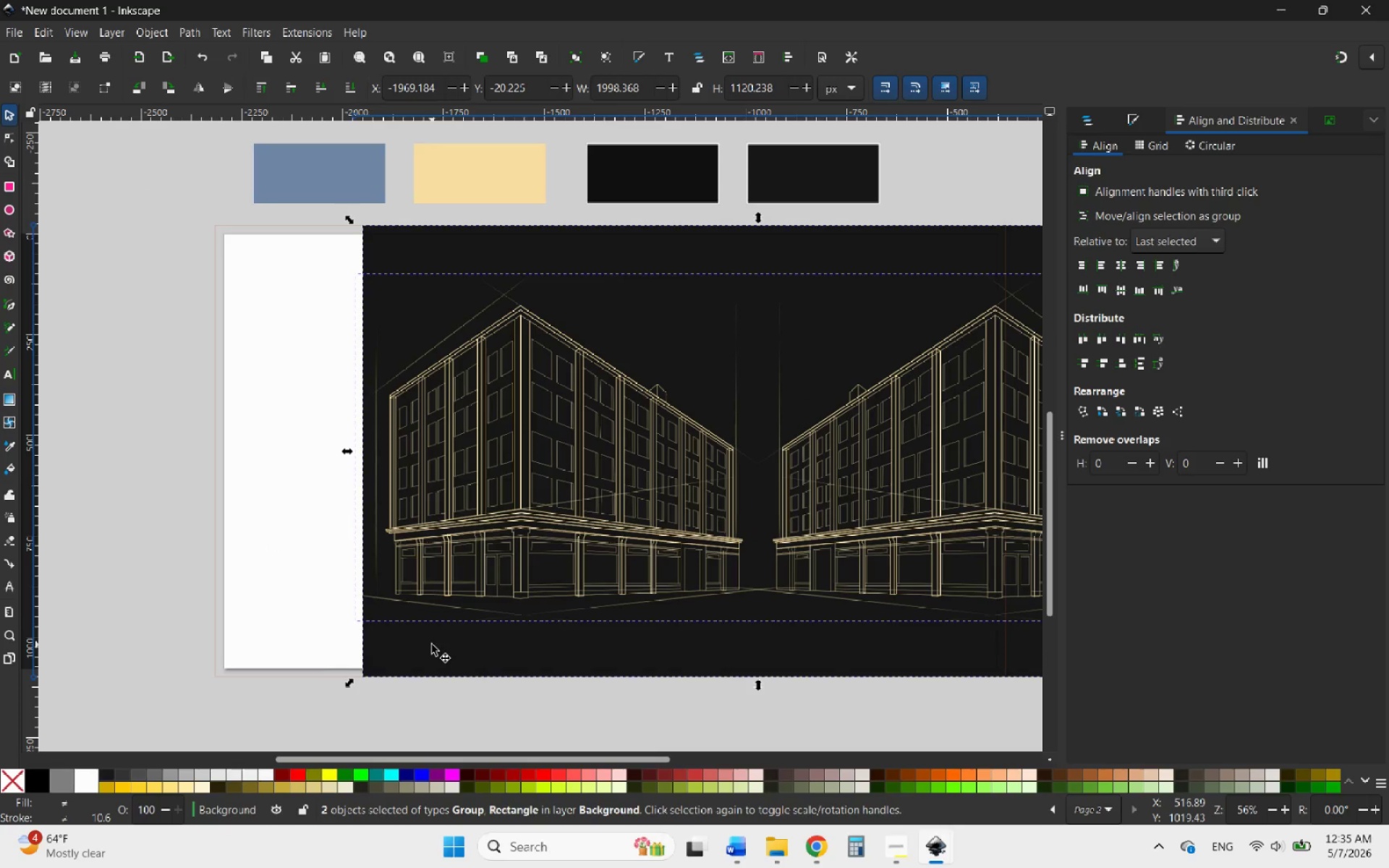 
left_click_drag(start_coordinate=[432, 644], to_coordinate=[281, 652])
 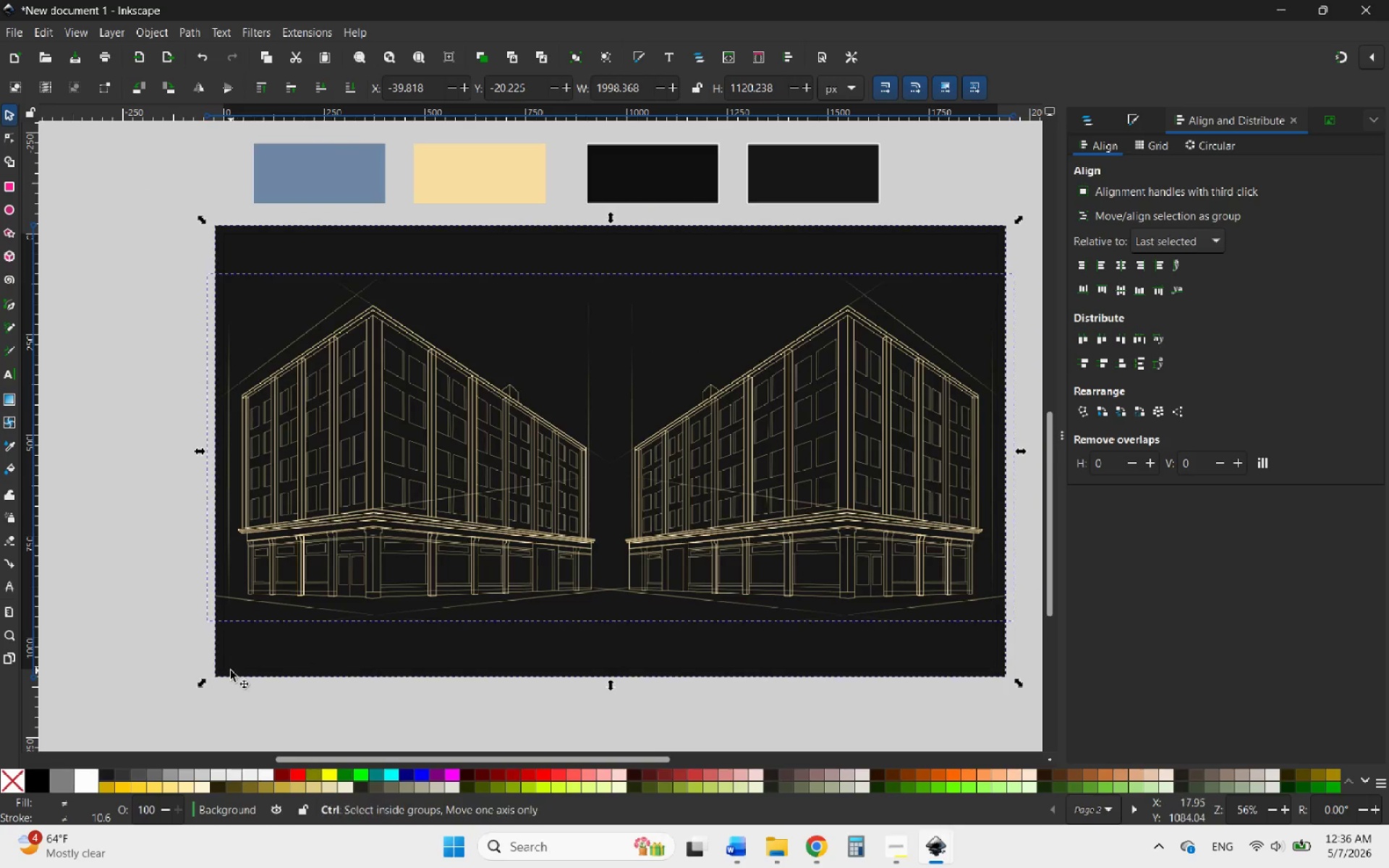 
hold_key(key=ControlLeft, duration=2.22)
 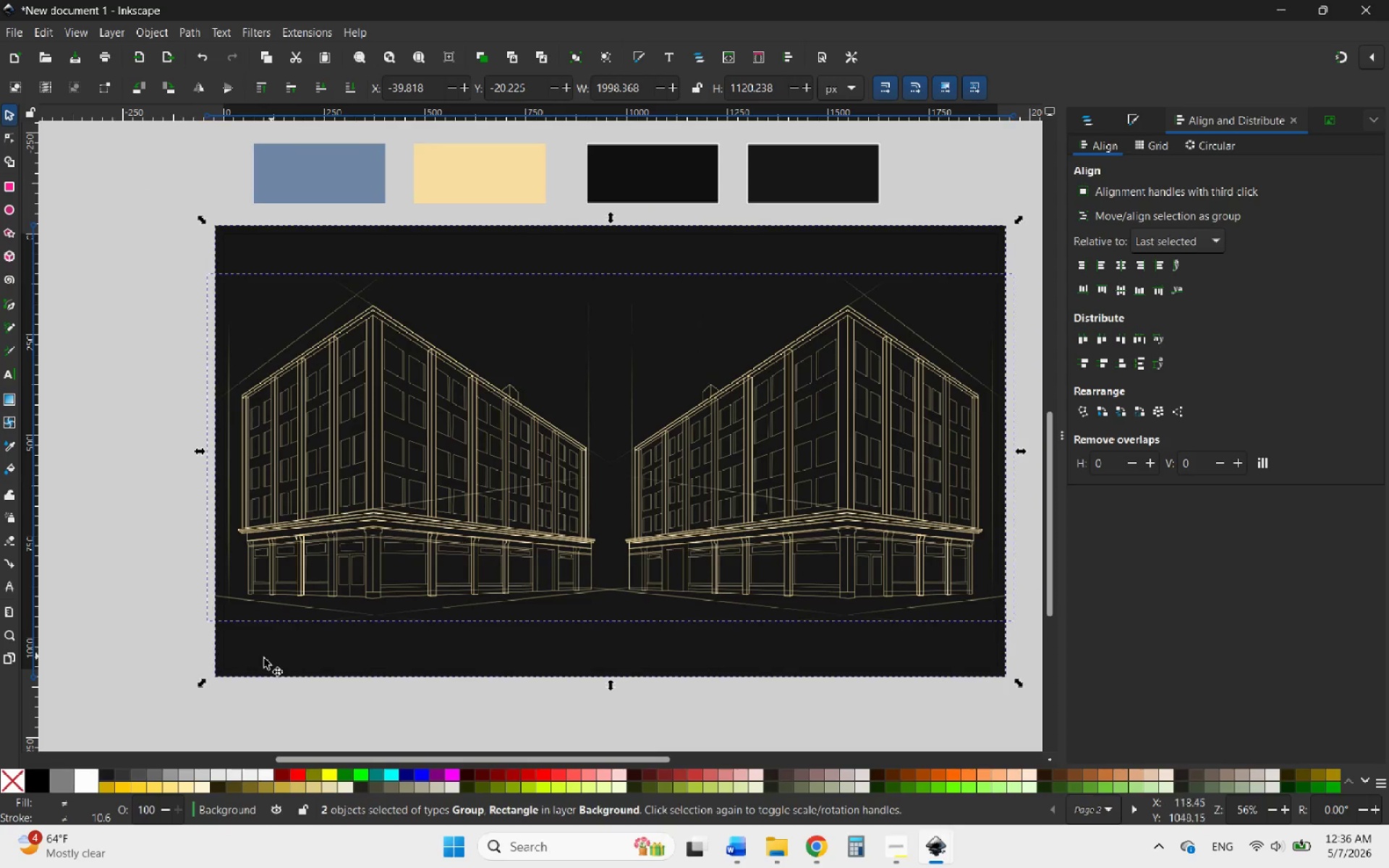 
hold_key(key=ControlLeft, duration=0.84)
scroll: coordinate [241, 671], scroll_direction: up, amount: 5.0
 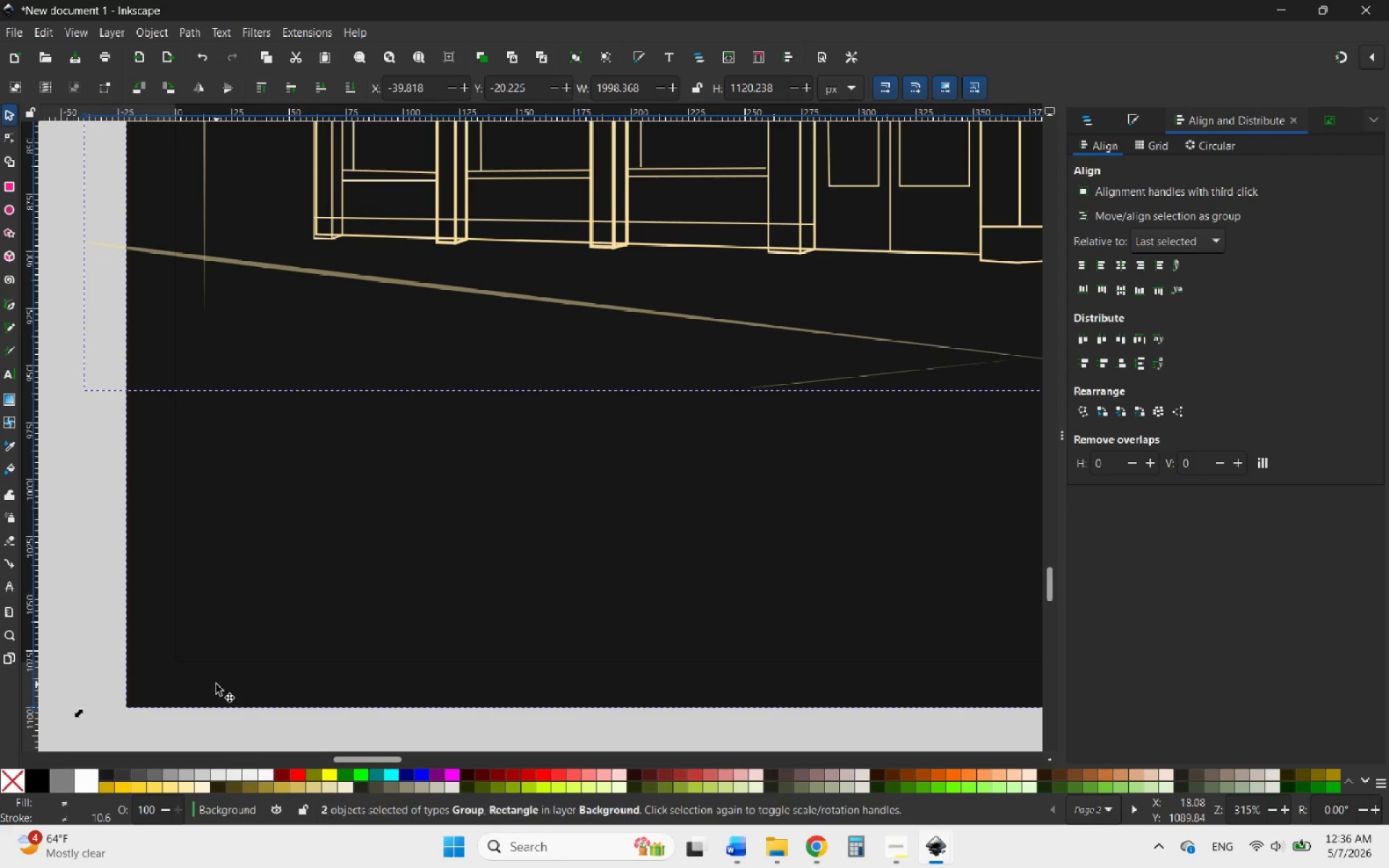 
left_click_drag(start_coordinate=[216, 684], to_coordinate=[222, 686])
 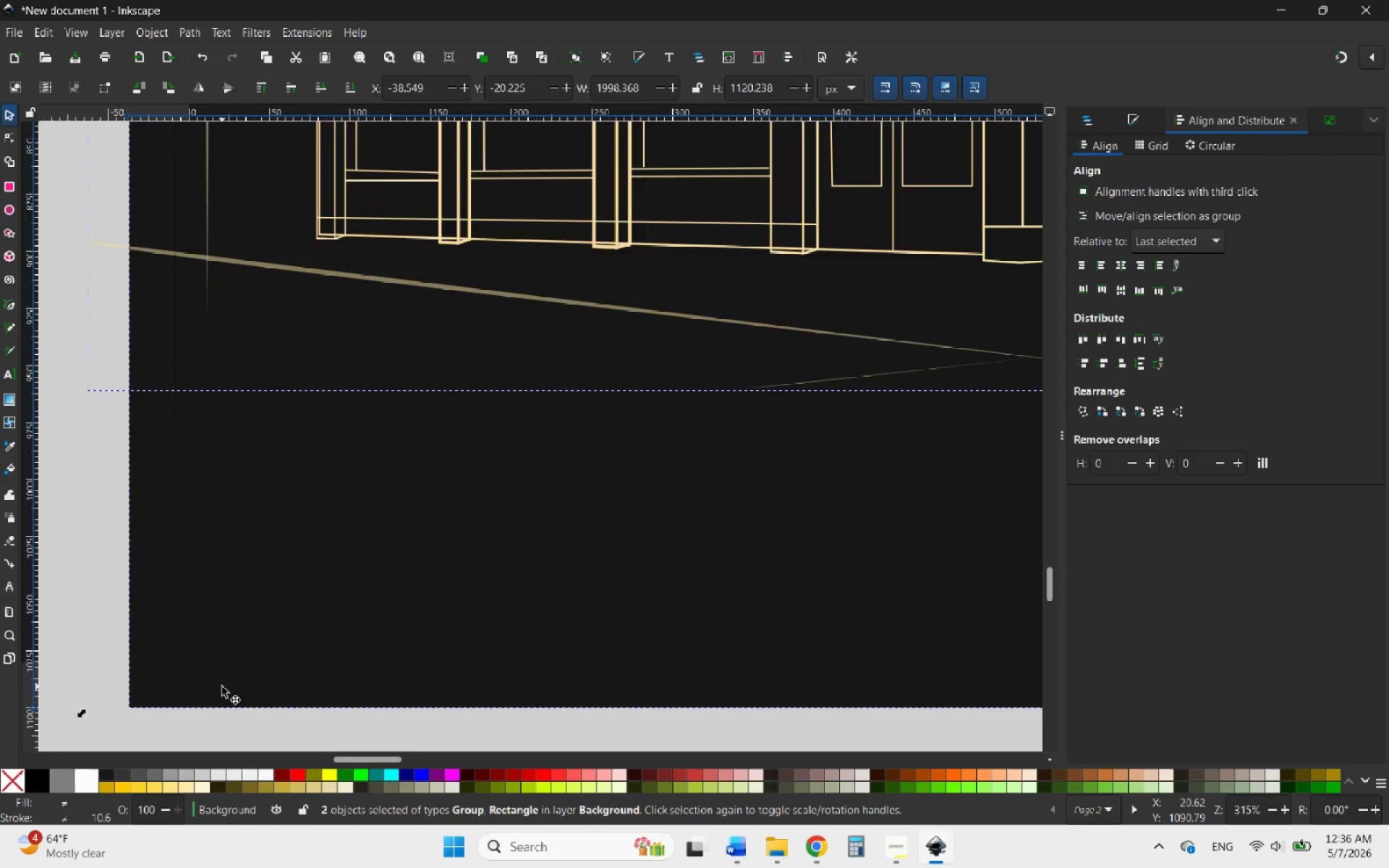 
hold_key(key=ControlLeft, duration=3.84)
scroll: coordinate [222, 686], scroll_direction: down, amount: 4.0
 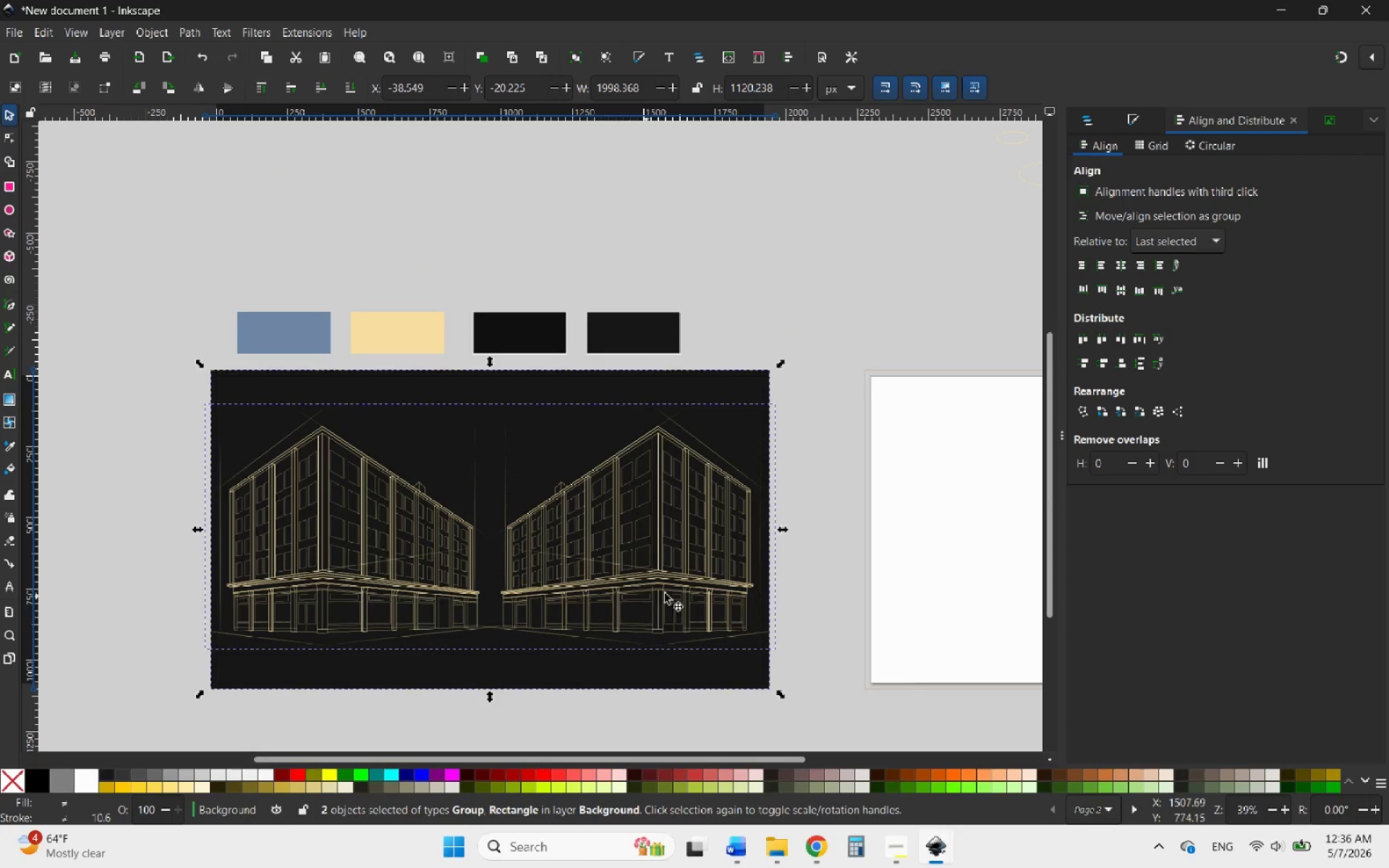 
left_click([820, 600])
 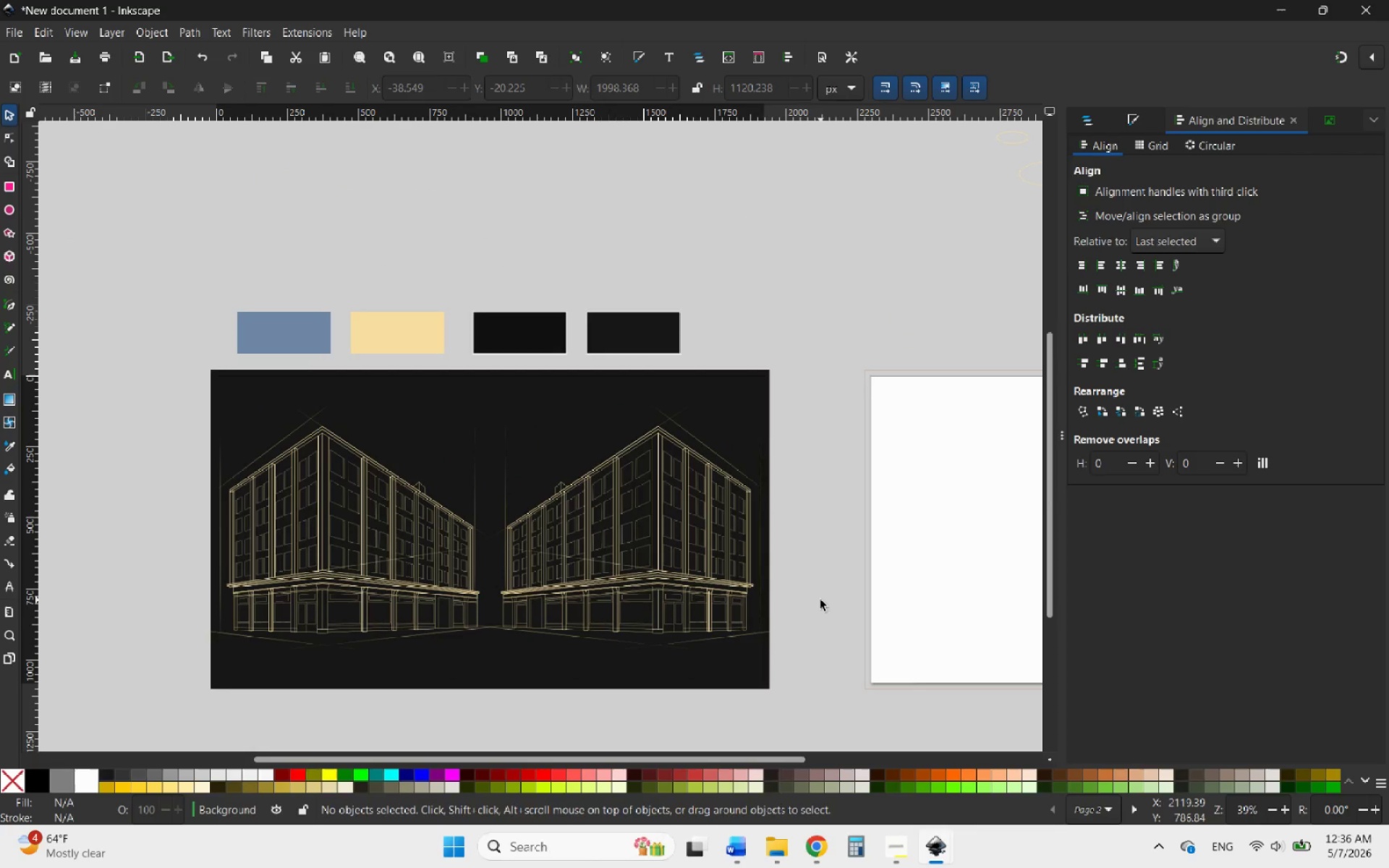 
hold_key(key=ControlLeft, duration=5.69)
scroll: coordinate [574, 578], scroll_direction: down, amount: 2.0
 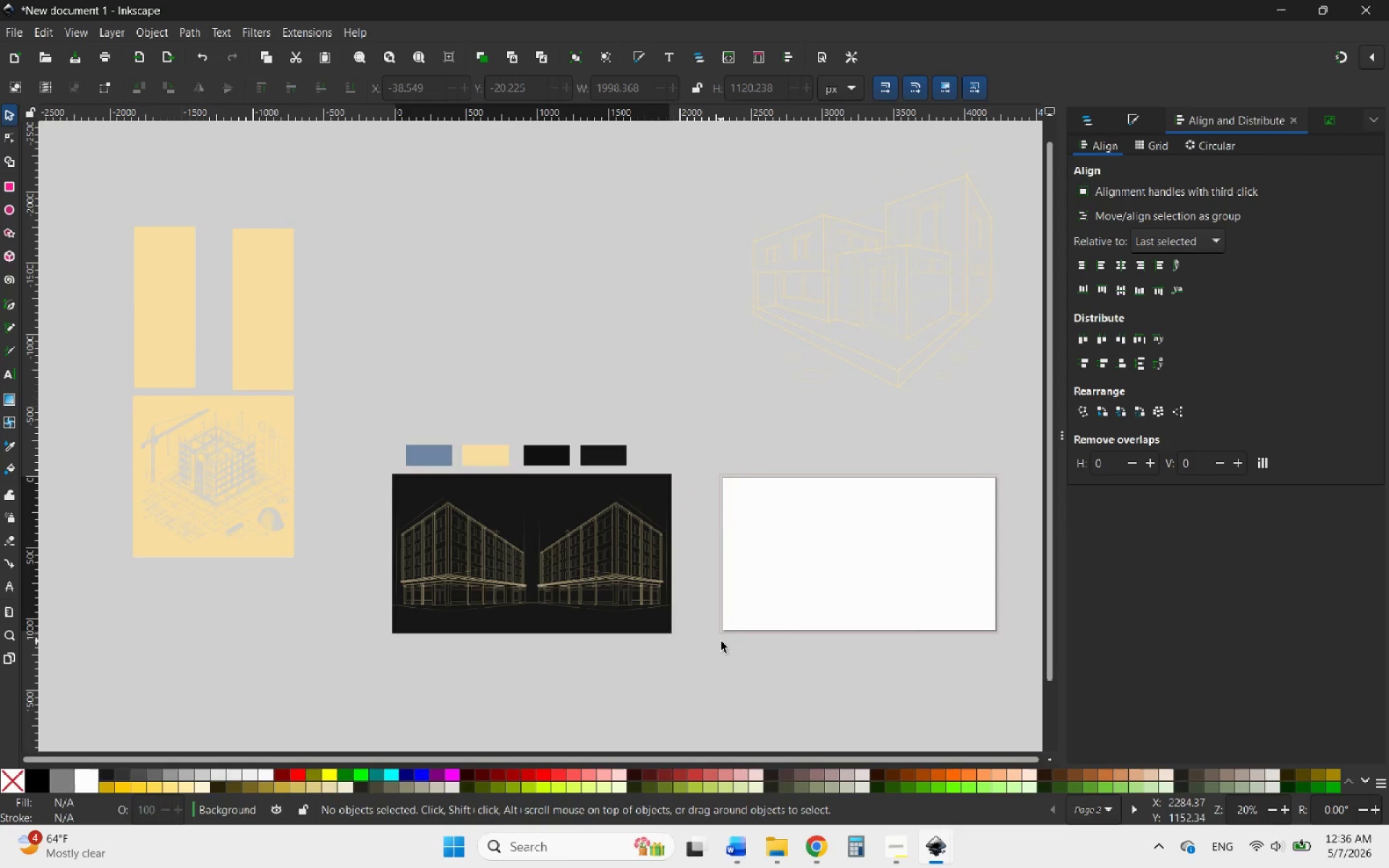 
left_click([721, 642])
 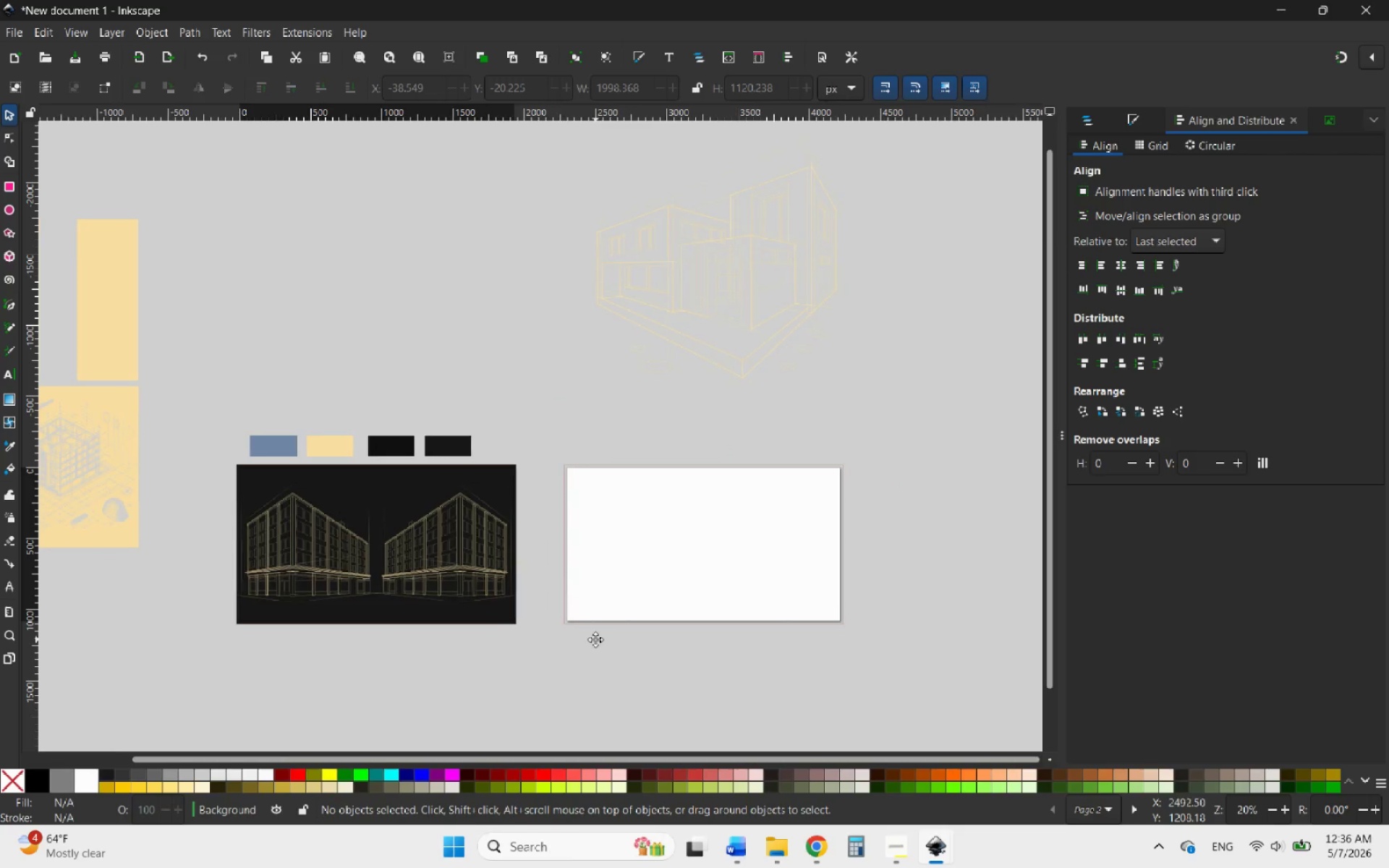 
hold_key(key=ControlLeft, duration=1.2)
scroll: coordinate [686, 570], scroll_direction: up, amount: 1.0
 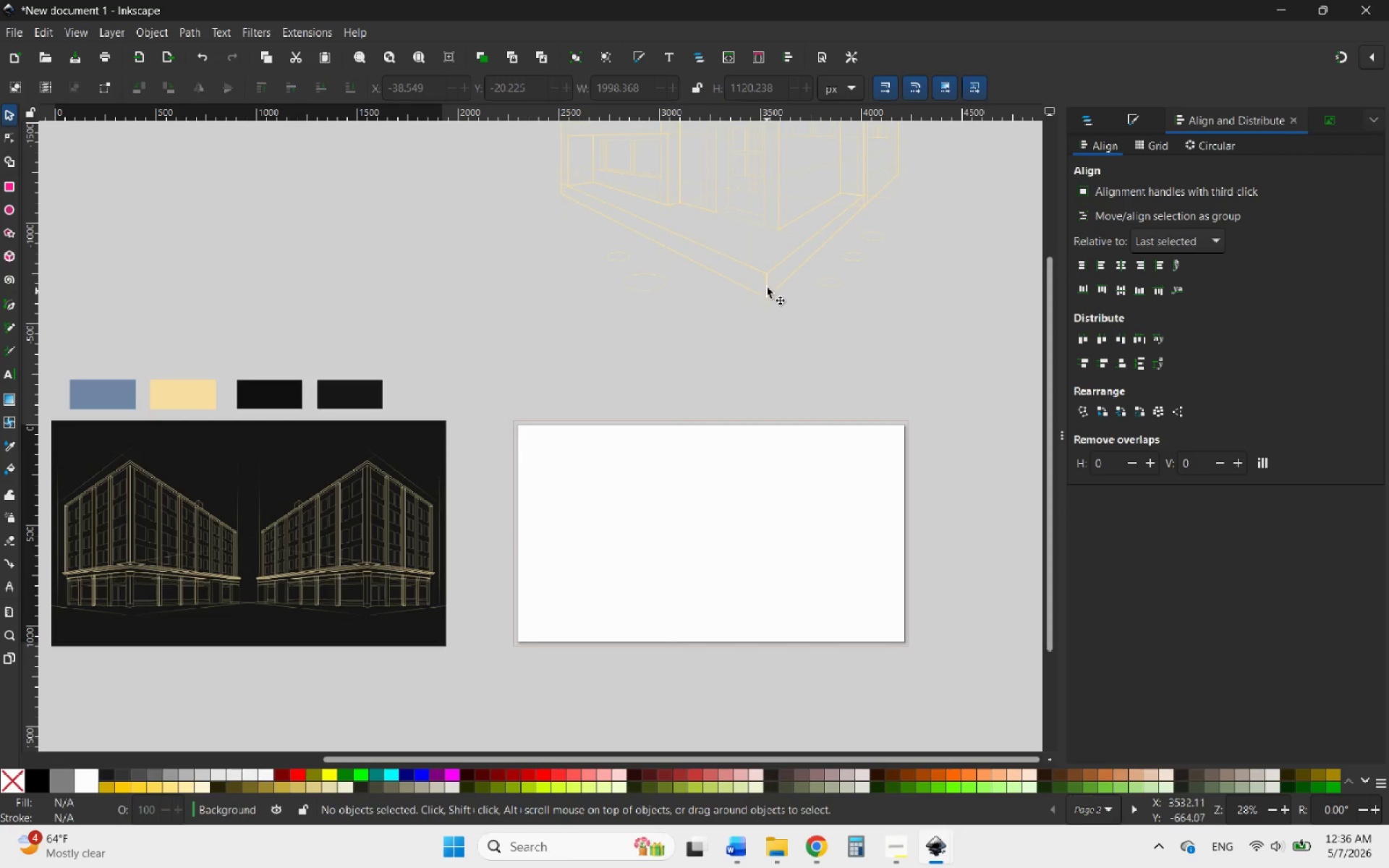 
left_click_drag(start_coordinate=[767, 285], to_coordinate=[718, 611])
 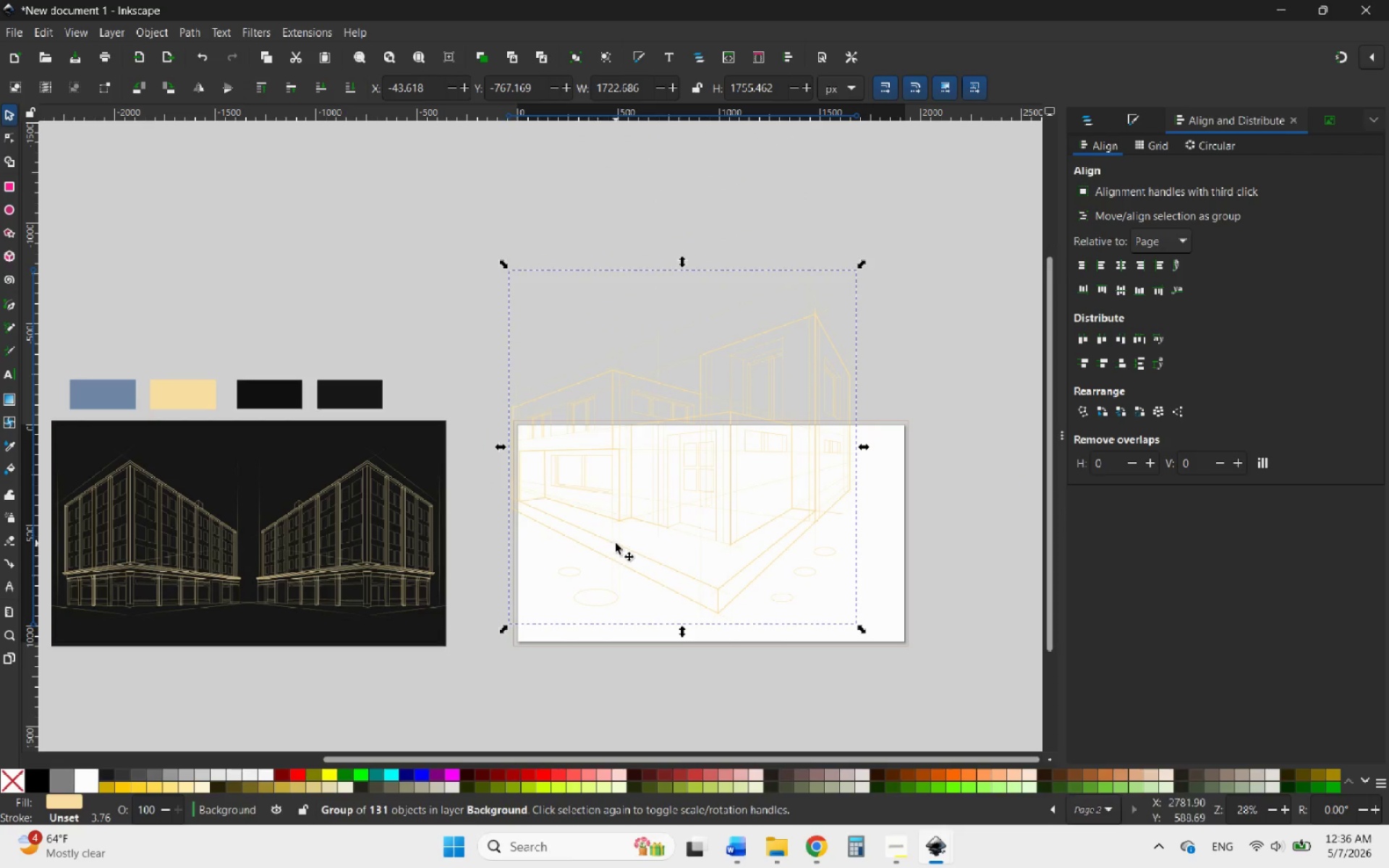 
key(Delete)
 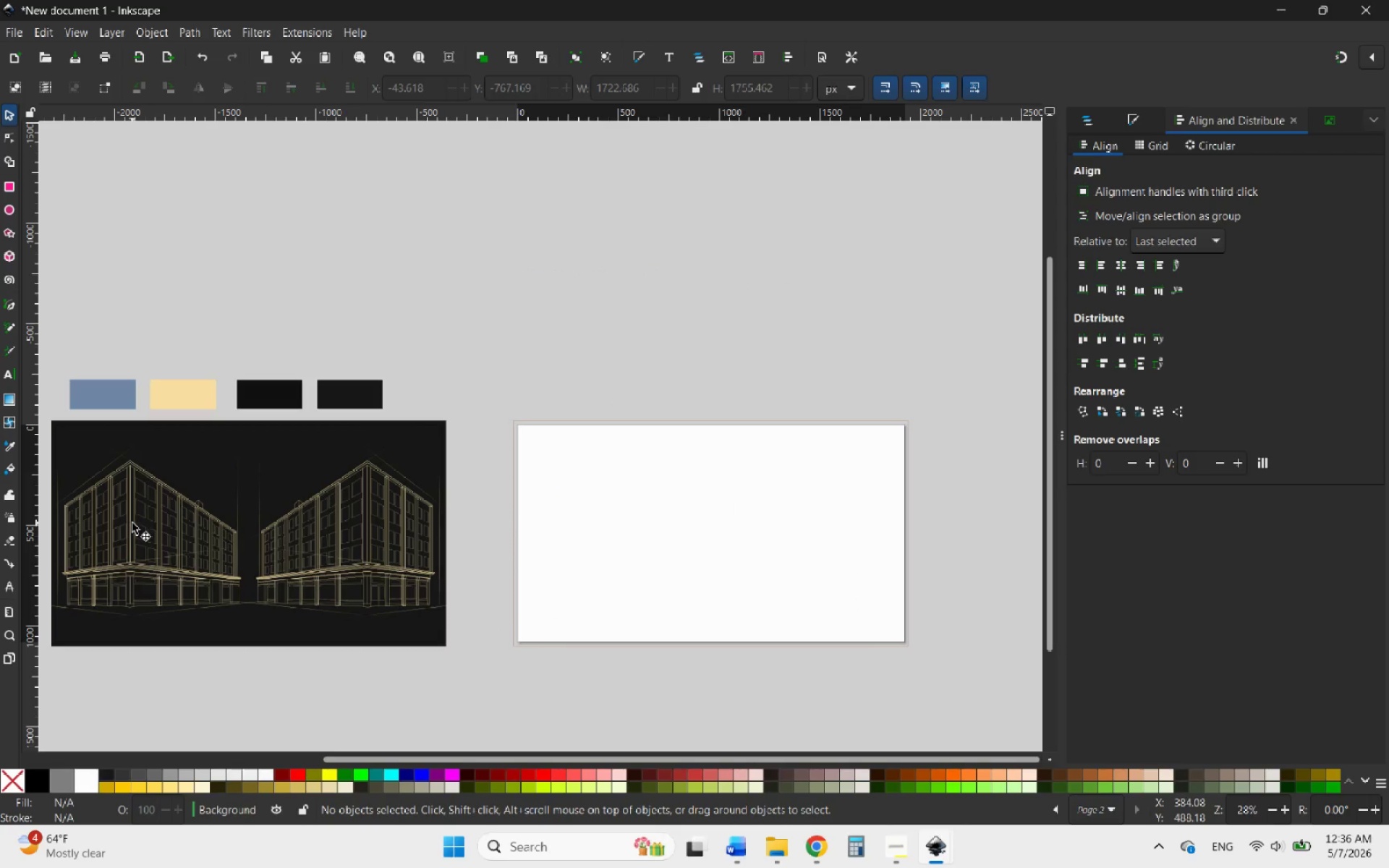 
left_click([127, 525])
 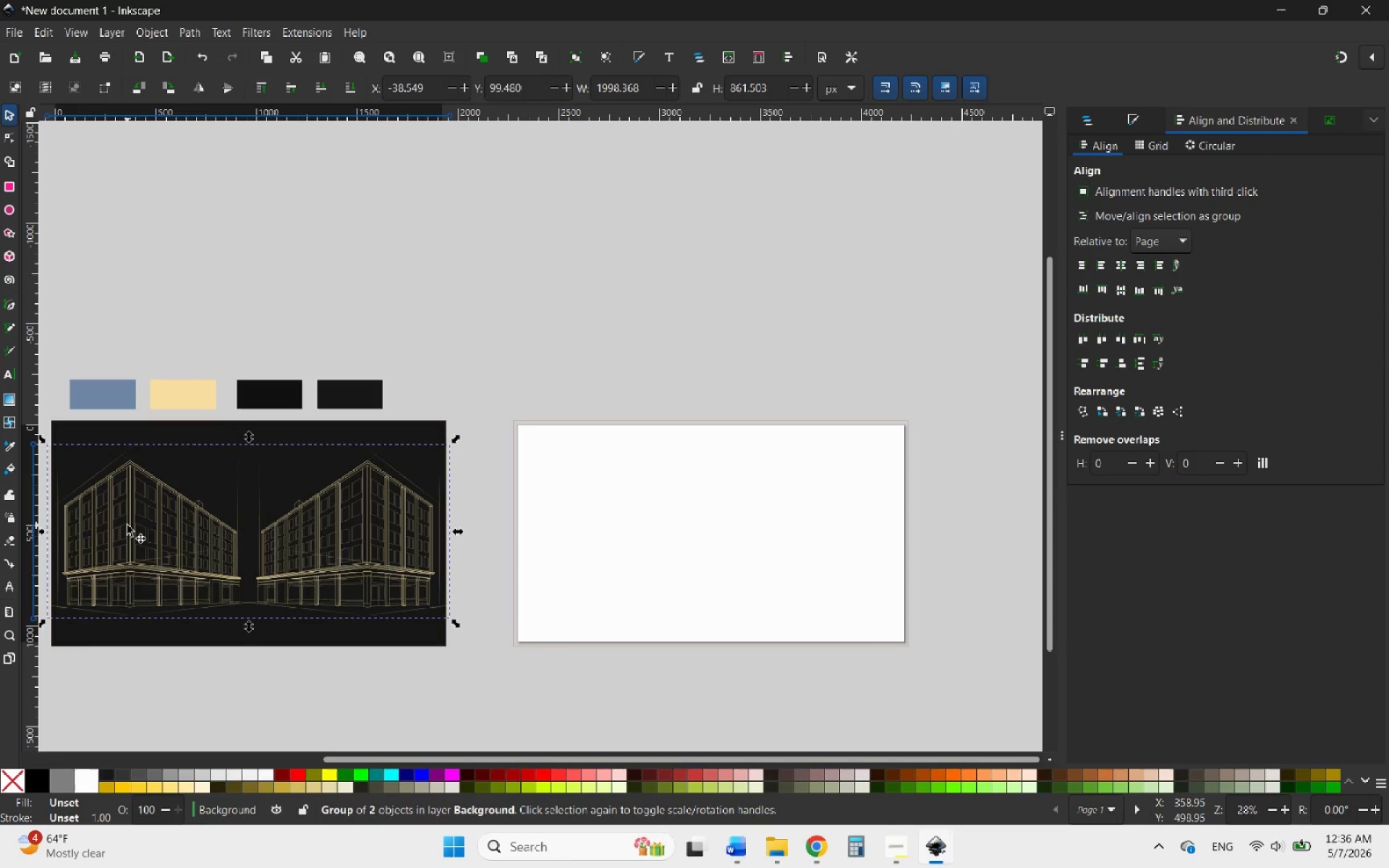 
right_click([127, 525])
 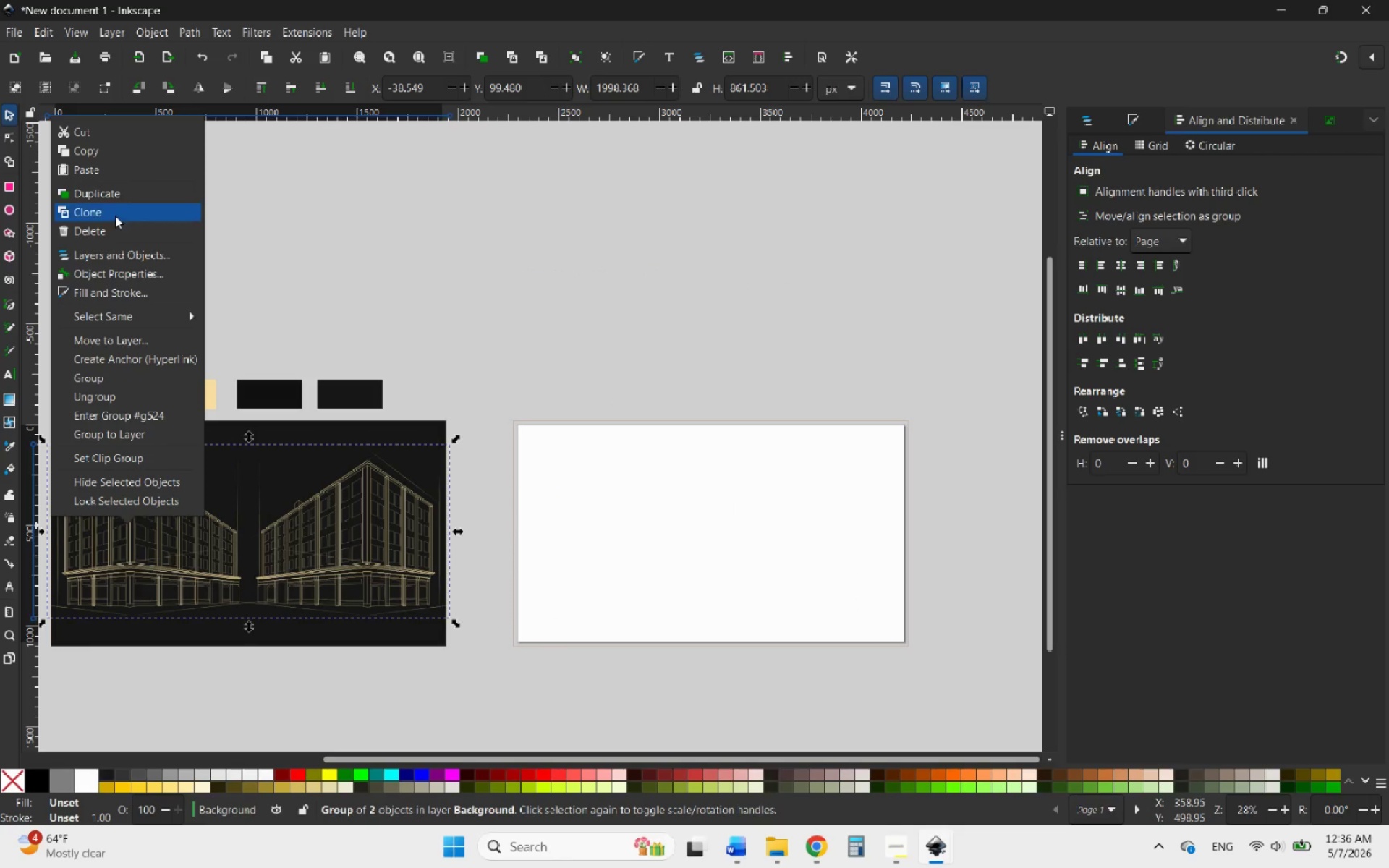 
left_click([110, 196])
 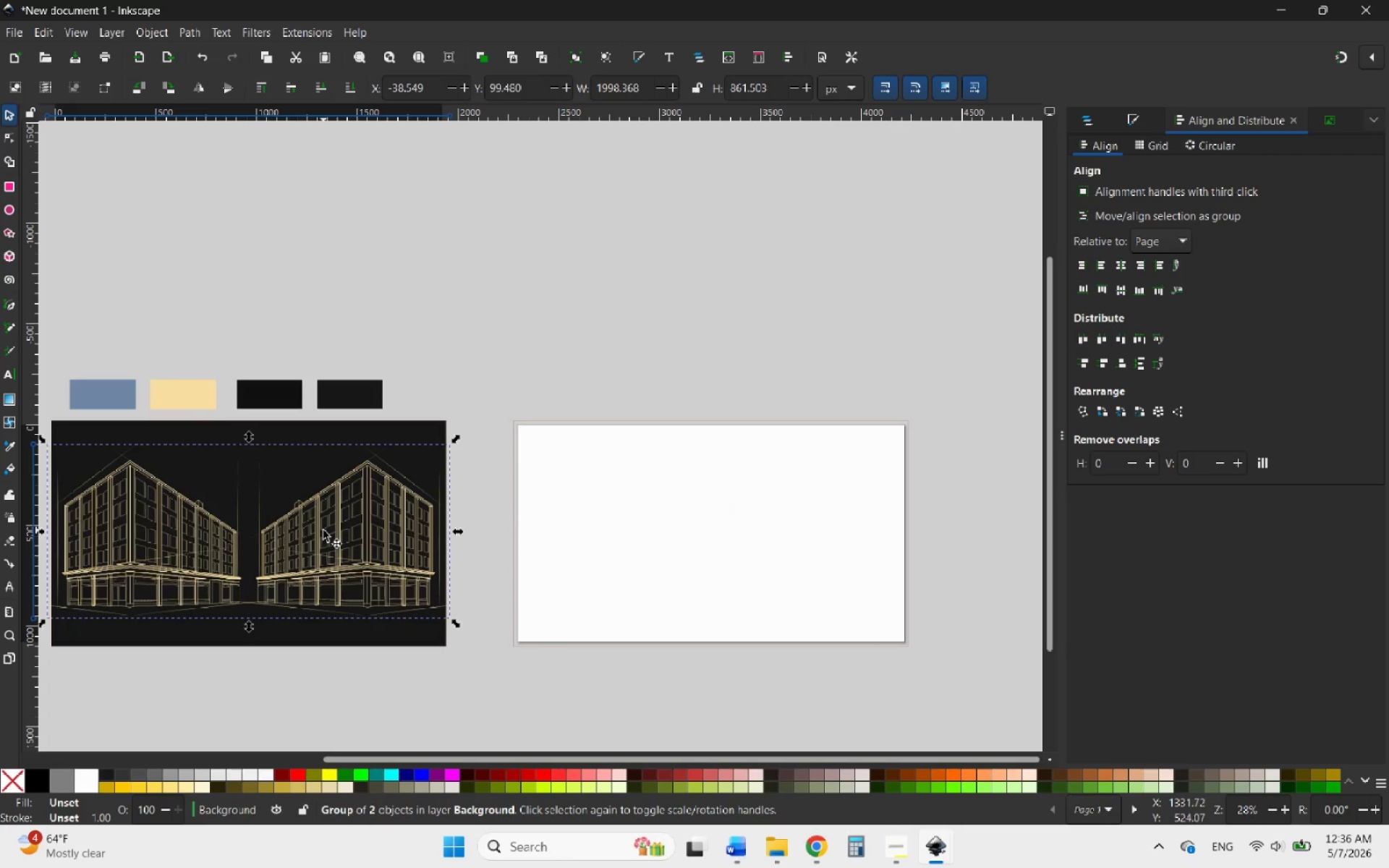 
left_click_drag(start_coordinate=[320, 532], to_coordinate=[795, 530])
 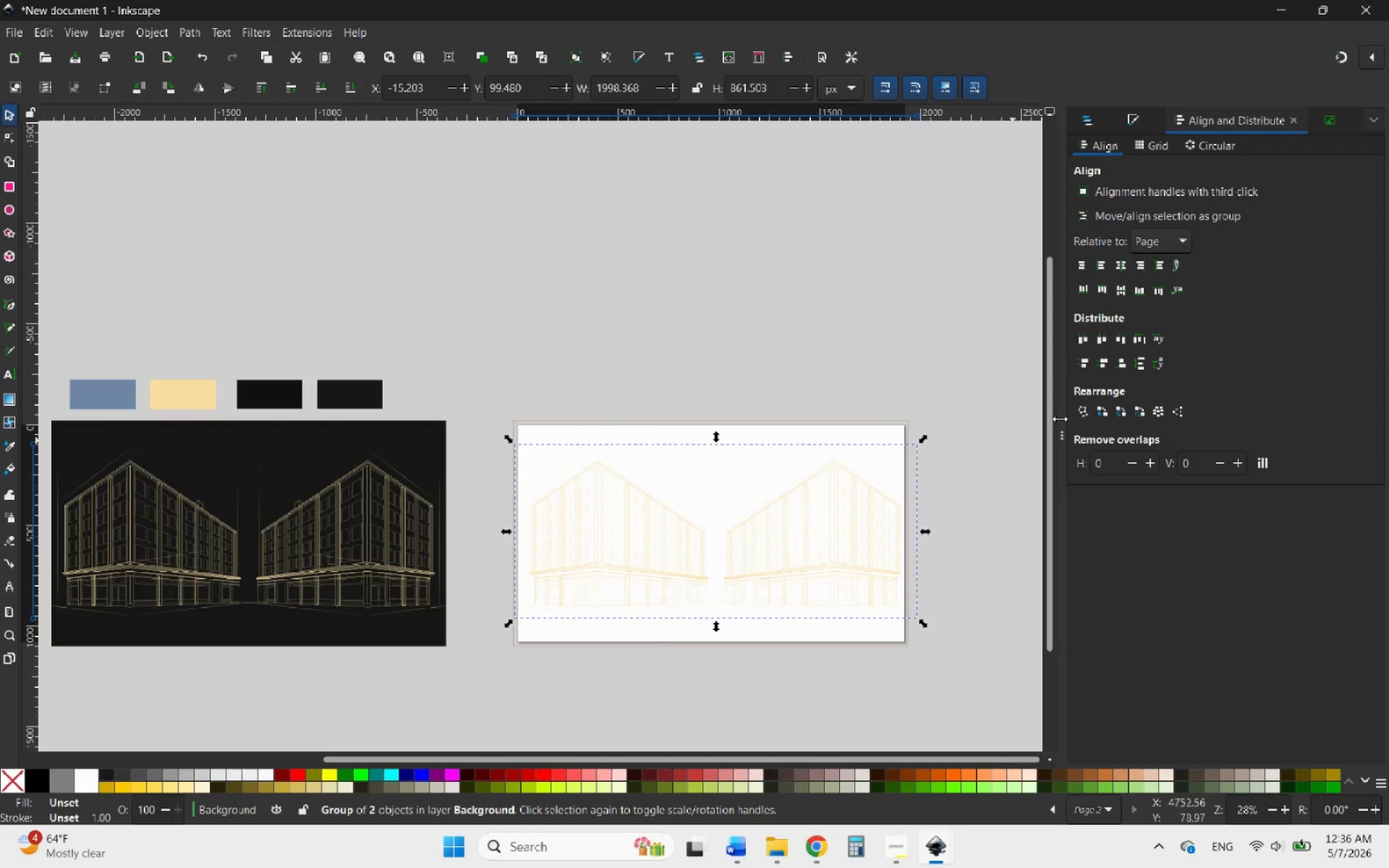 
hold_key(key=ControlLeft, duration=2.72)
 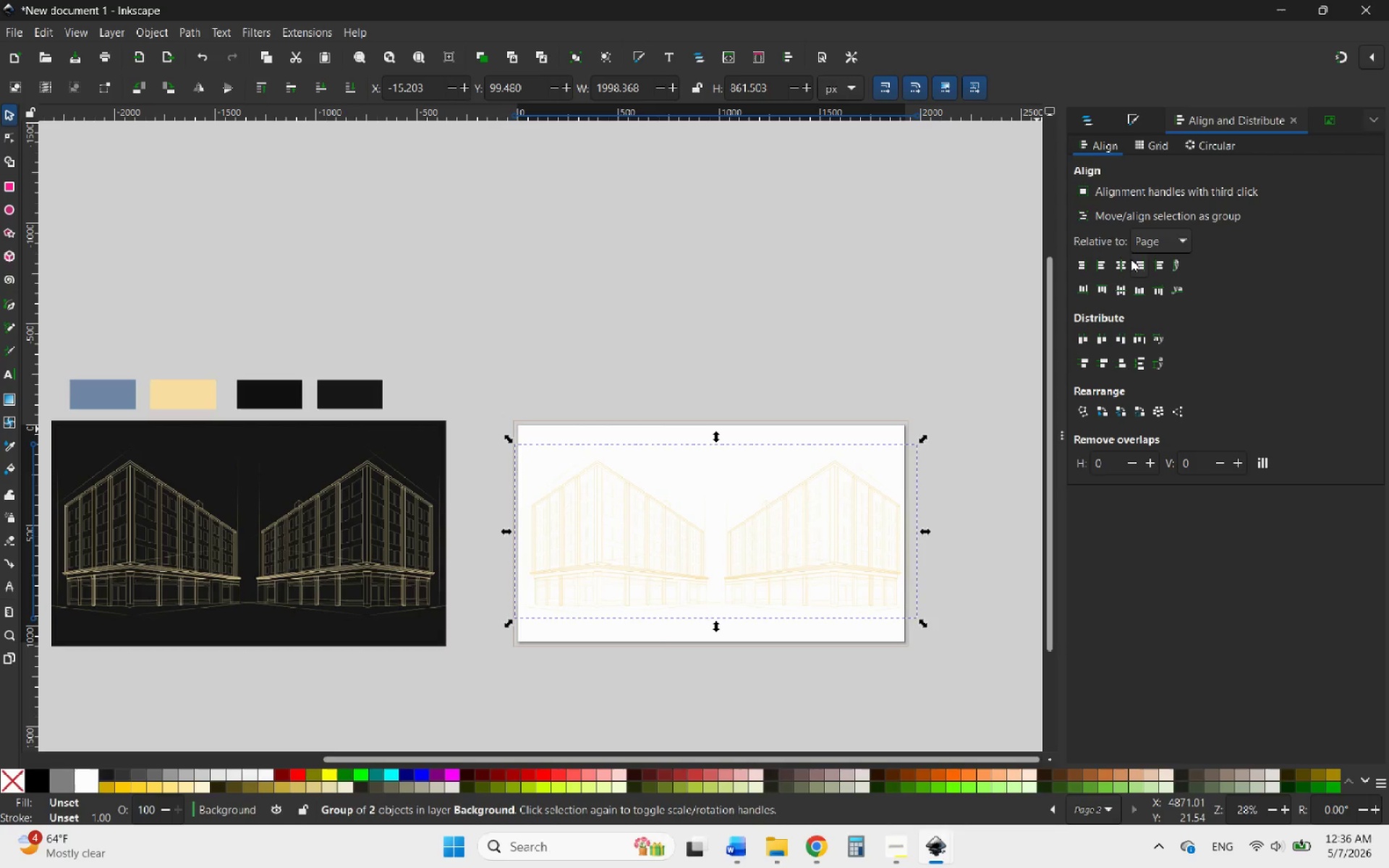 
left_click([1122, 263])
 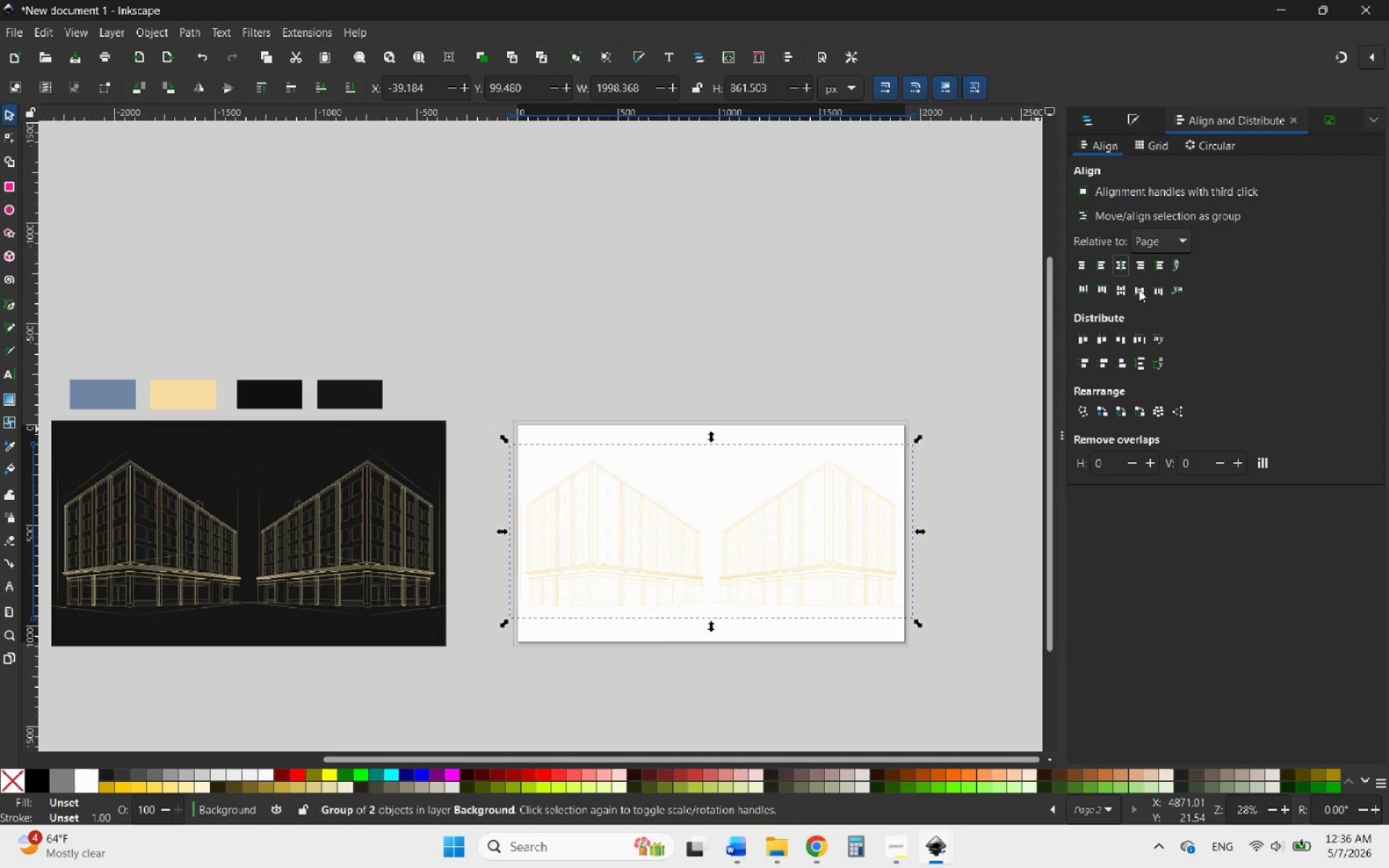 
left_click([1120, 290])
 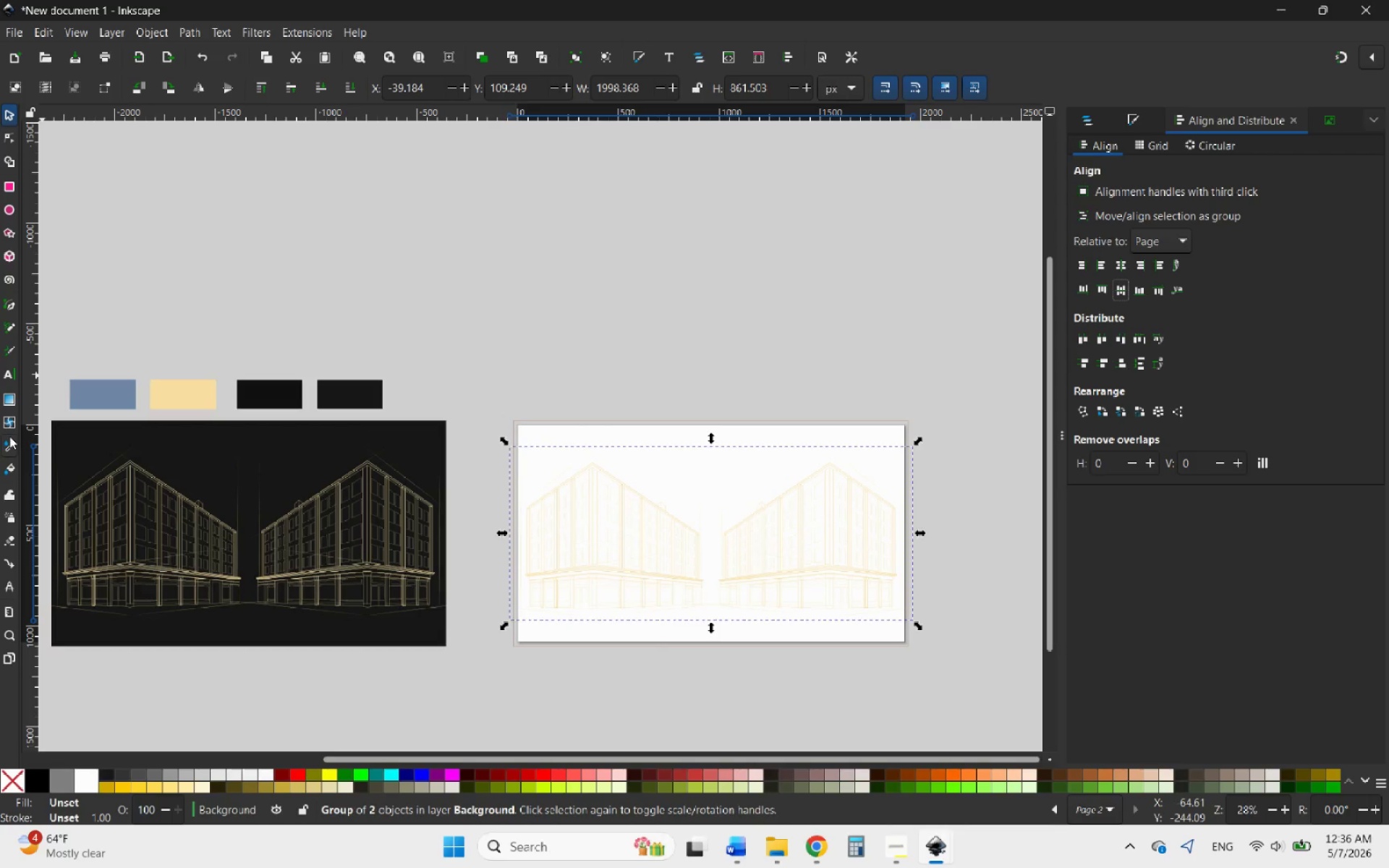 
left_click([4, 445])
 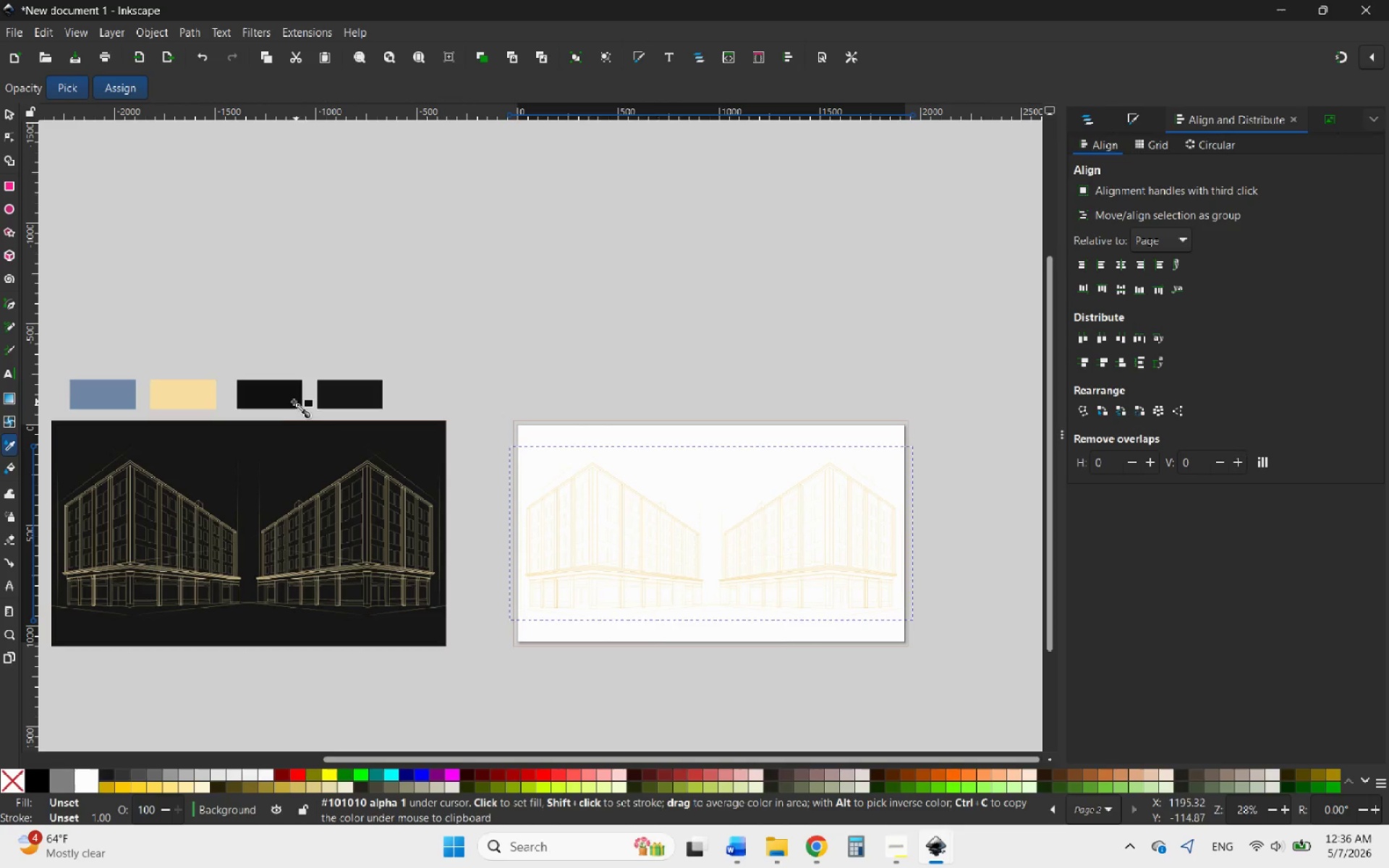 
left_click([275, 401])
 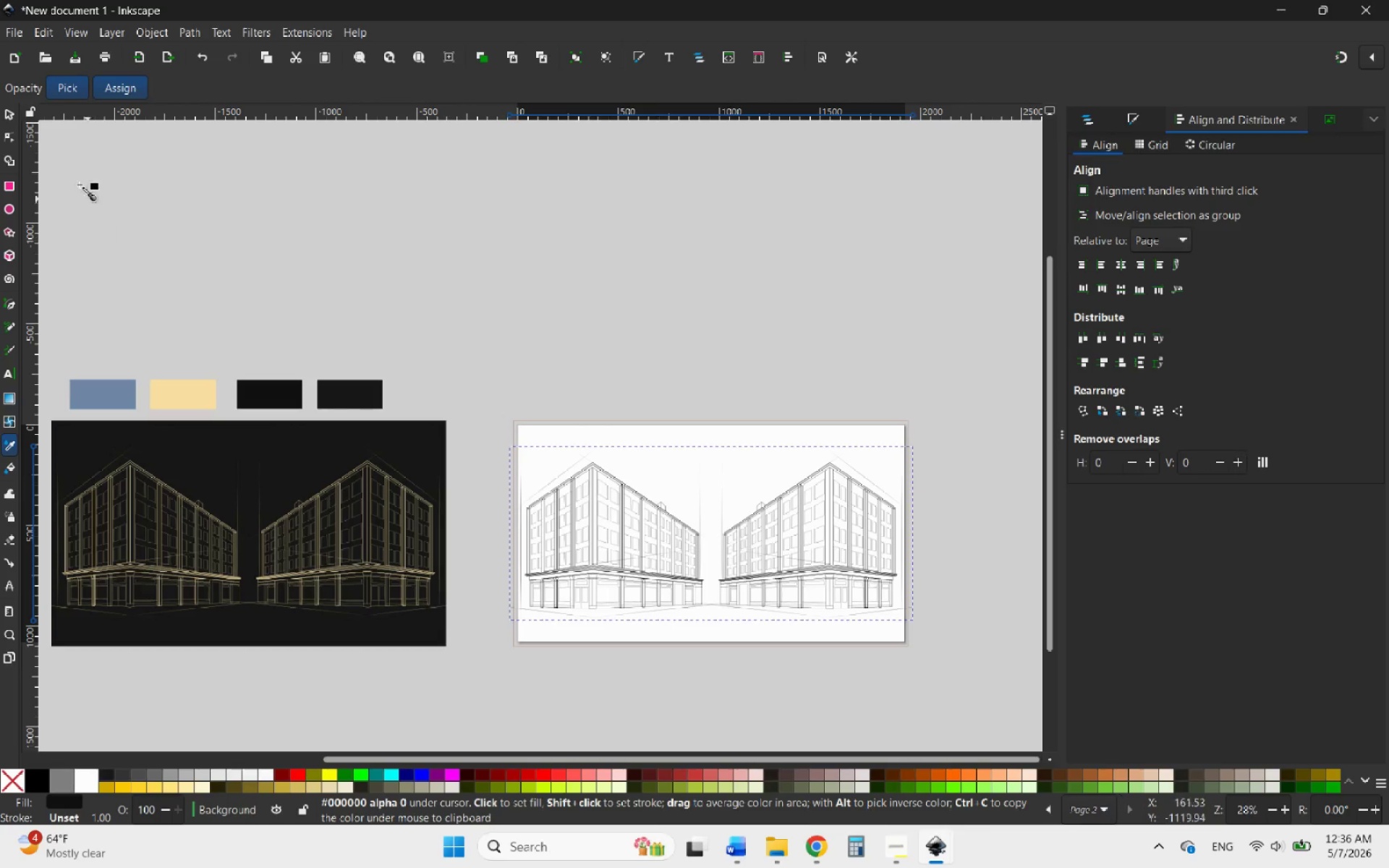 
left_click([7, 112])
 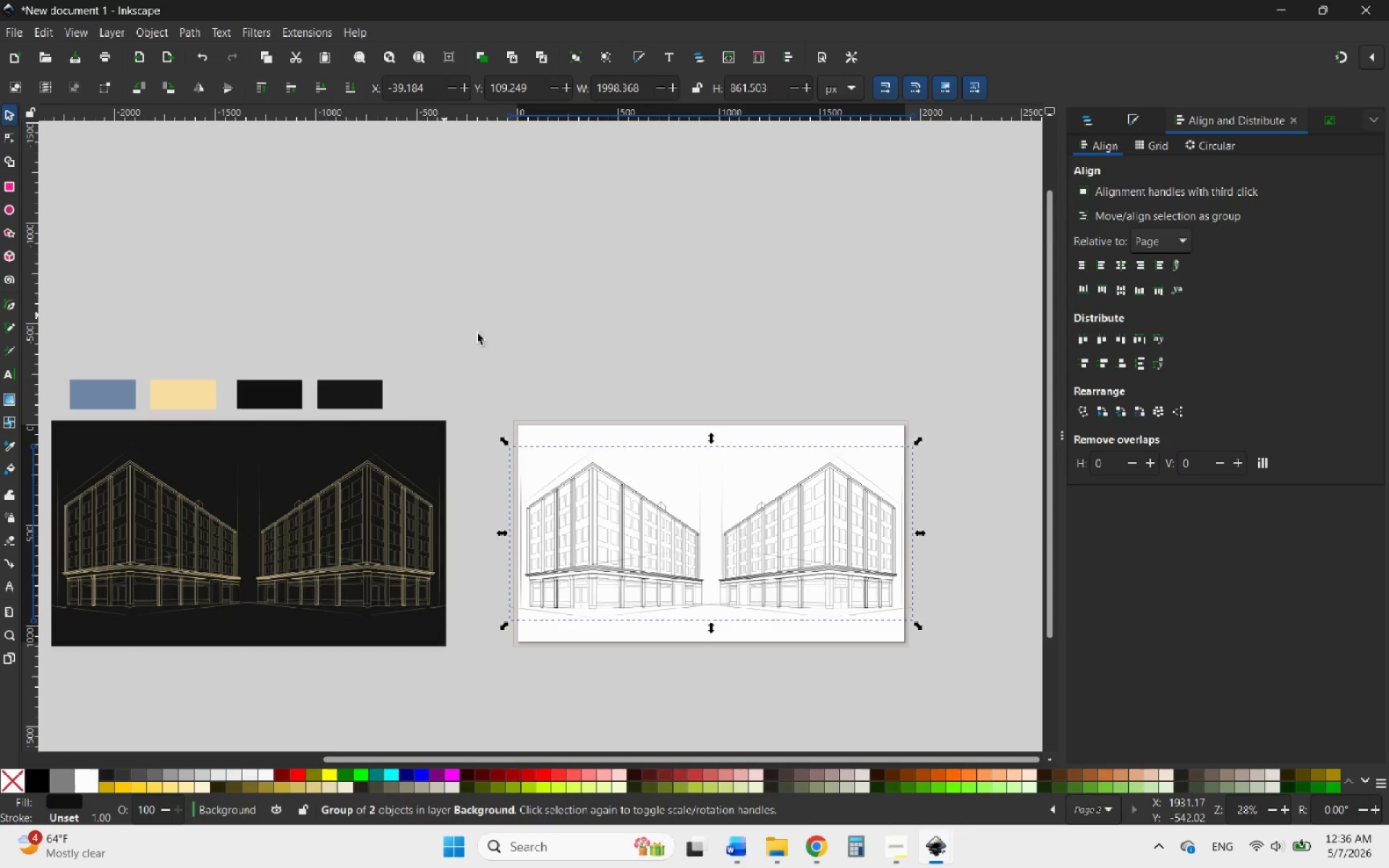 
hold_key(key=ControlLeft, duration=6.47)
scroll: coordinate [844, 609], scroll_direction: up, amount: 7.0
 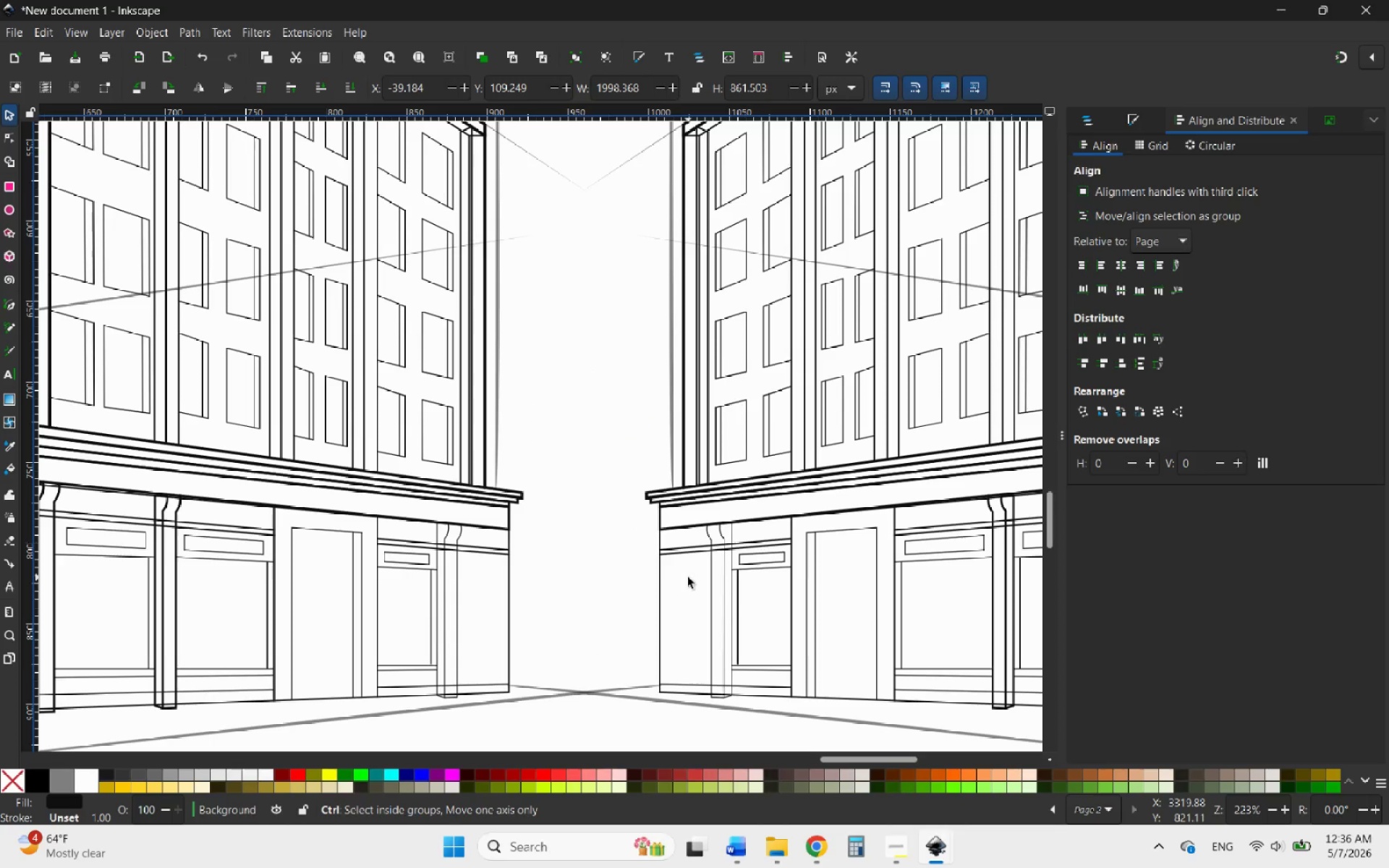 
right_click([514, 506])
 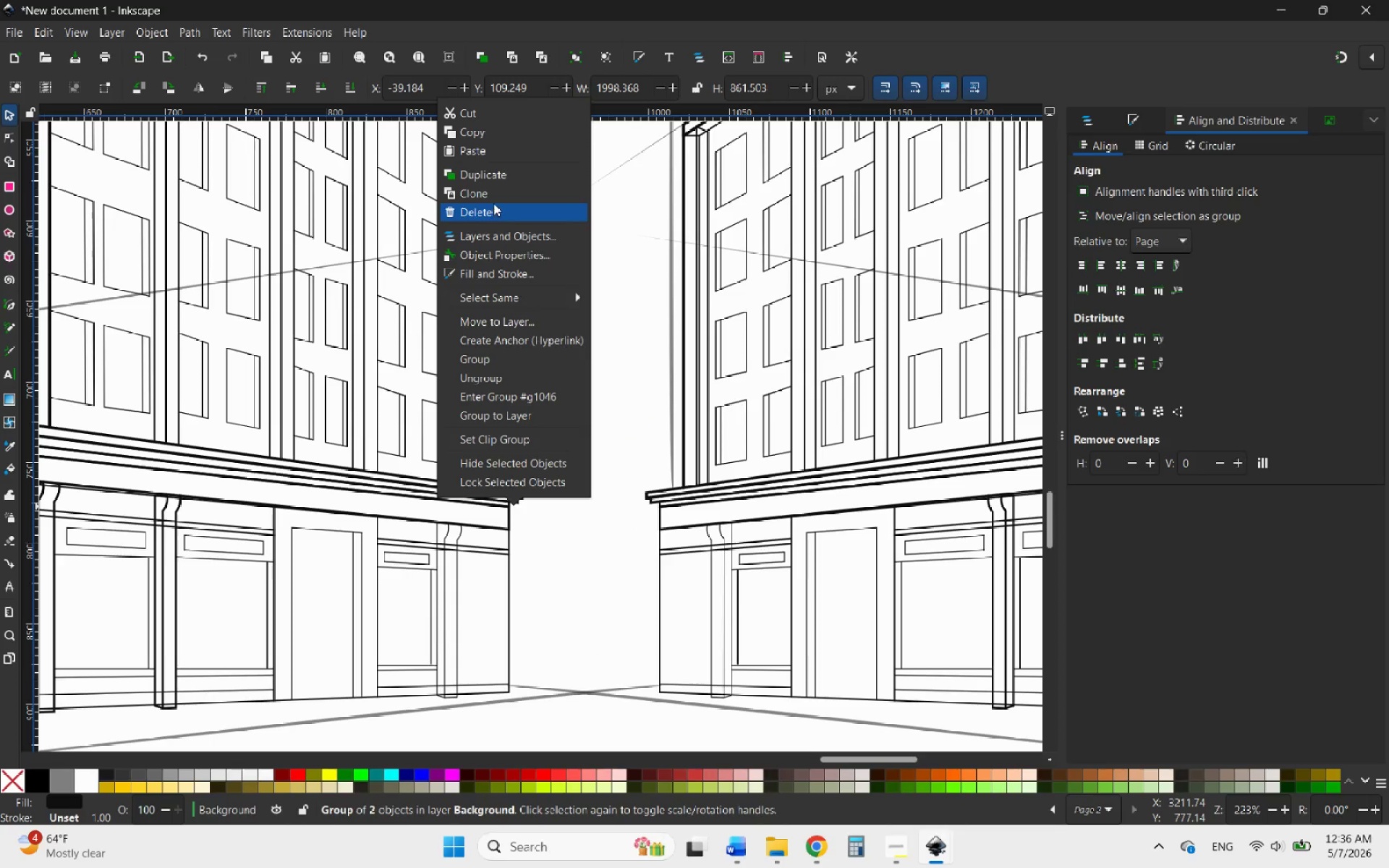 
left_click([490, 172])
 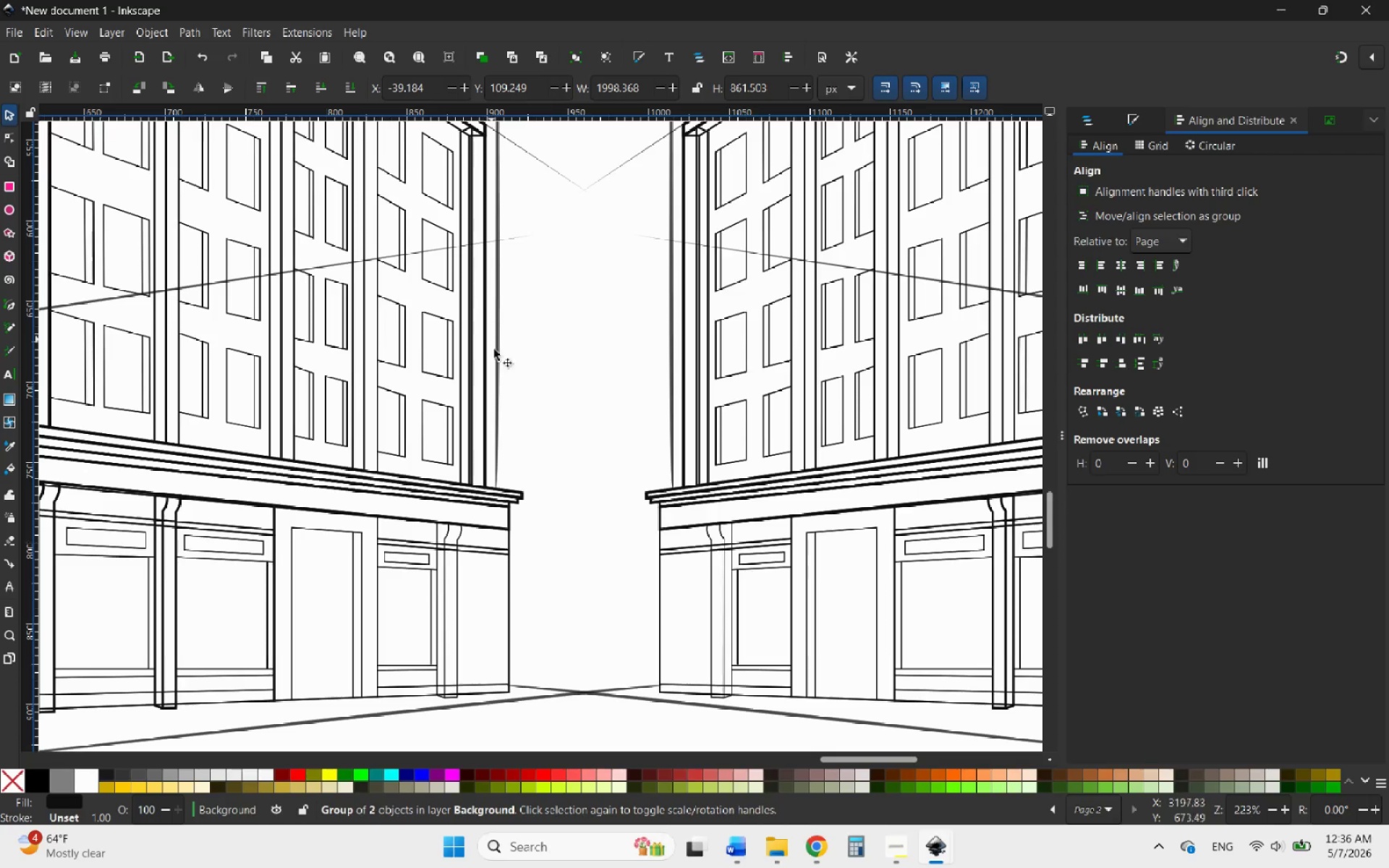 
hold_key(key=ControlLeft, duration=0.7)
scroll: coordinate [519, 488], scroll_direction: up, amount: 5.0
 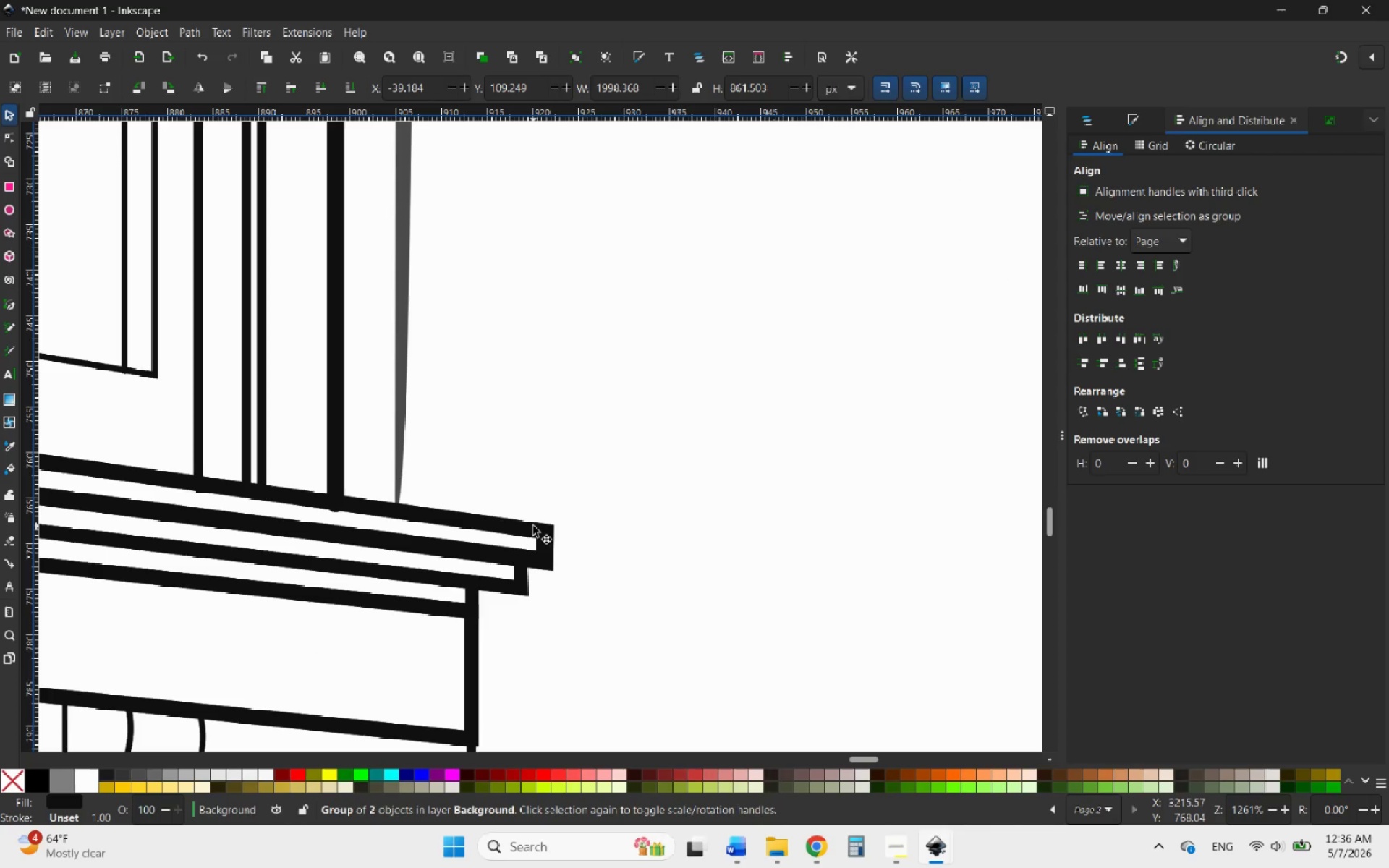 
left_click_drag(start_coordinate=[530, 529], to_coordinate=[543, 416])
 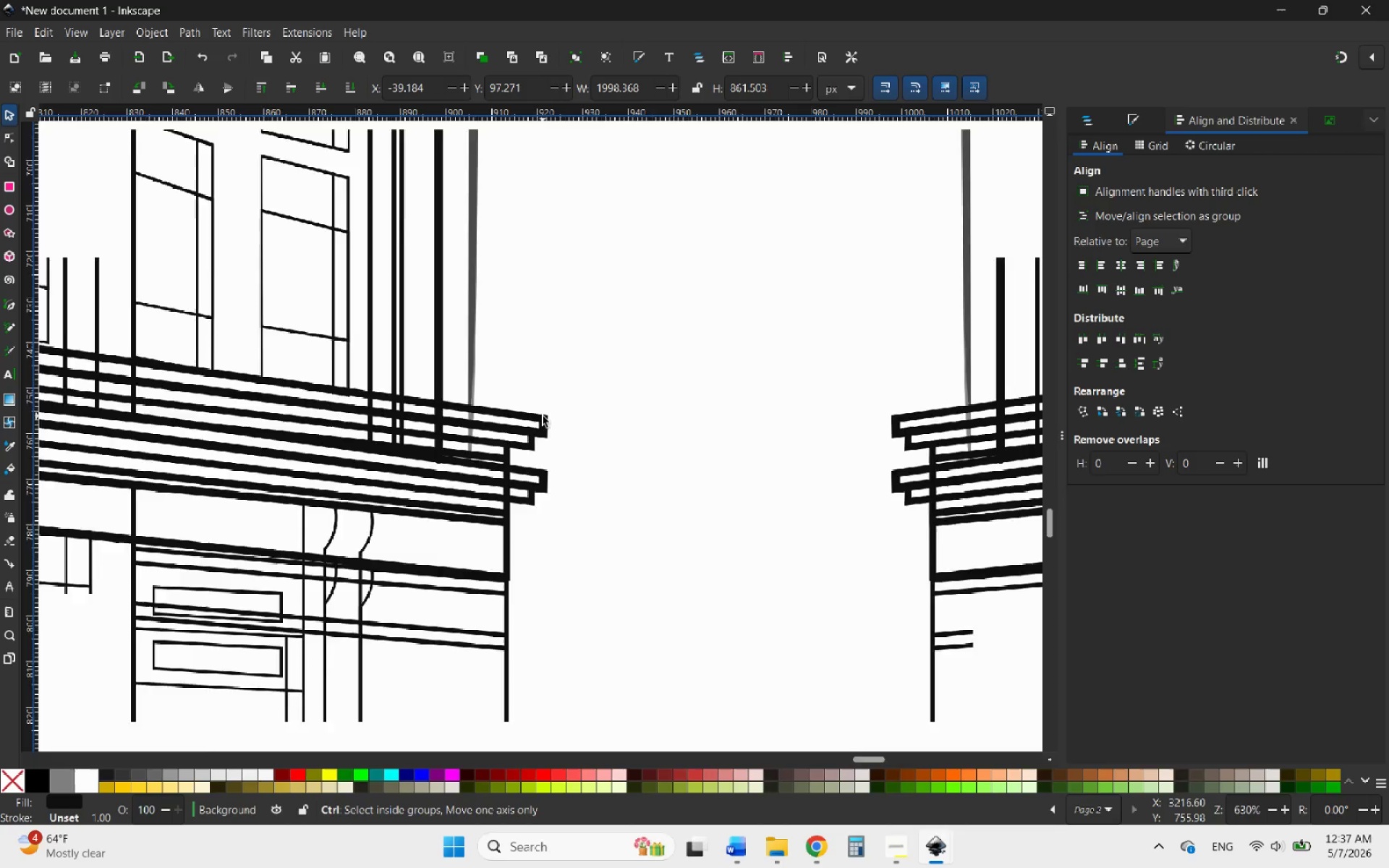 
hold_key(key=ControlLeft, duration=9.59)
 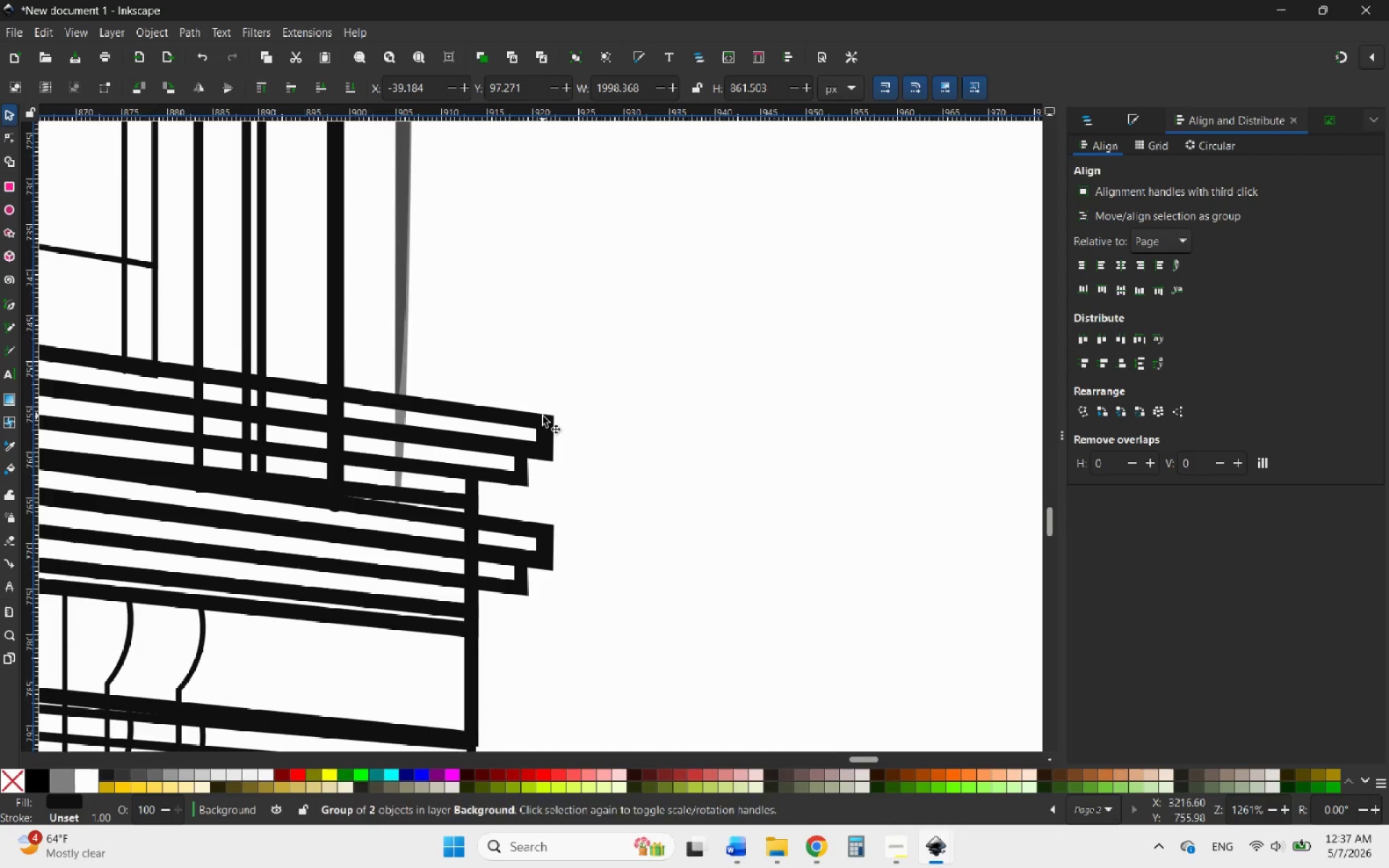 
hold_key(key=ControlLeft, duration=2.06)
scroll: coordinate [542, 417], scroll_direction: down, amount: 8.0
 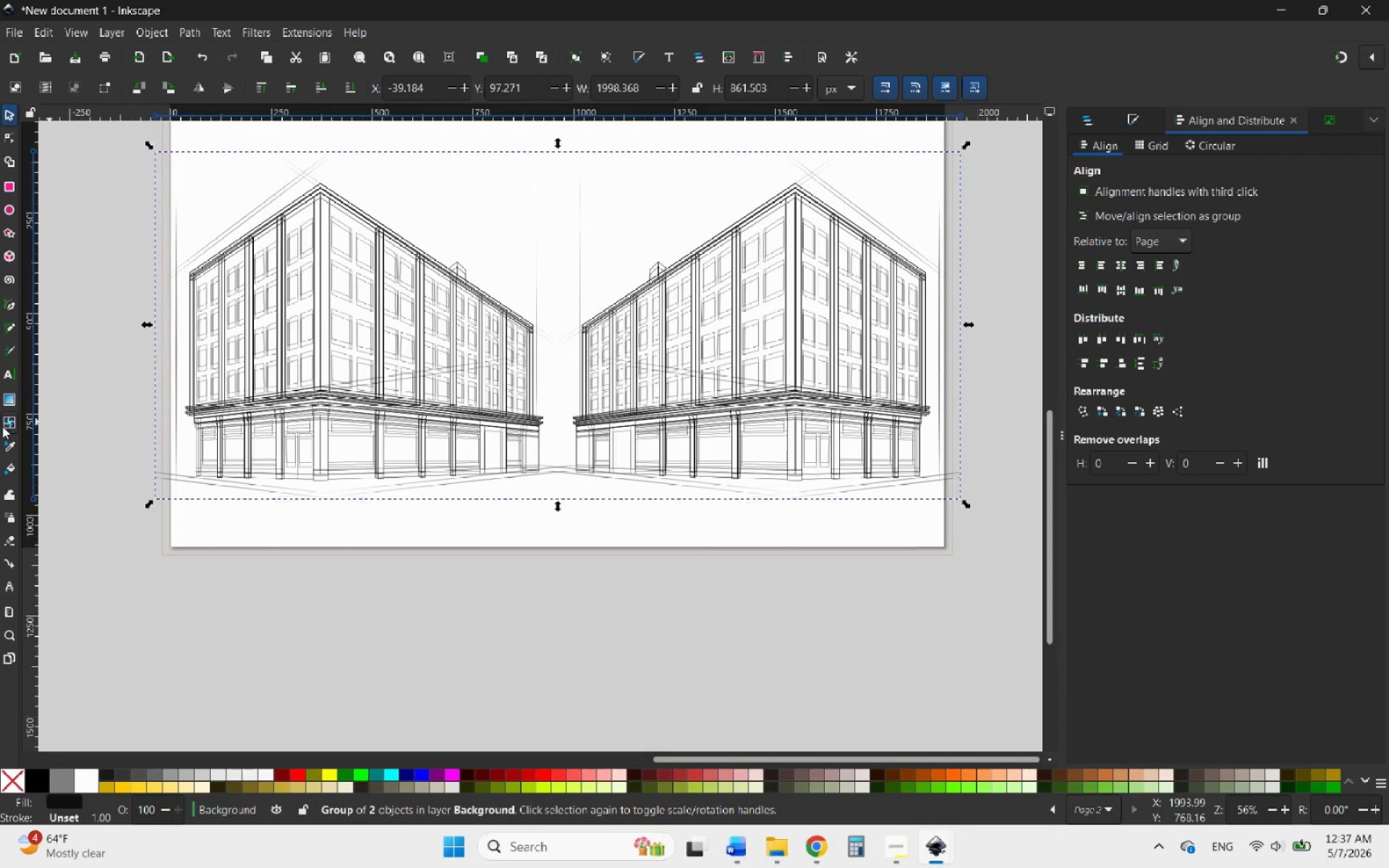 
left_click([11, 447])
 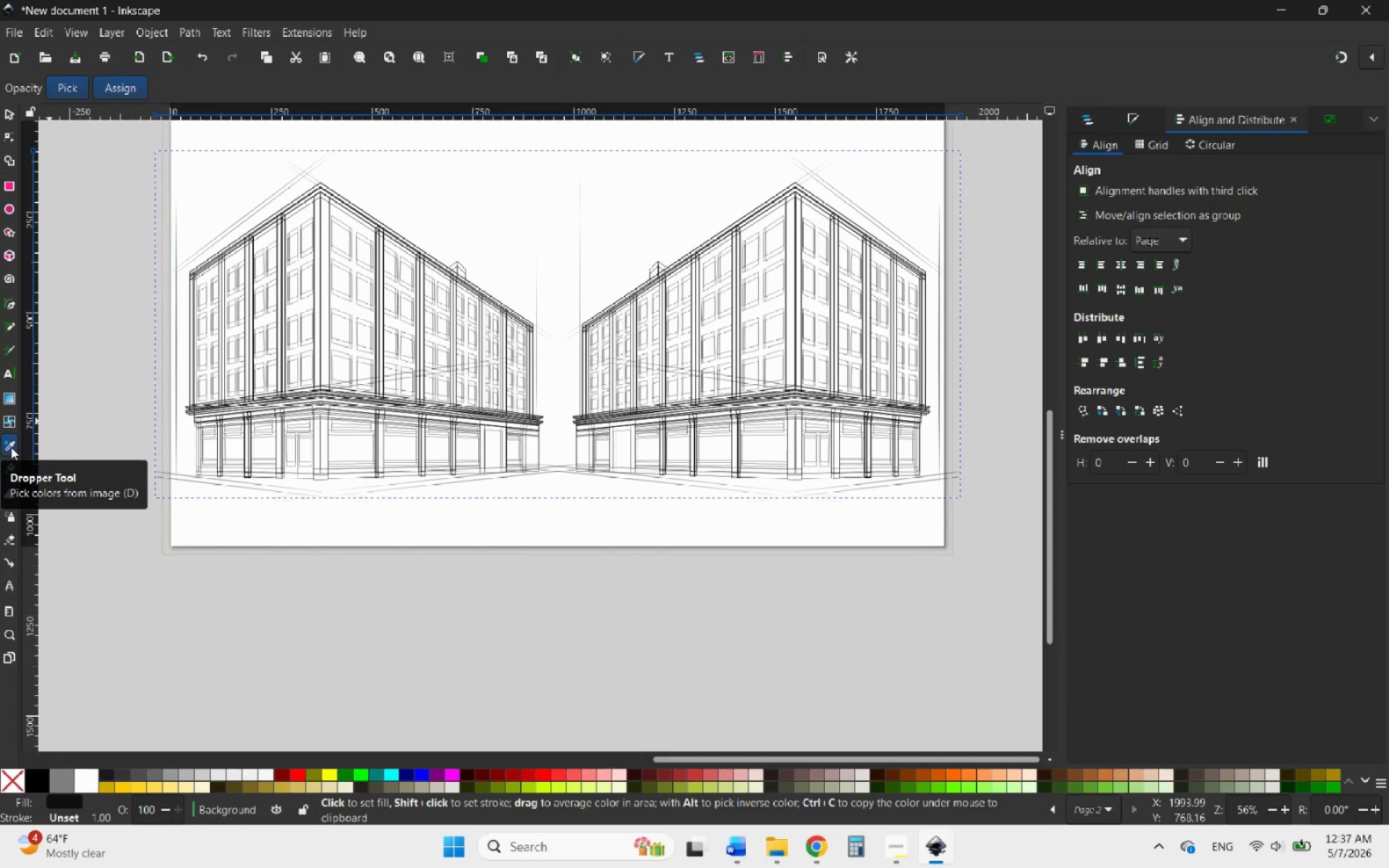 
hold_key(key=ControlLeft, duration=2.66)
scroll: coordinate [466, 608], scroll_direction: none, amount: 0.0
 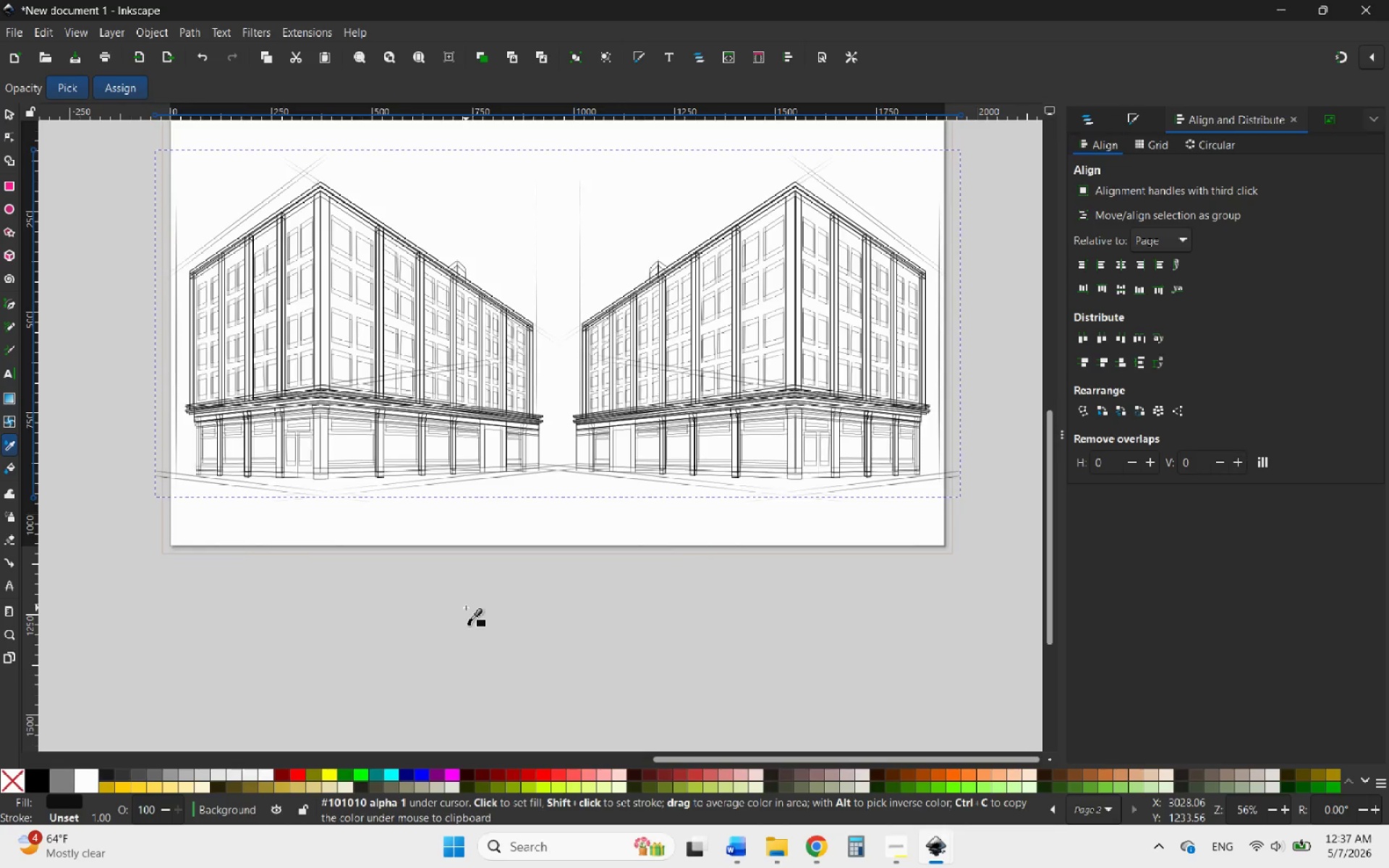 
scroll: coordinate [466, 608], scroll_direction: down, amount: 1.0
 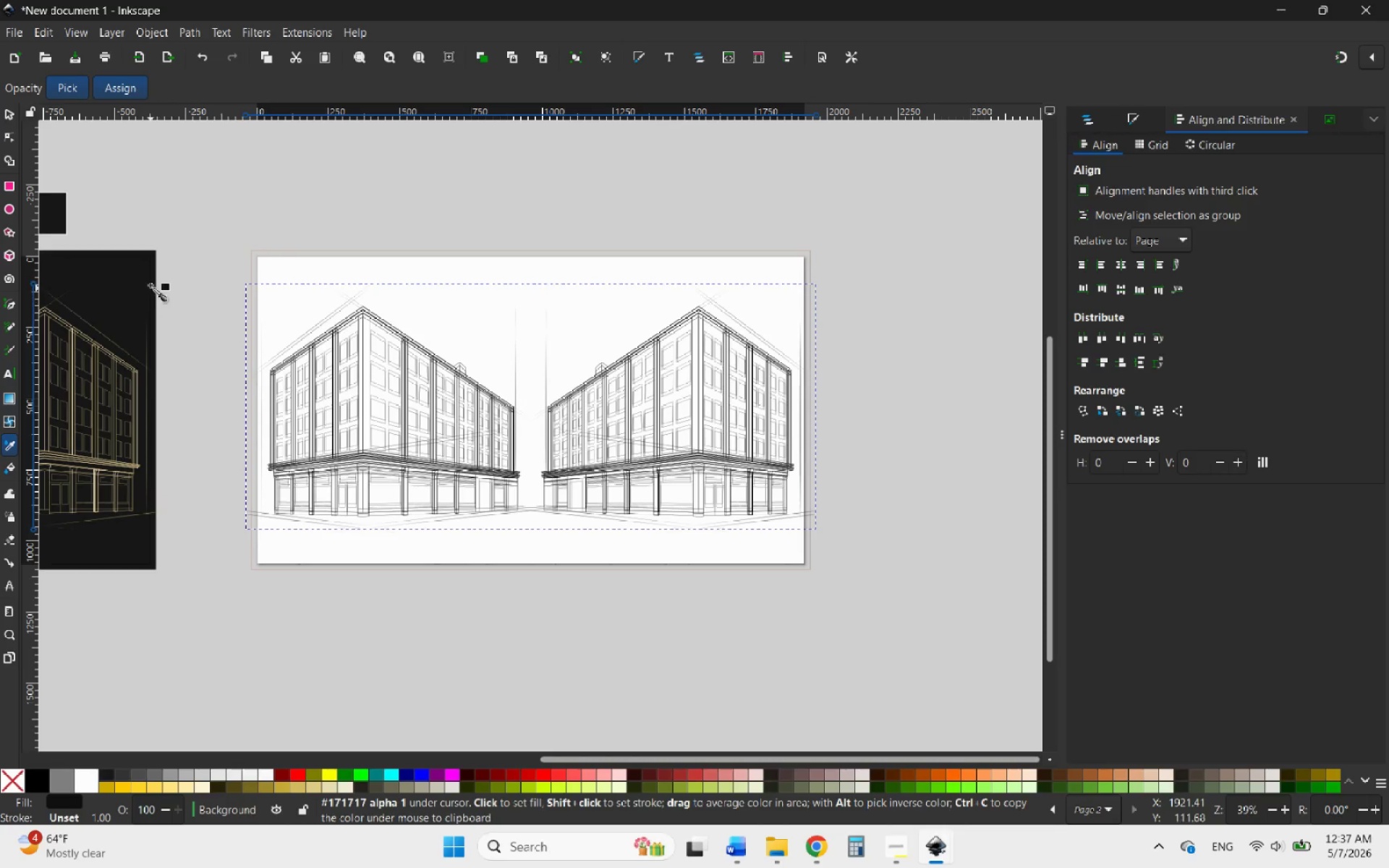 
hold_key(key=ControlLeft, duration=0.7)
scroll: coordinate [399, 573], scroll_direction: down, amount: 3.0
 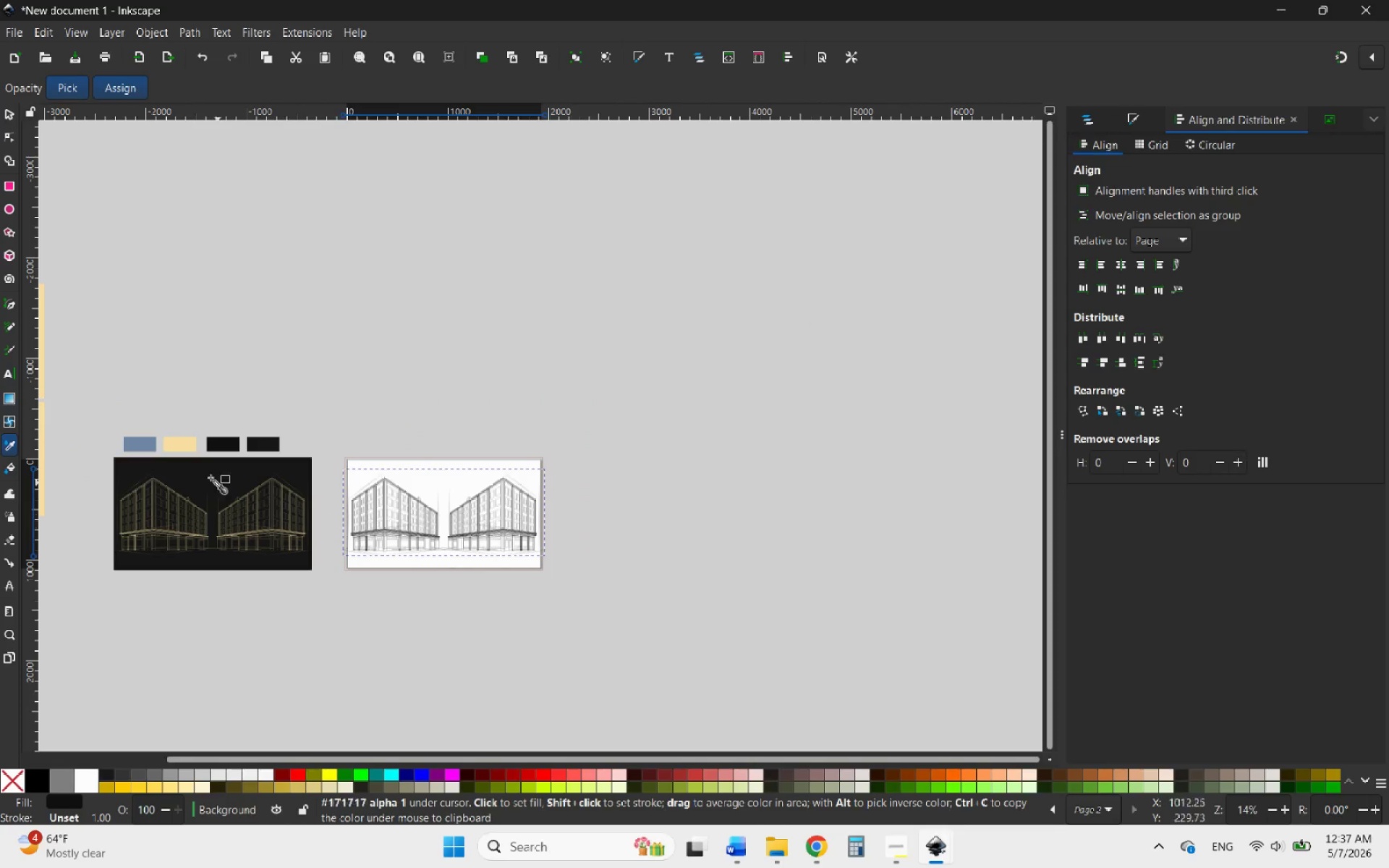 
key(Control+ControlLeft)
 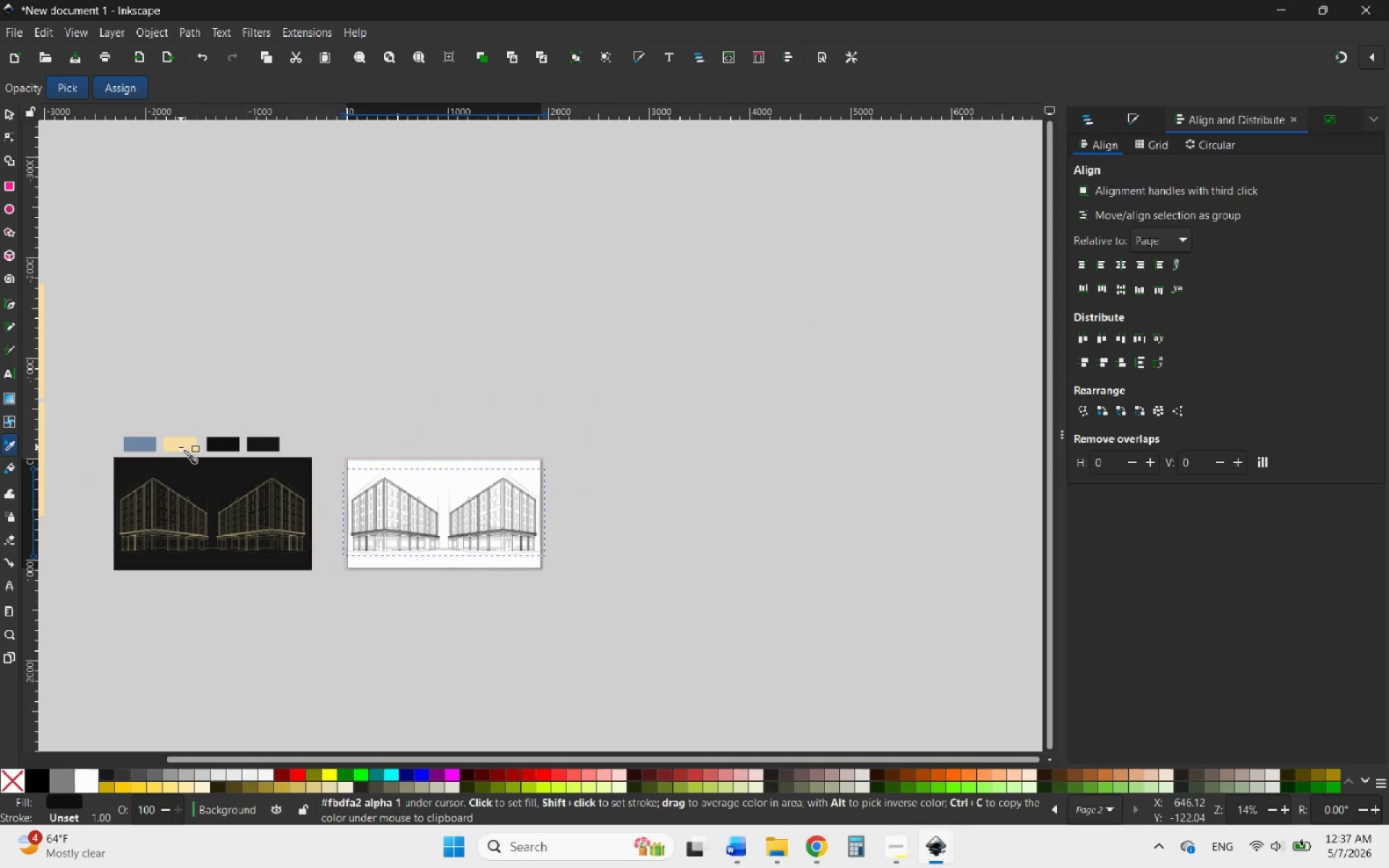 
left_click([181, 447])
 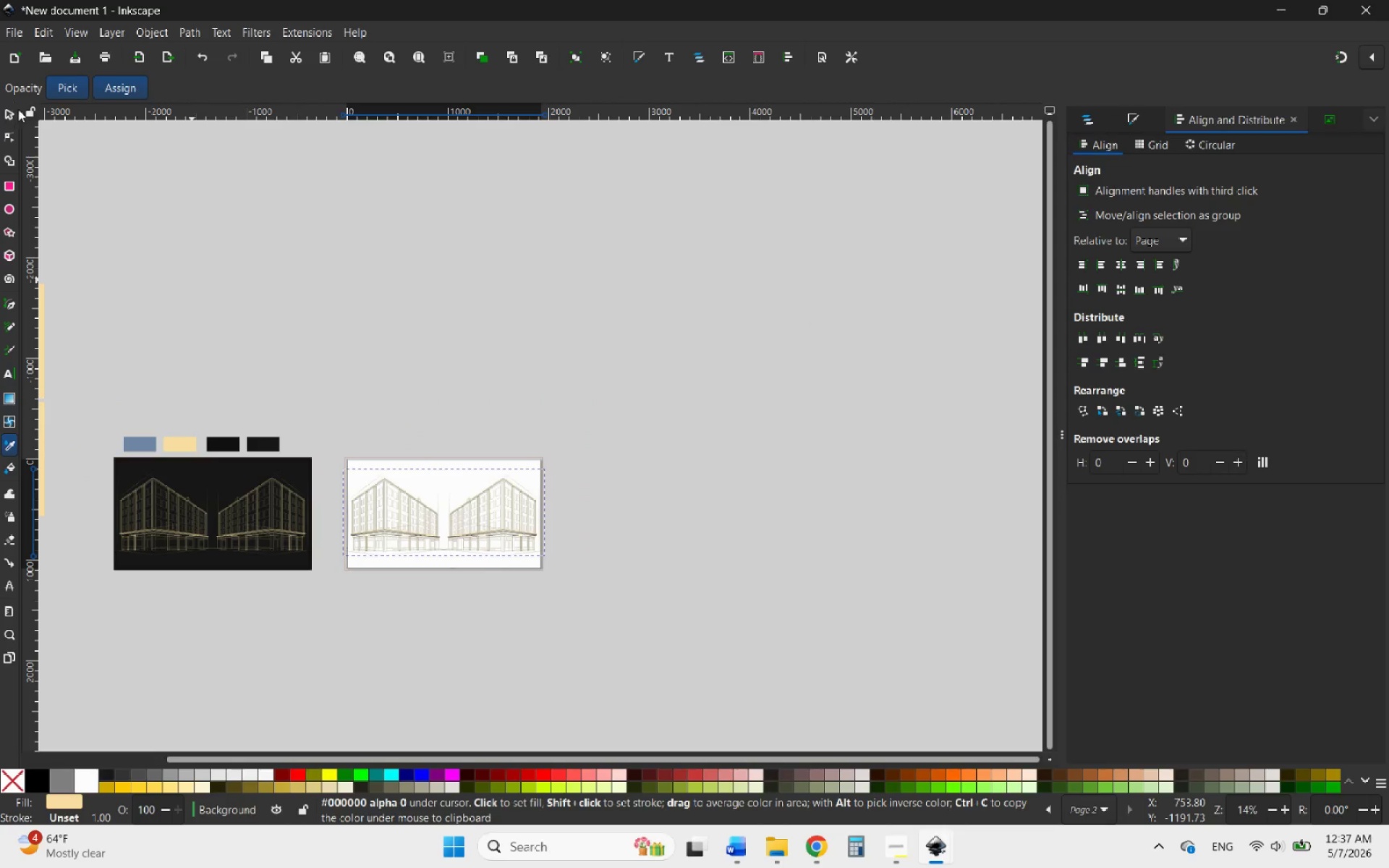 
left_click([10, 114])
 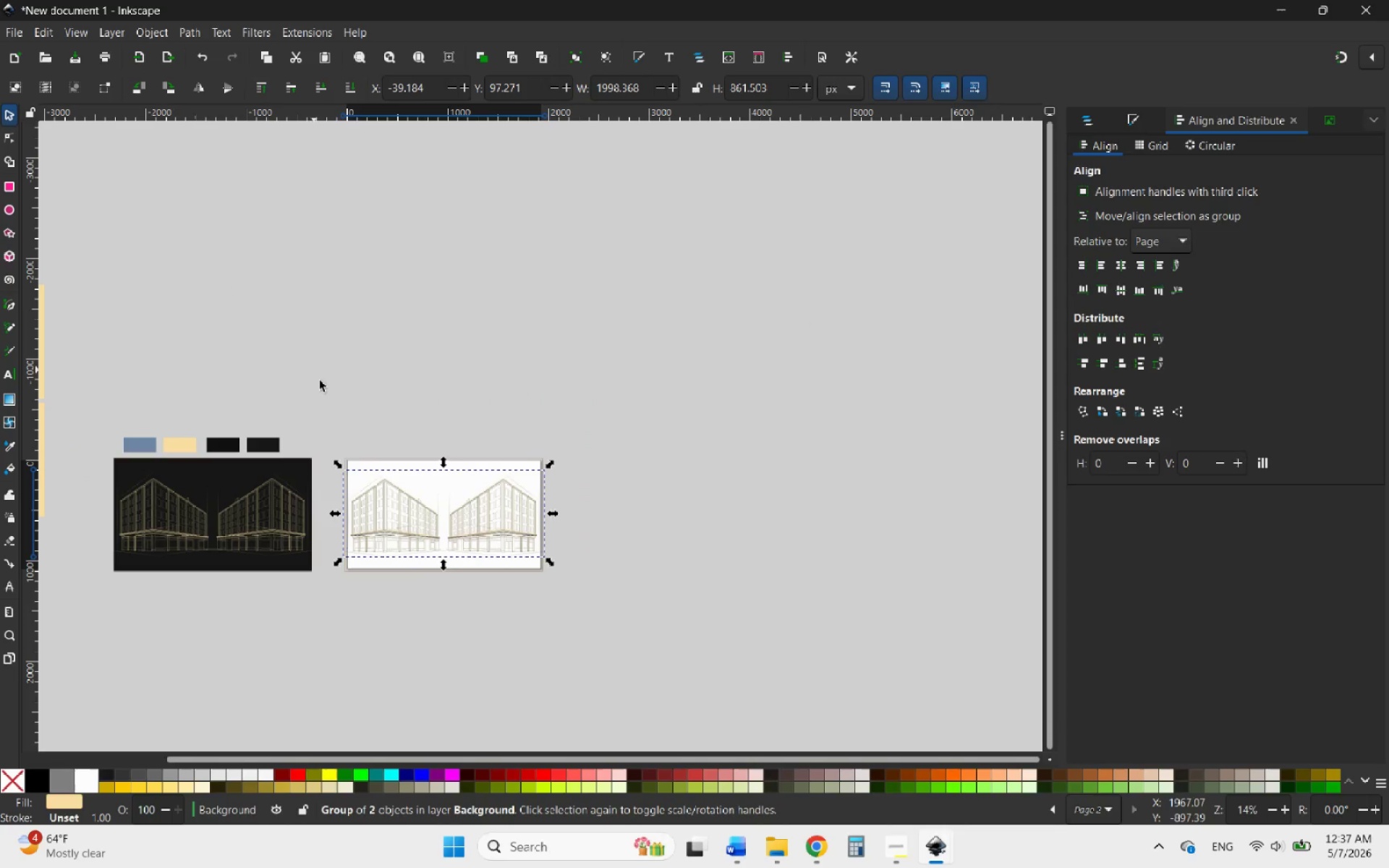 
hold_key(key=ControlLeft, duration=1.88)
scroll: coordinate [472, 608], scroll_direction: up, amount: 6.0
 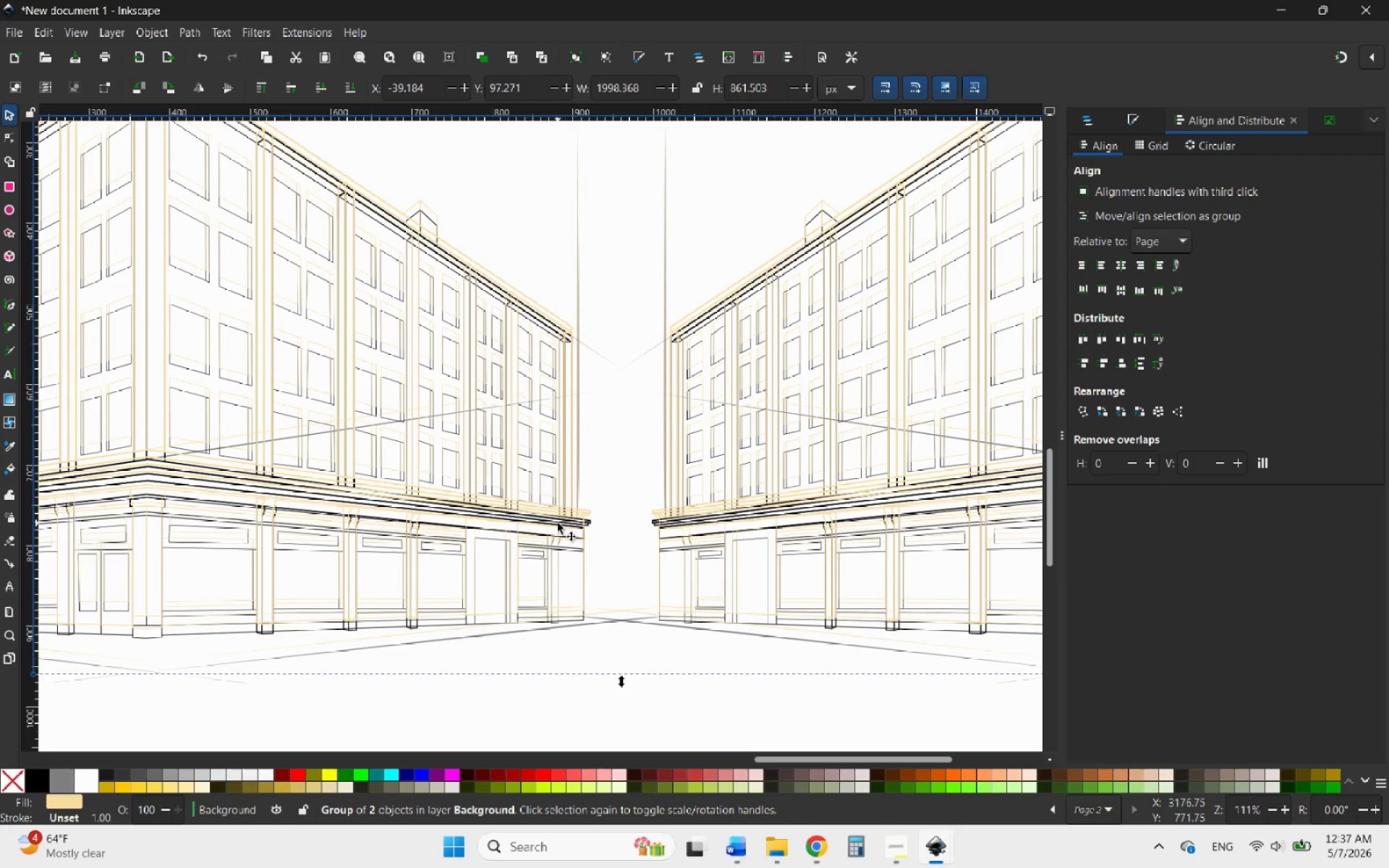 
wait(32.22)
 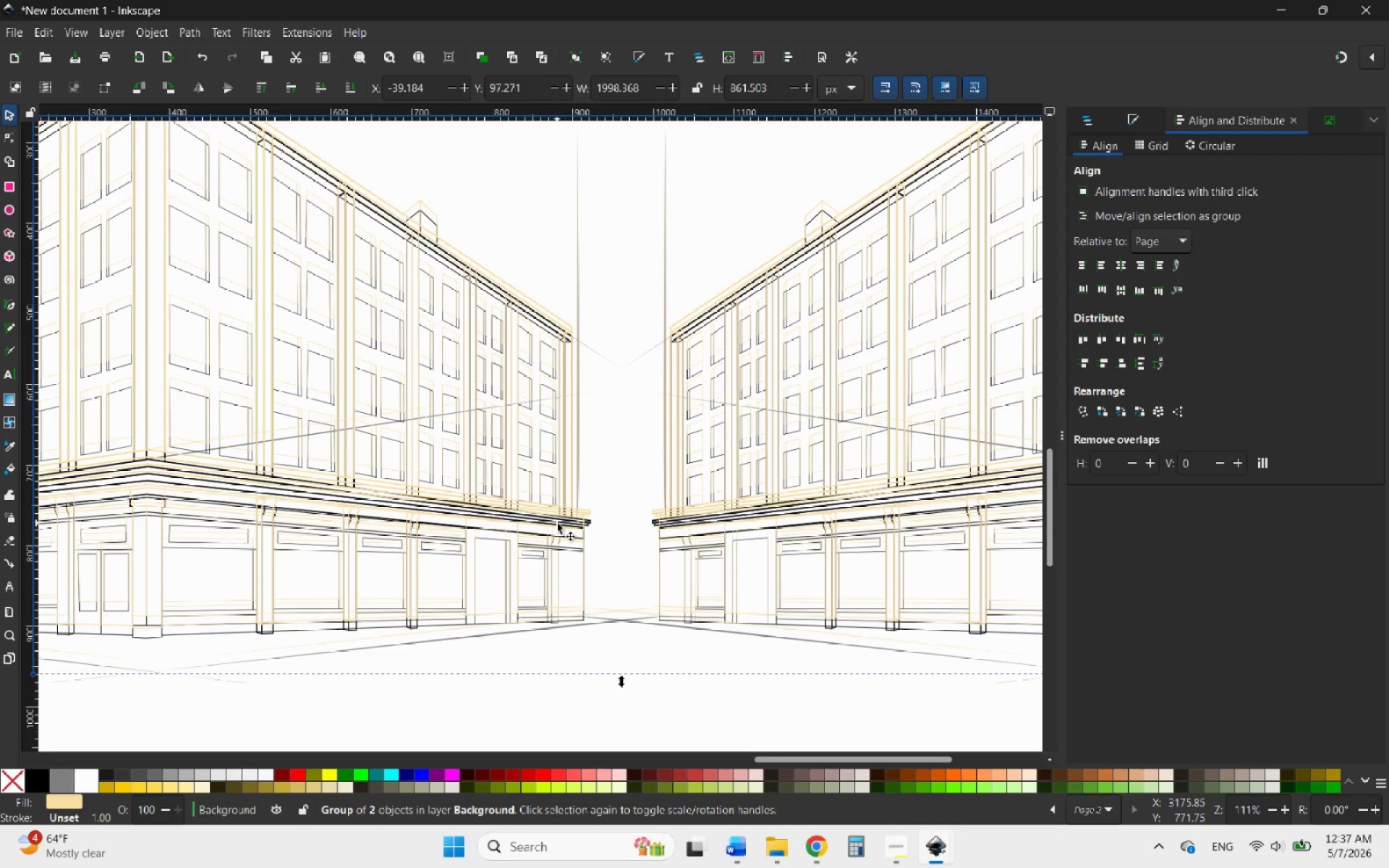 
key(Control+X)
 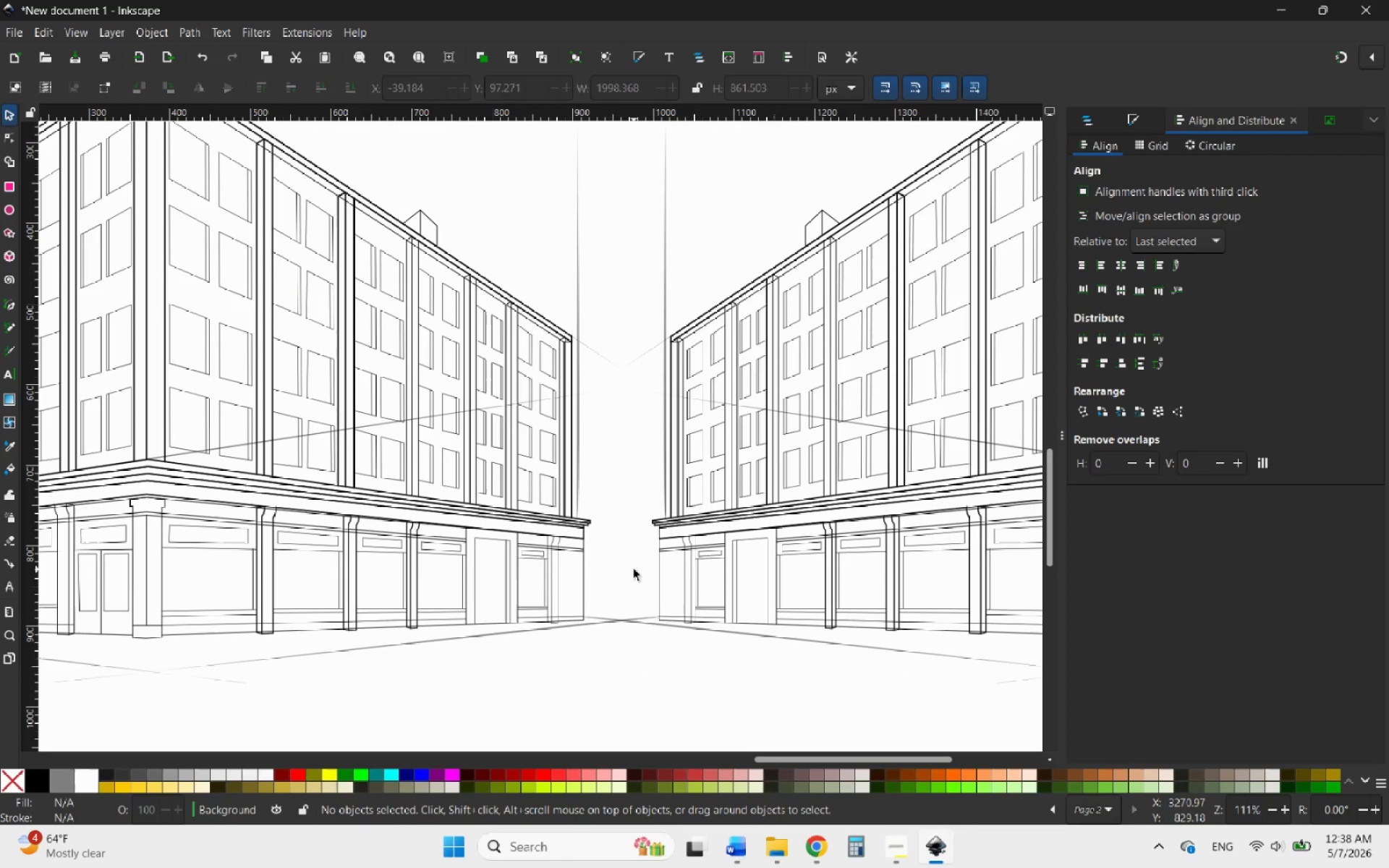 
key(Control+Z)
 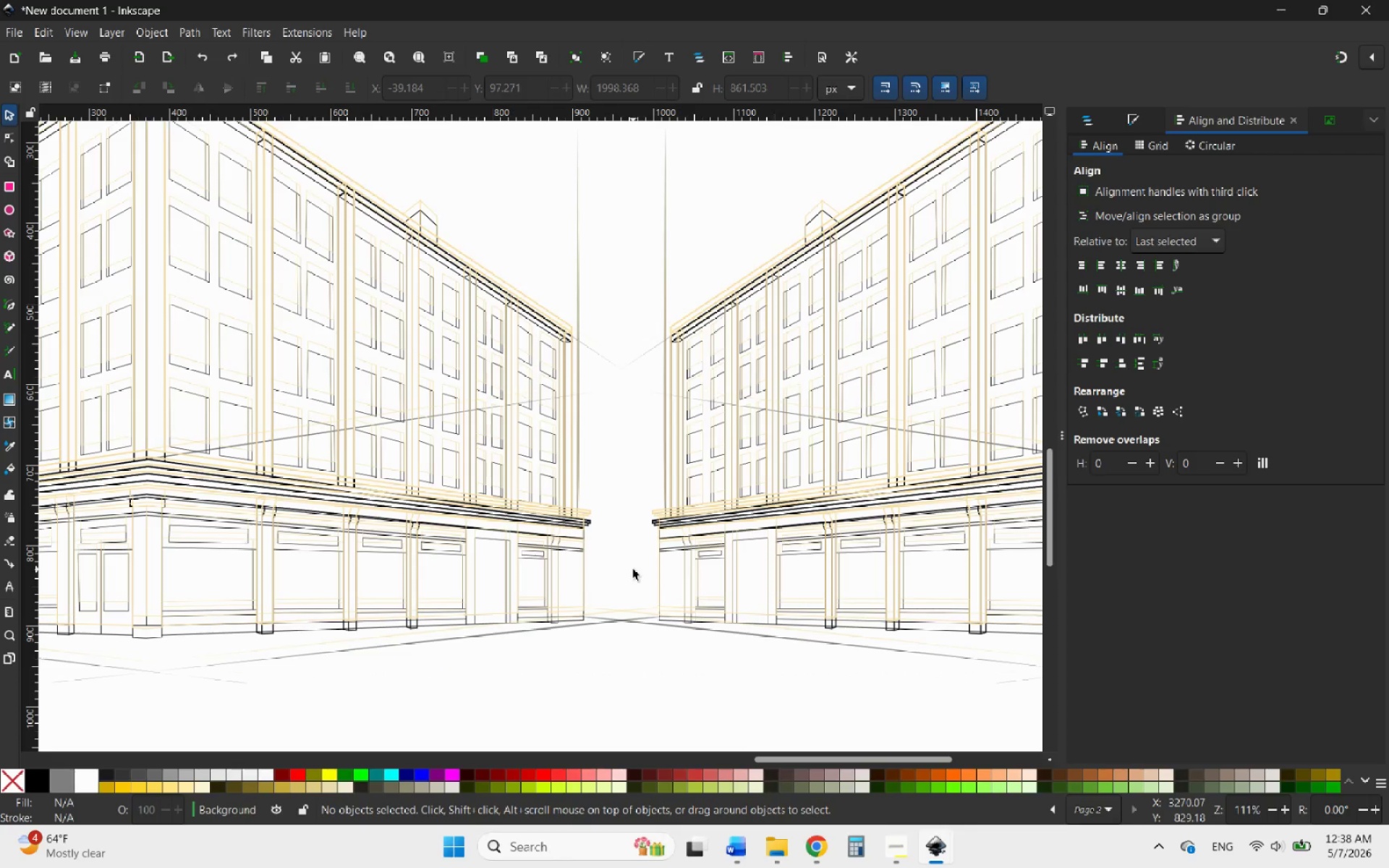 
key(Control+Z)
 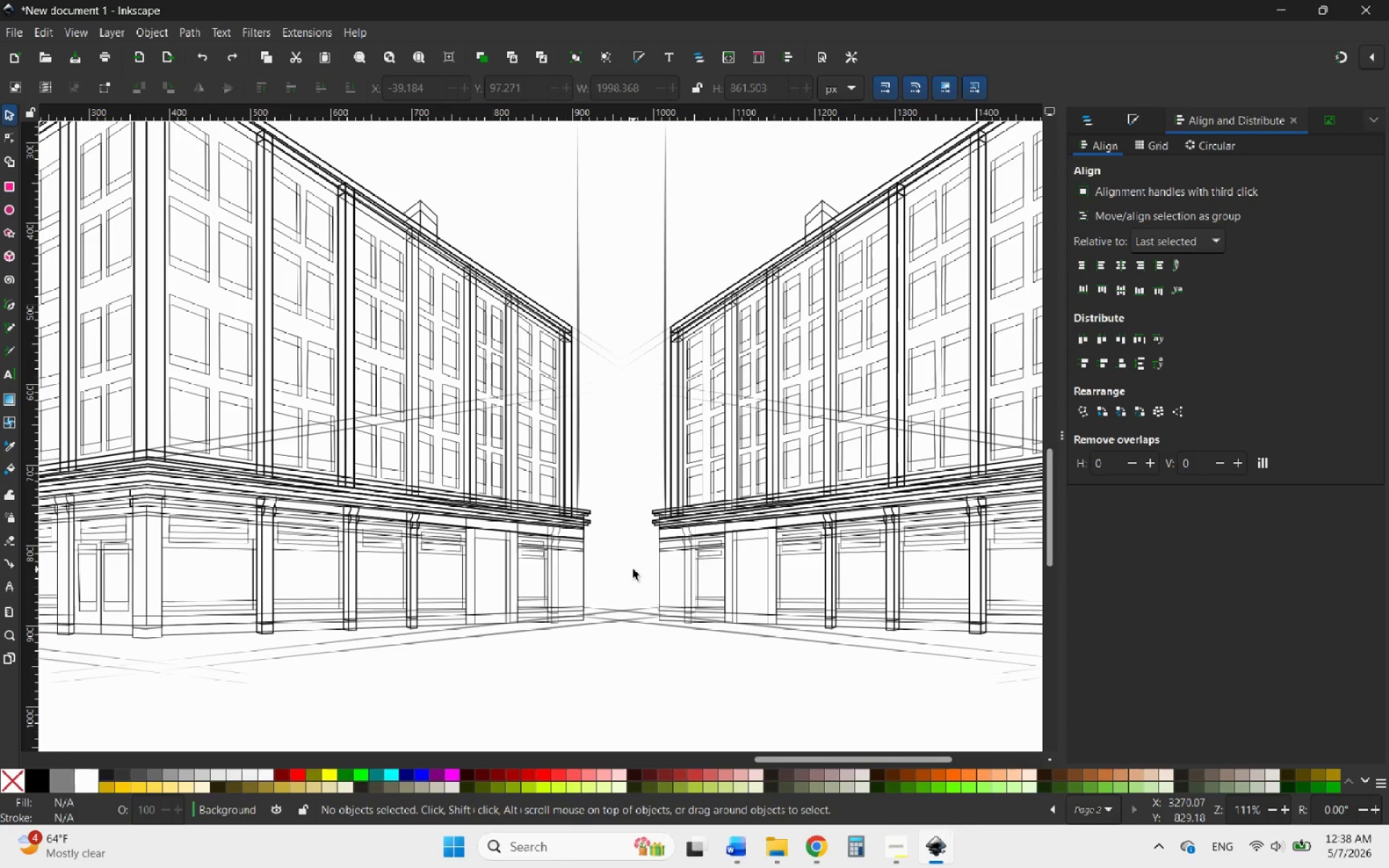 
key(Control+Z)
 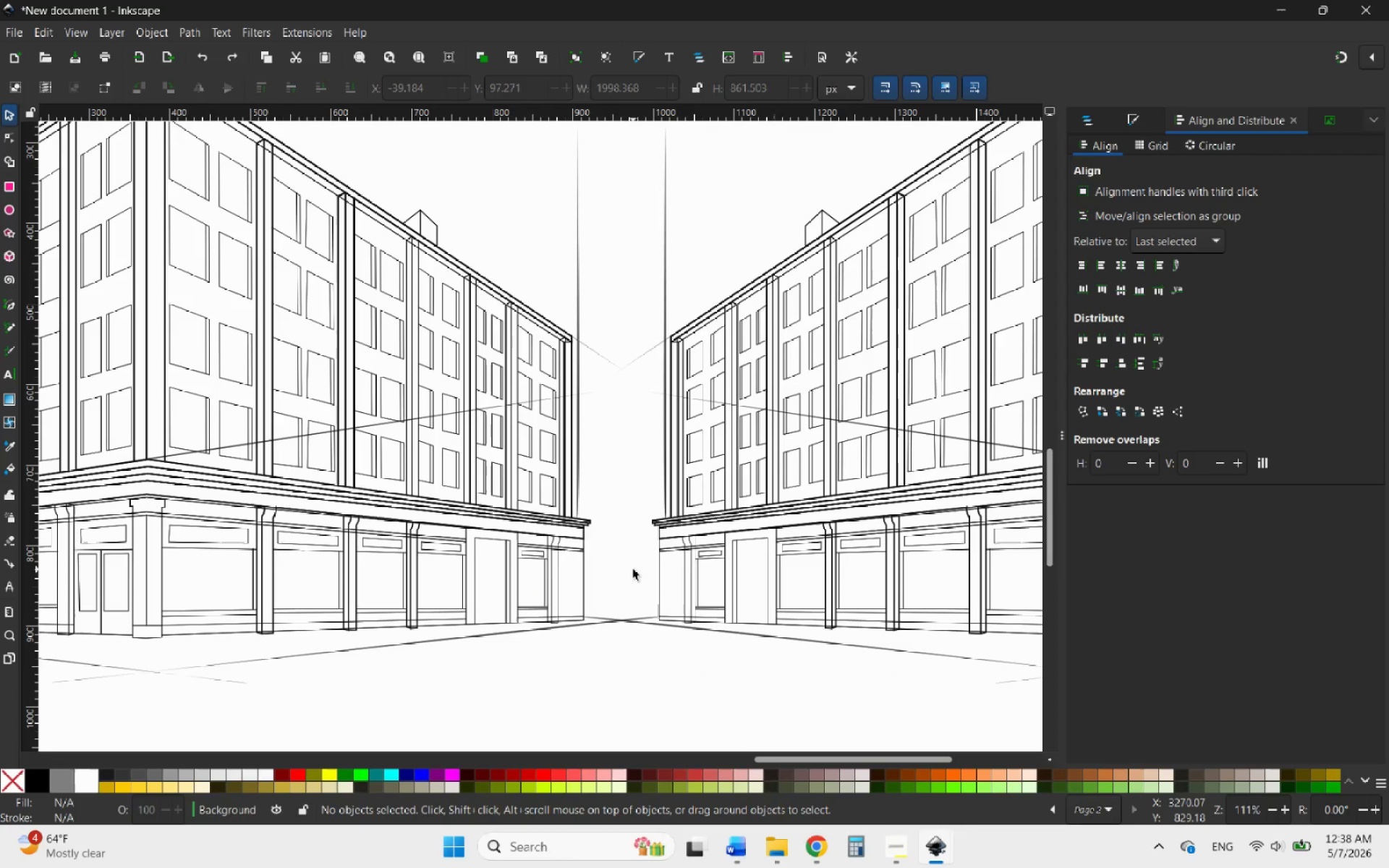 
key(Control+Z)
 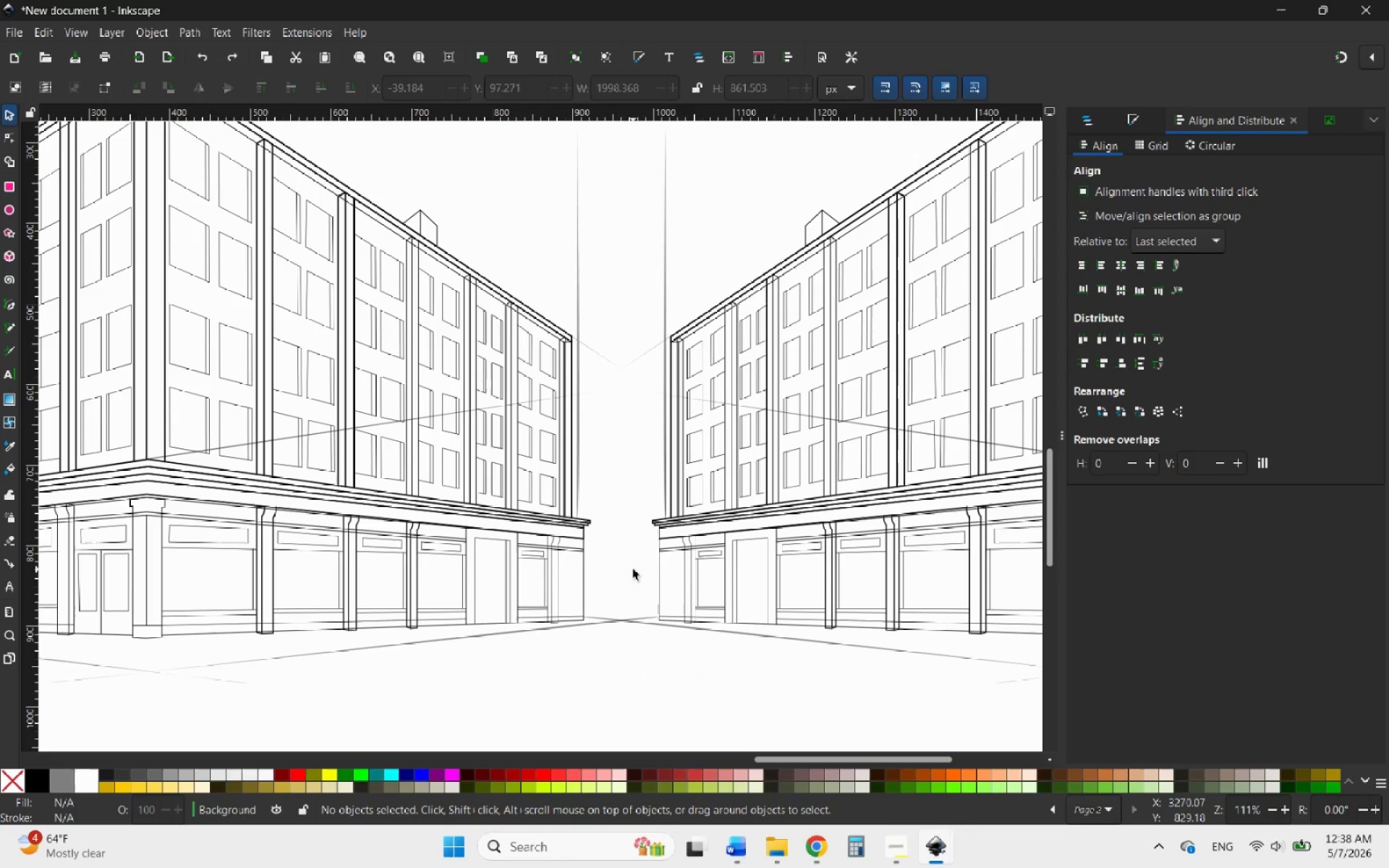 
key(Control+Z)
 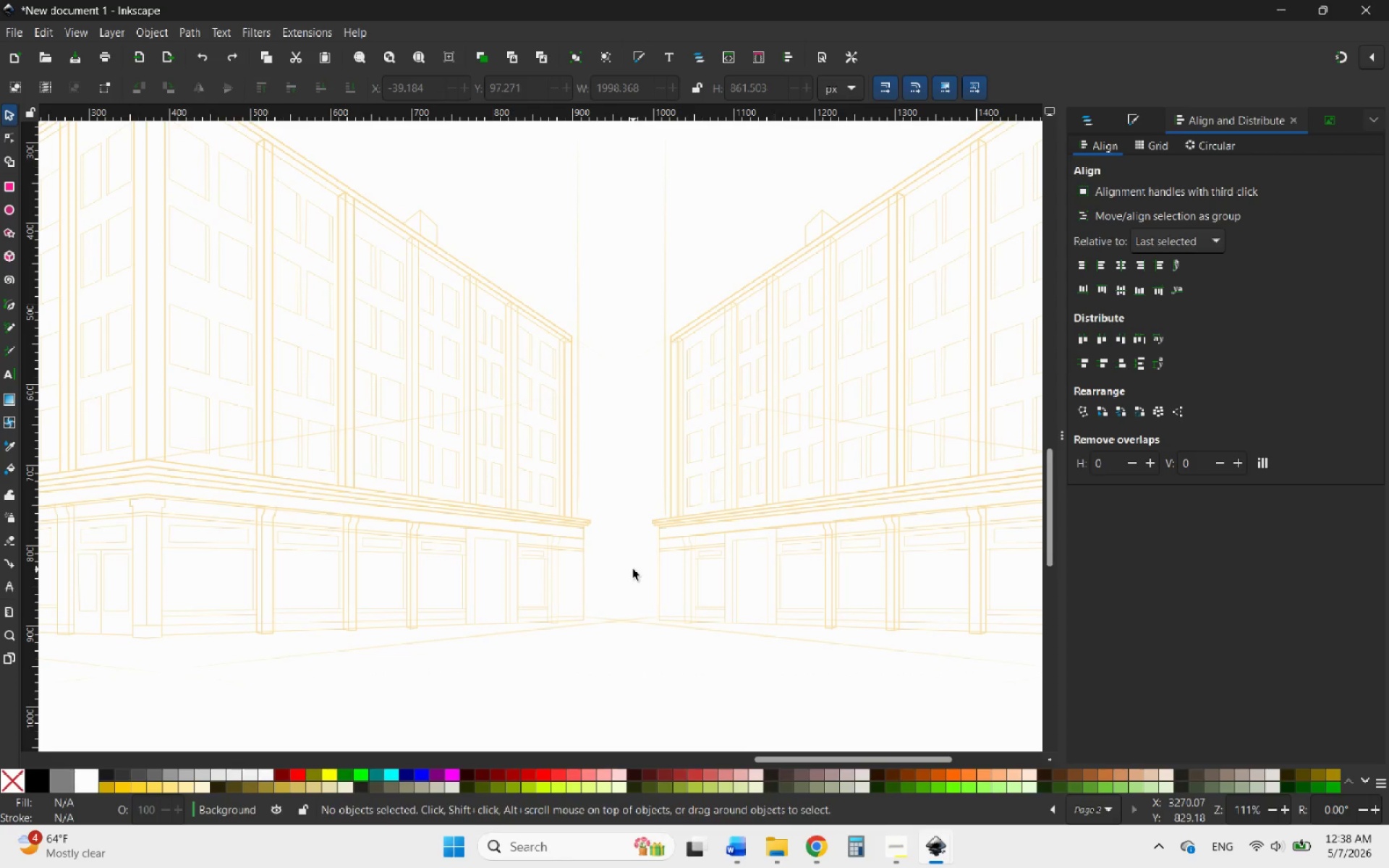 
key(Control+Shift+Z)
 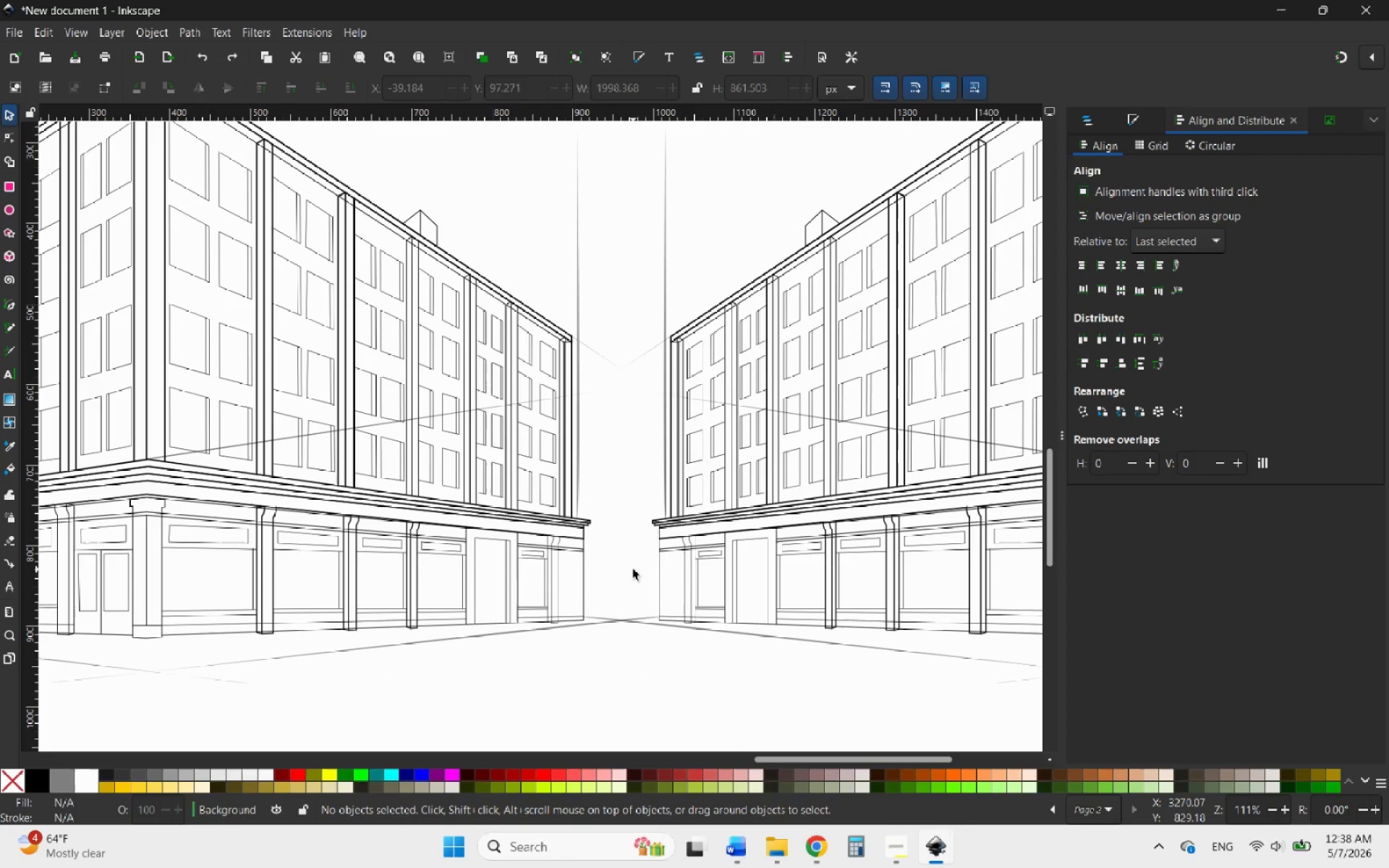 
left_click([633, 569])
 